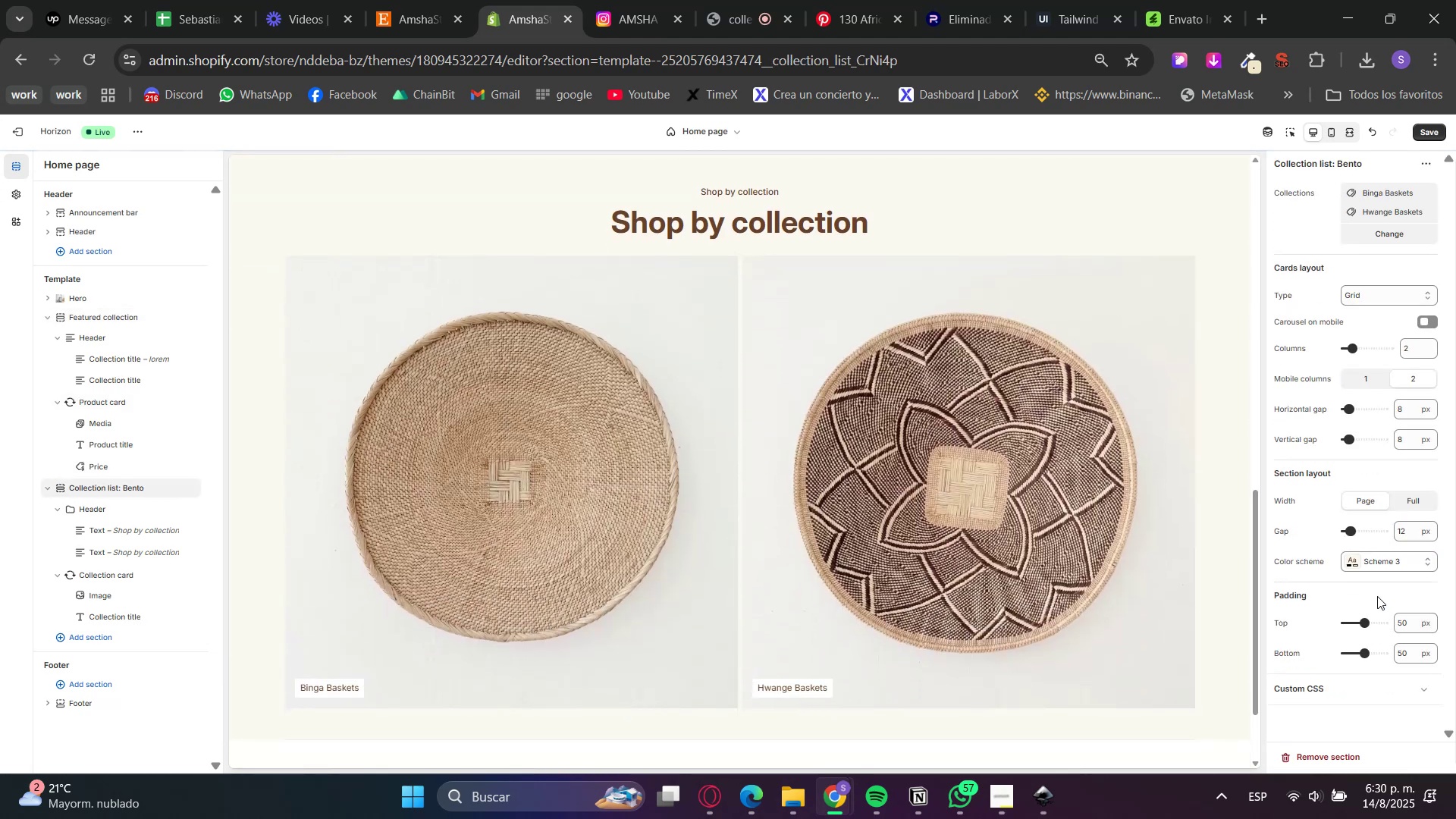 
wait(5.37)
 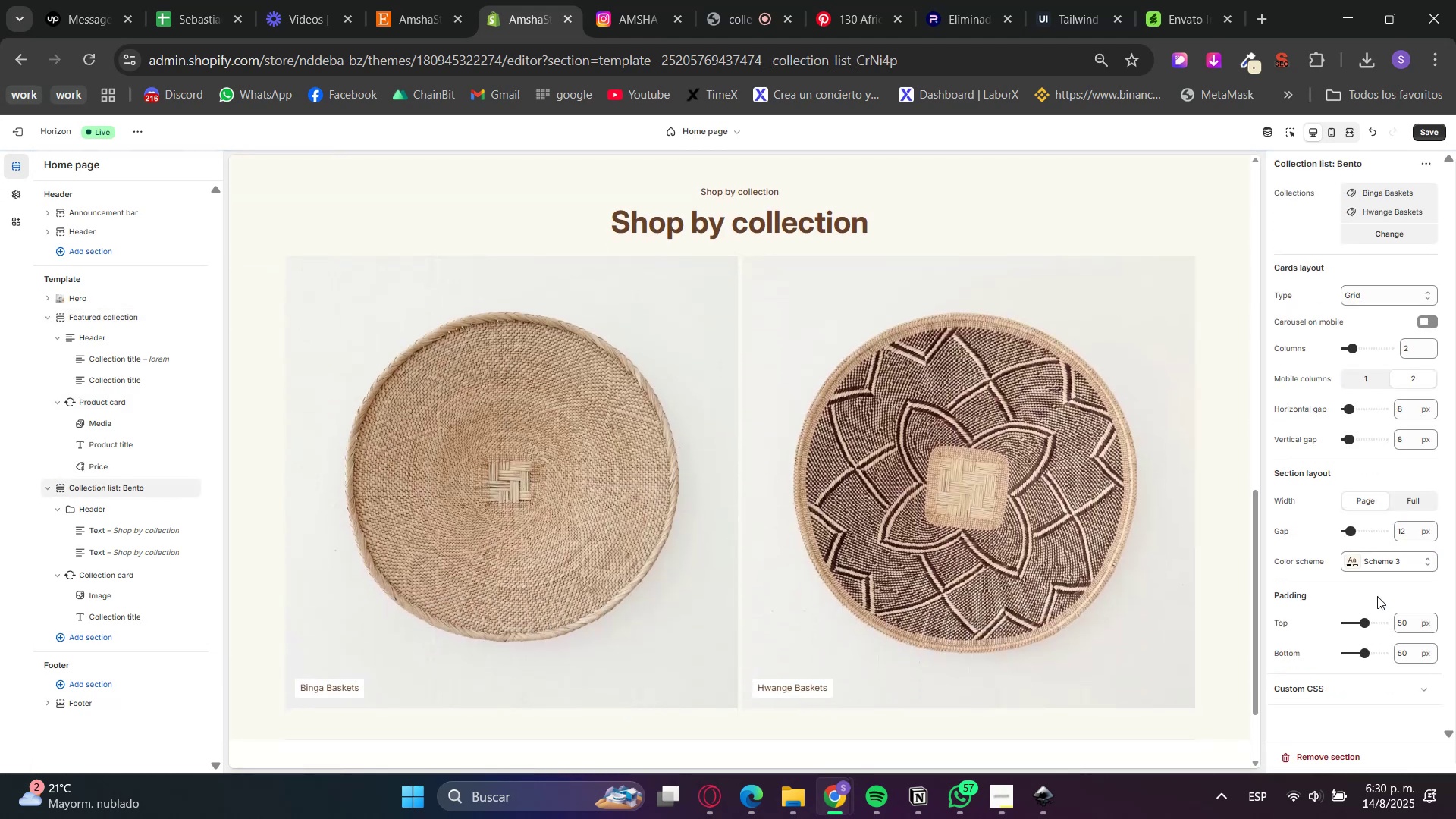 
scroll: coordinate [1007, 608], scroll_direction: up, amount: 6.0
 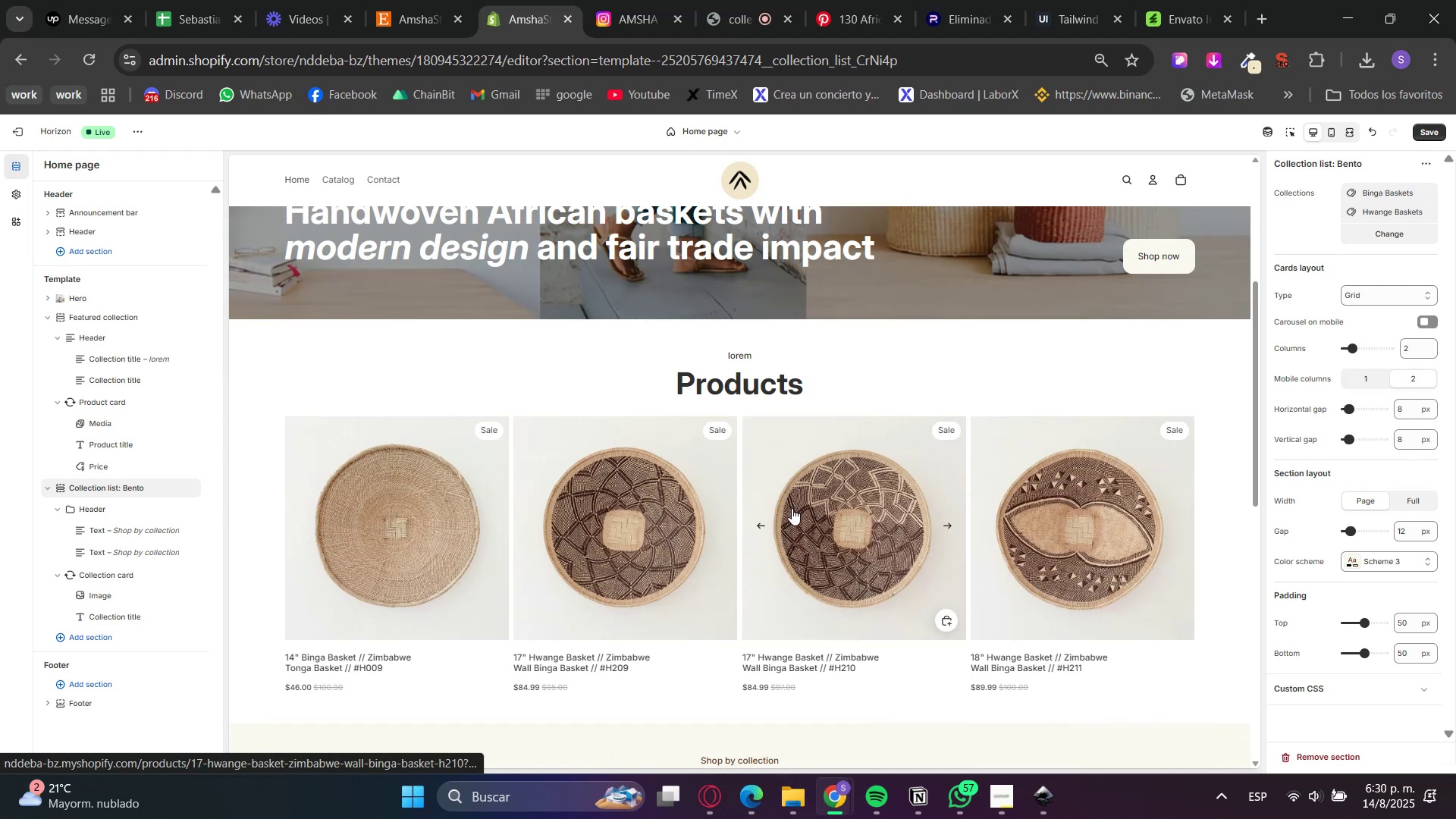 
scroll: coordinate [763, 488], scroll_direction: down, amount: 5.0
 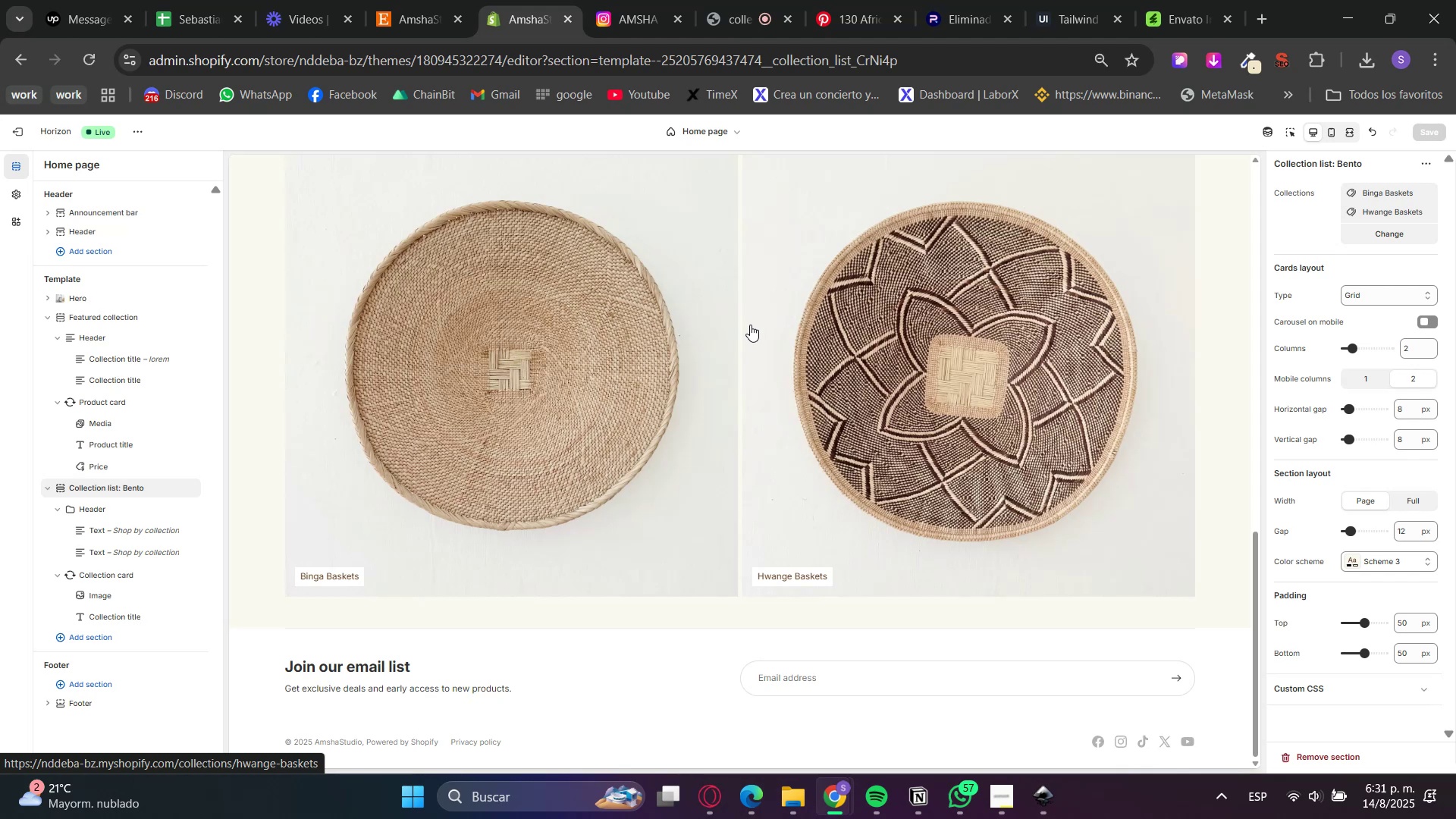 
wait(60.79)
 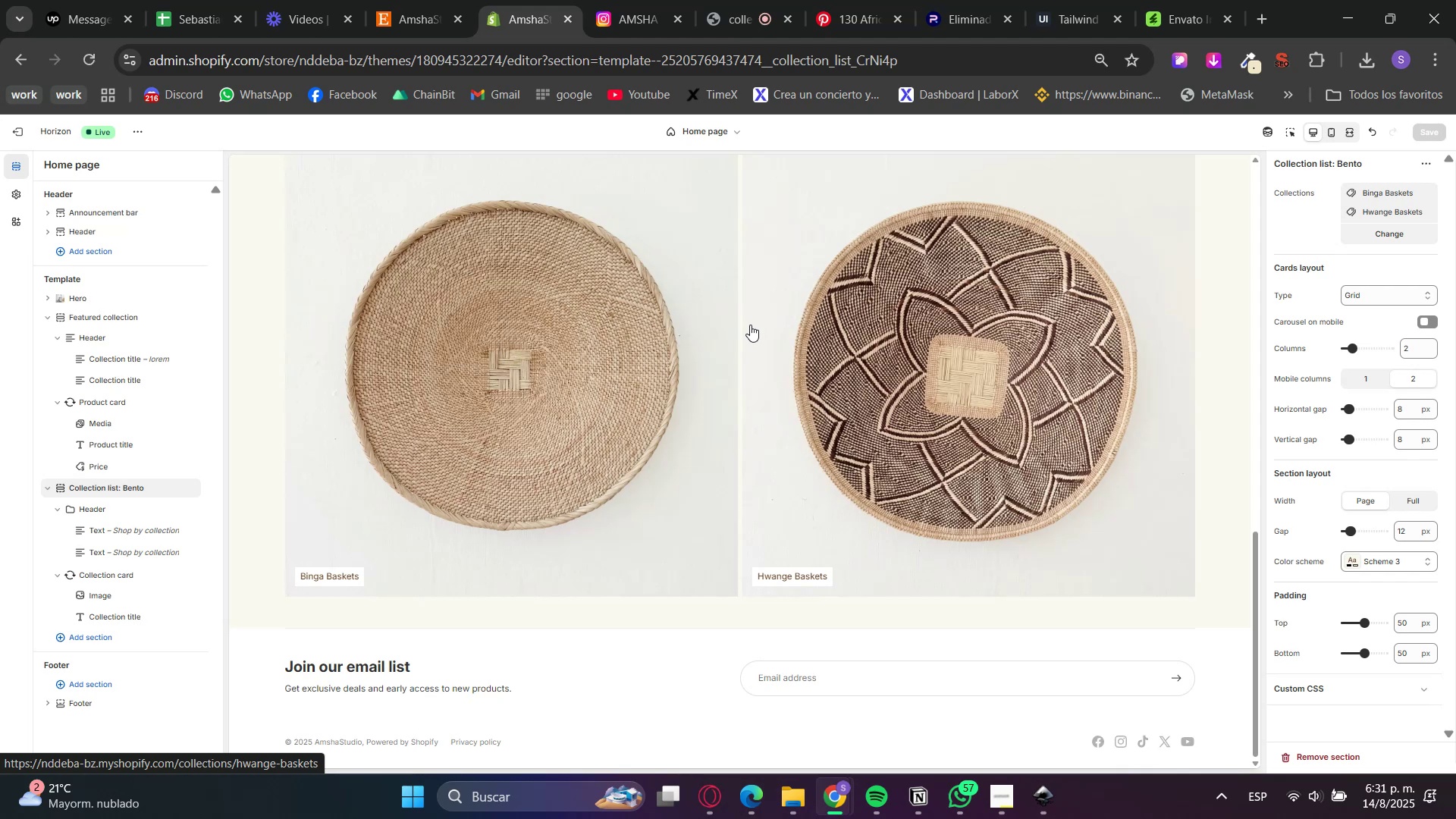 
scroll: coordinate [1079, 378], scroll_direction: up, amount: 4.0
 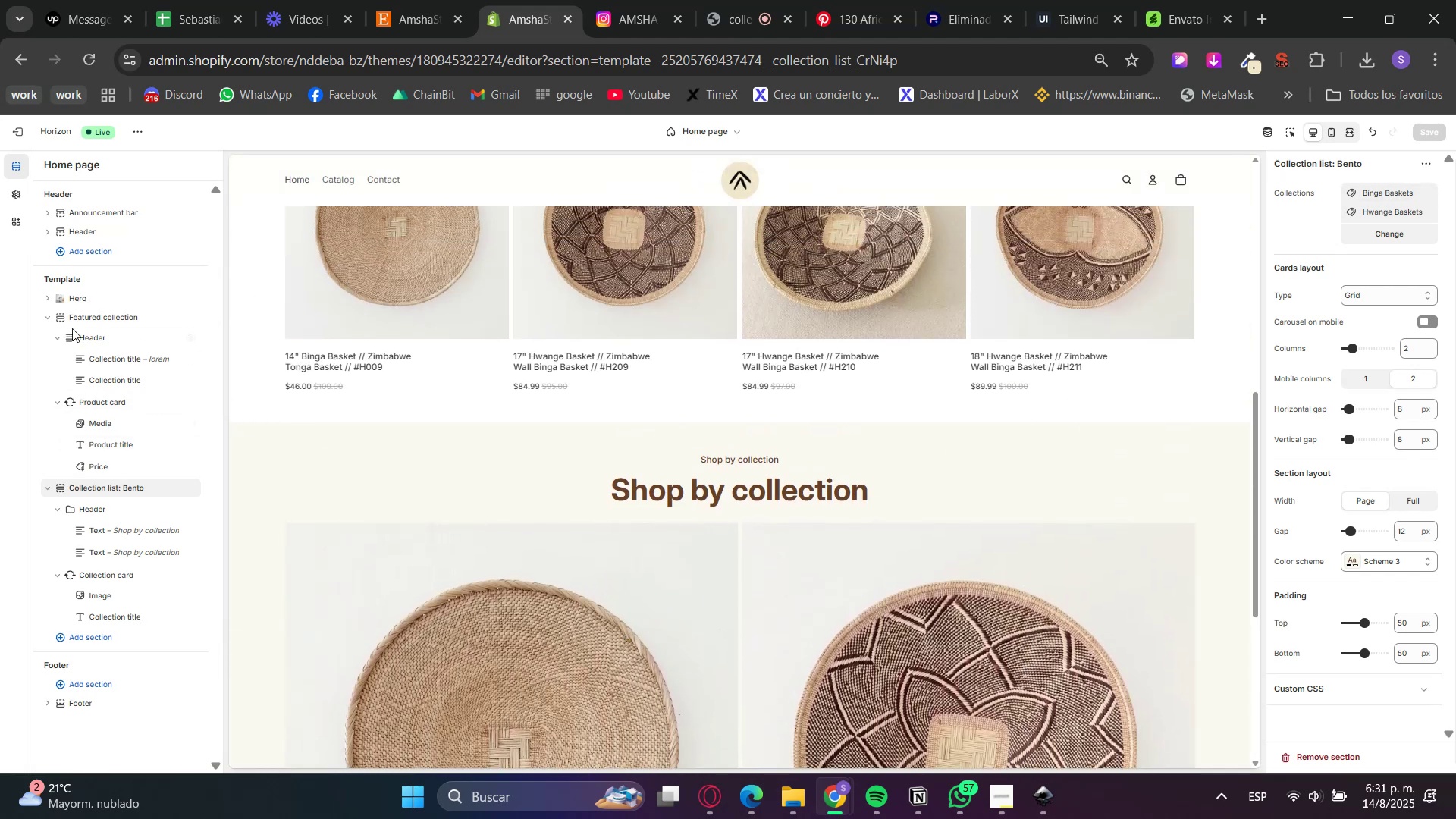 
double_click([49, 339])
 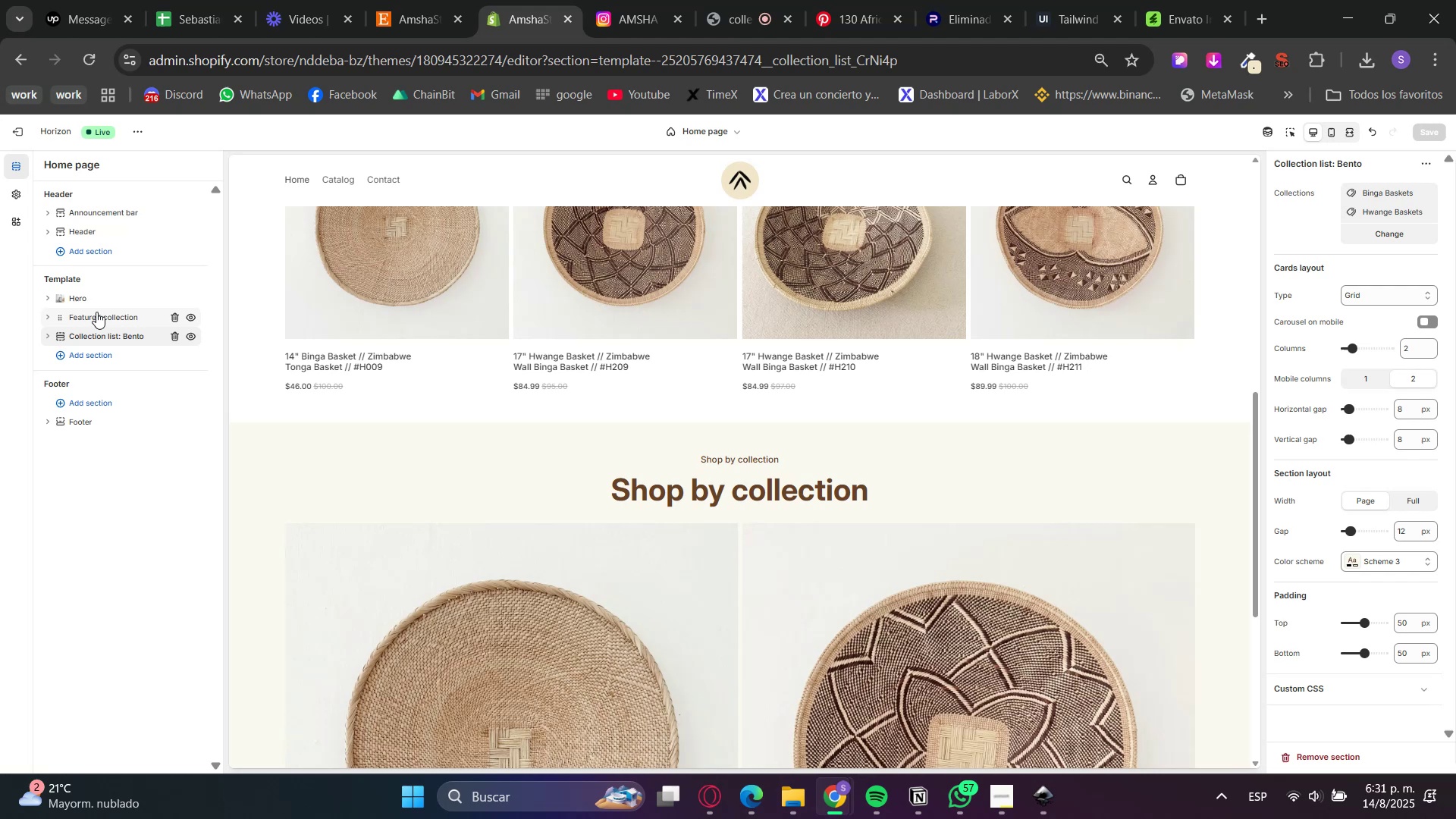 
right_click([98, 314])
 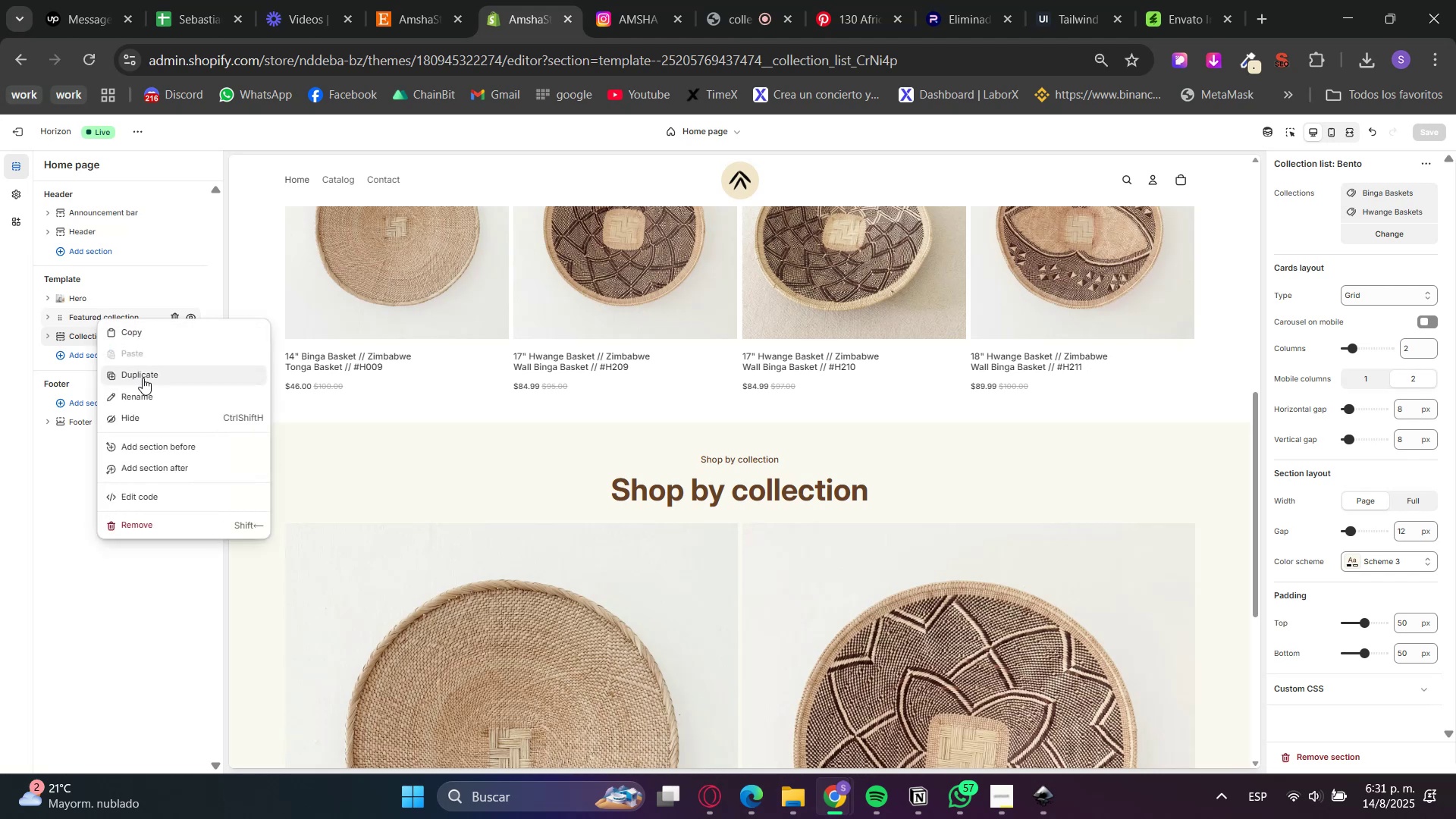 
left_click([143, 378])
 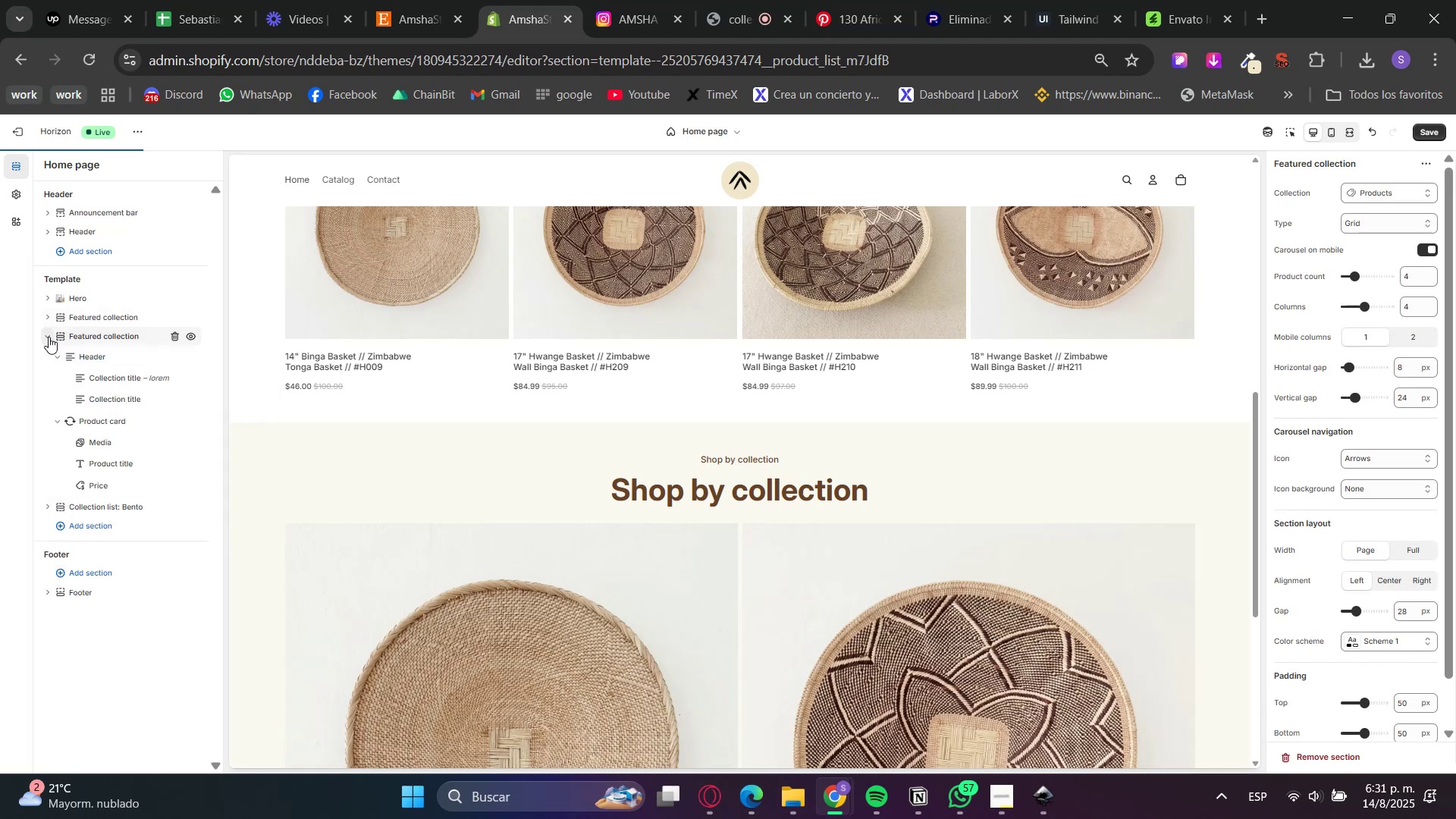 
left_click([50, 336])
 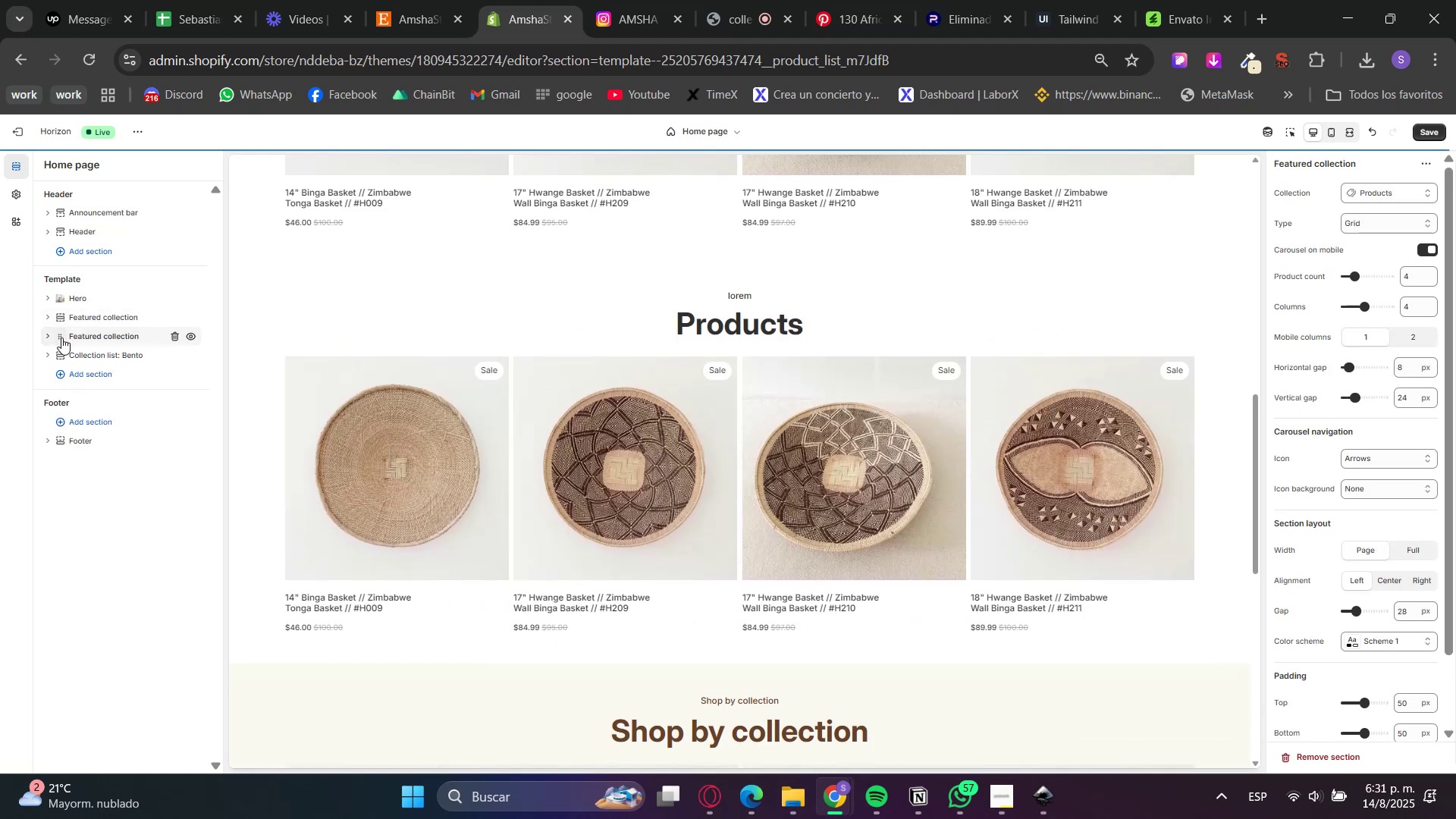 
left_click_drag(start_coordinate=[65, 339], to_coordinate=[64, 369])
 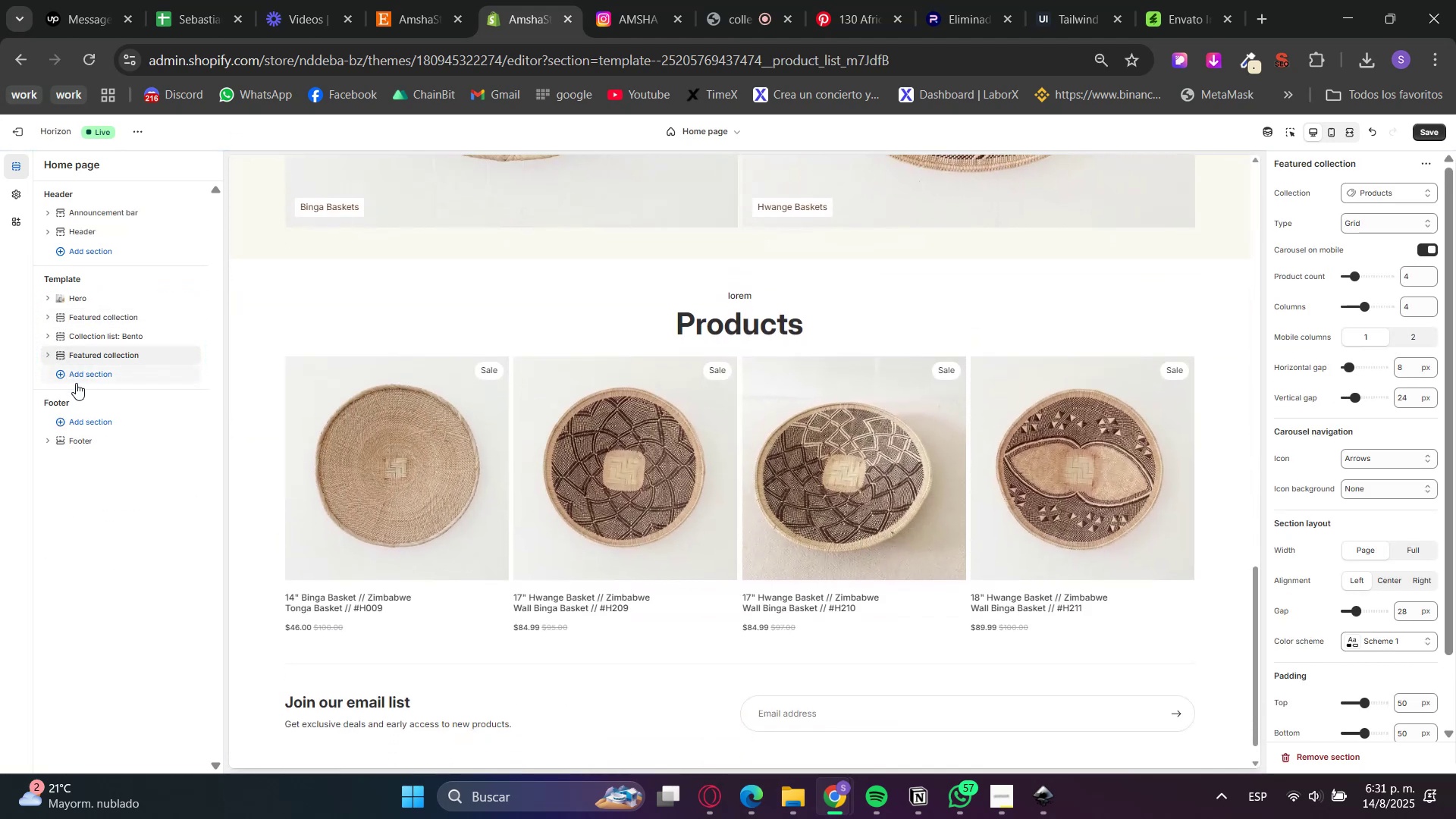 
scroll: coordinate [1216, 366], scroll_direction: up, amount: 4.0
 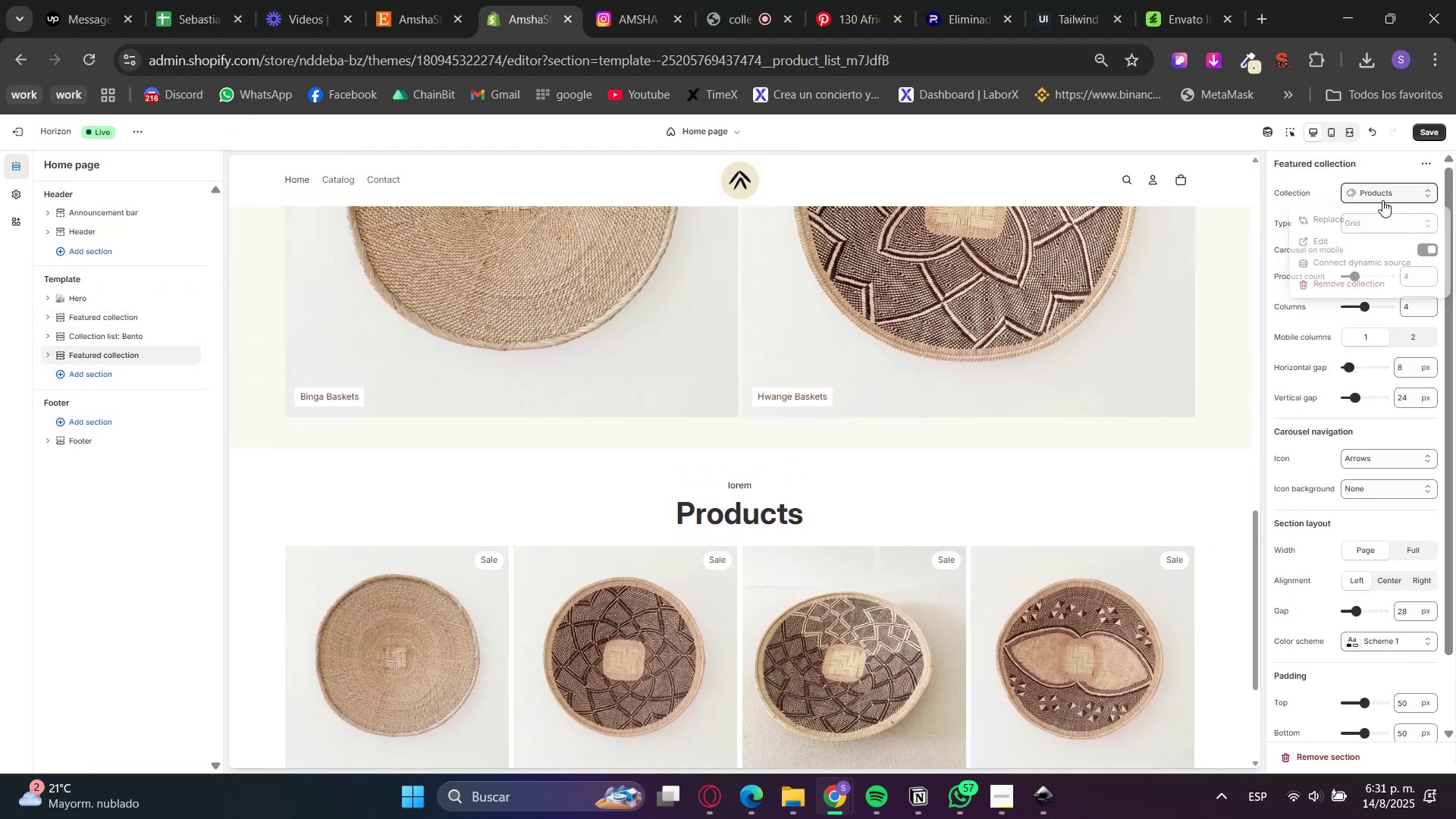 
double_click([1358, 224])
 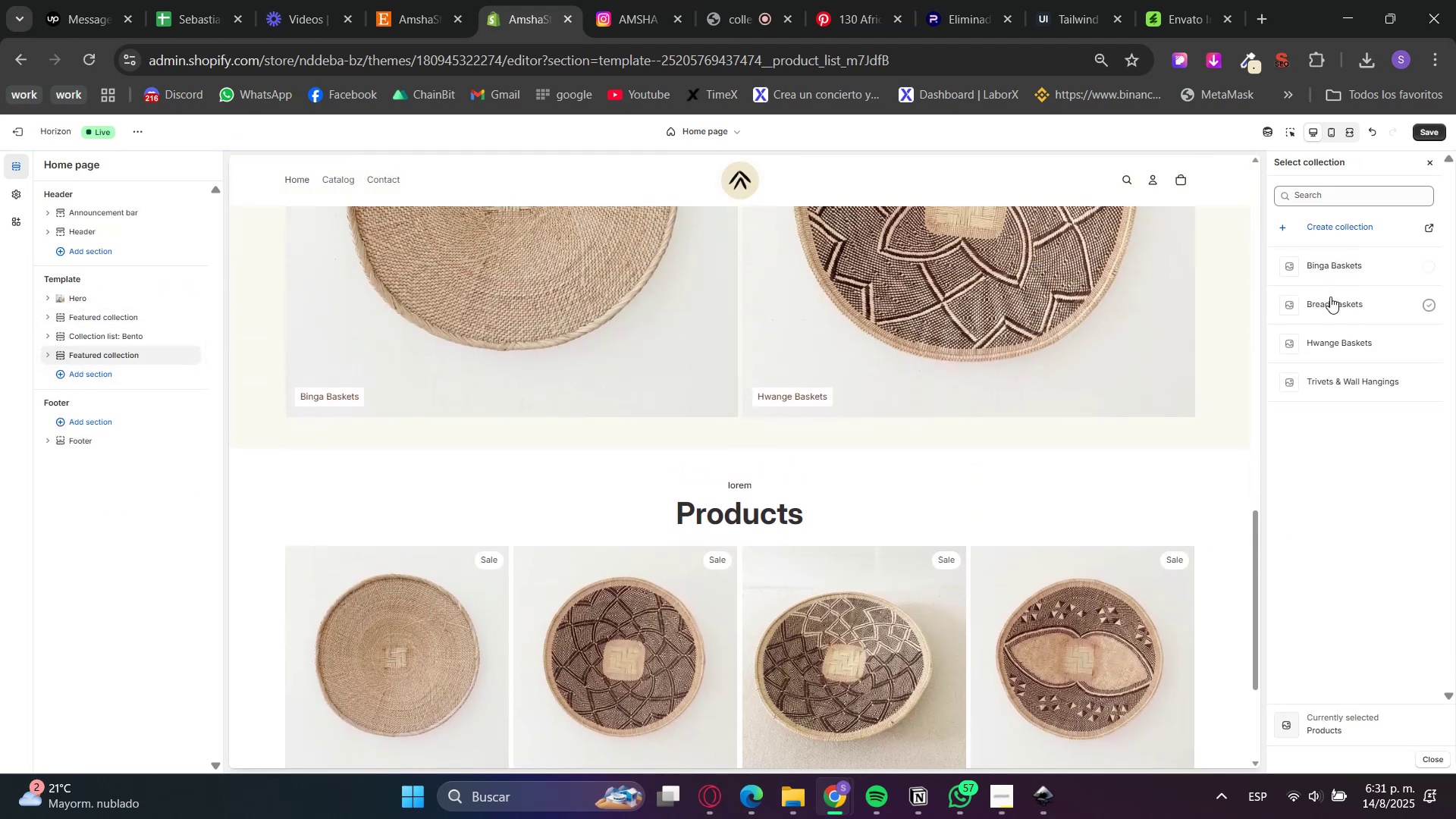 
left_click([1327, 340])
 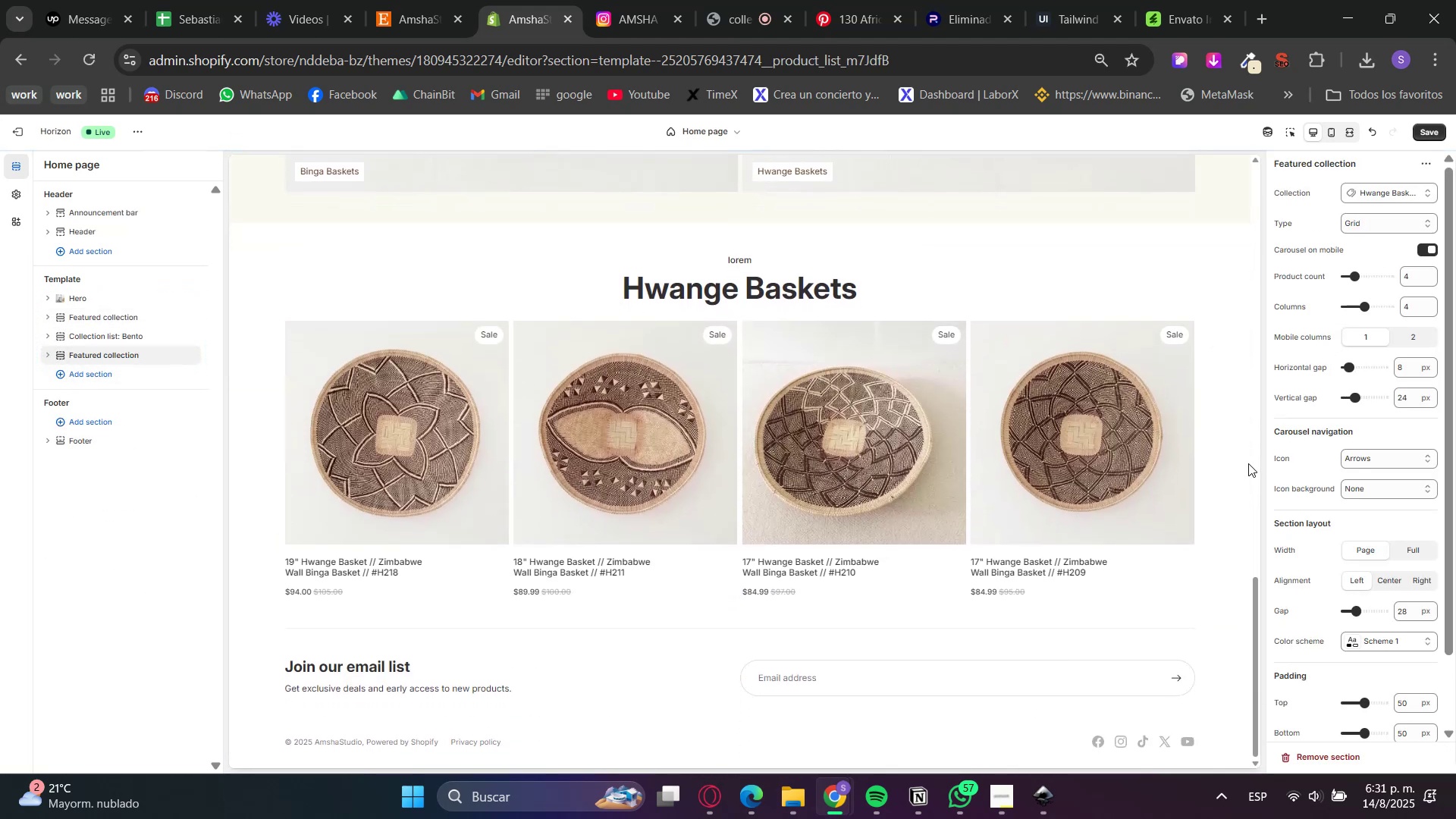 
scroll: coordinate [1248, 460], scroll_direction: up, amount: 10.0
 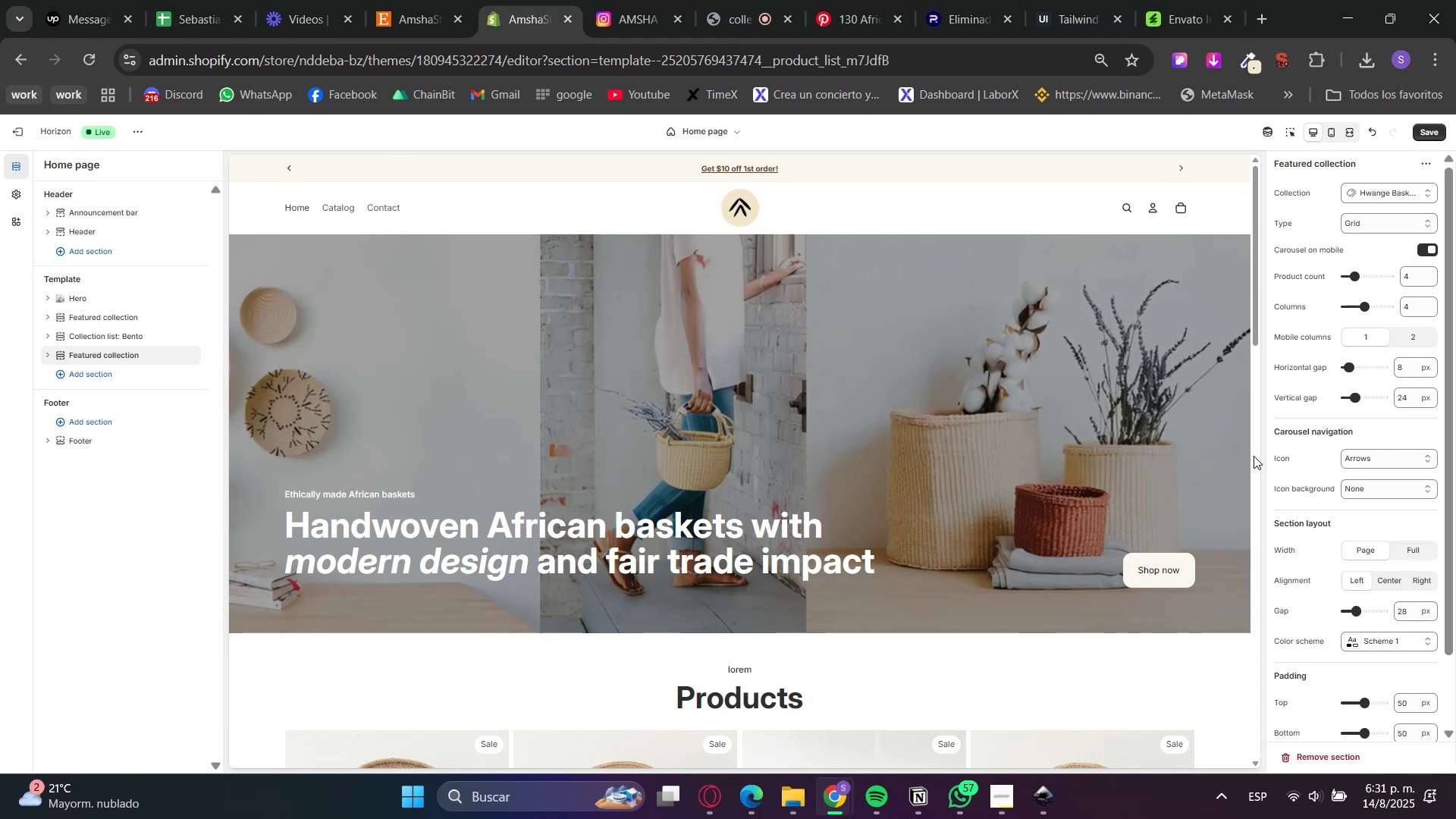 
wait(7.47)
 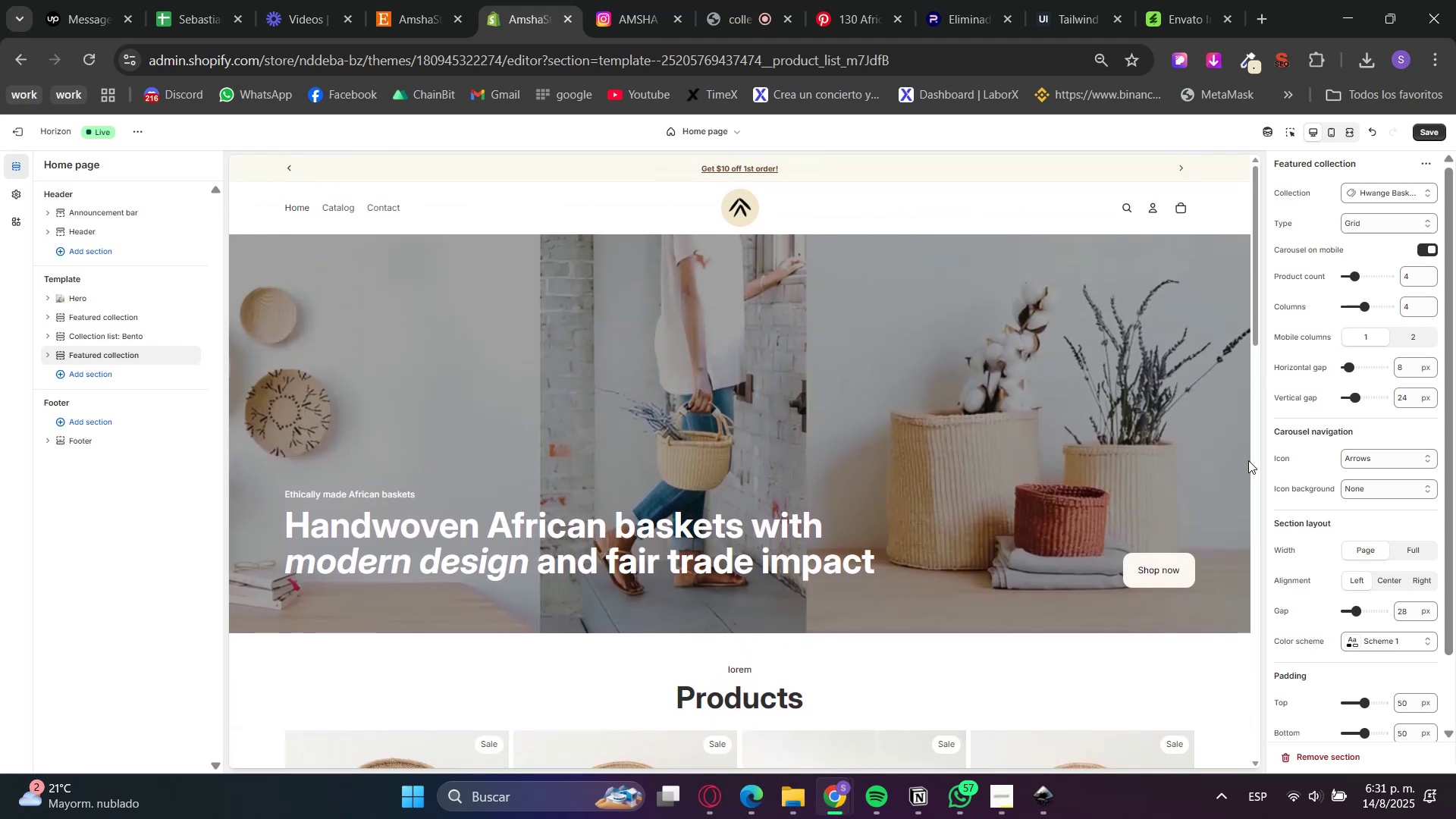 
left_click([1428, 136])
 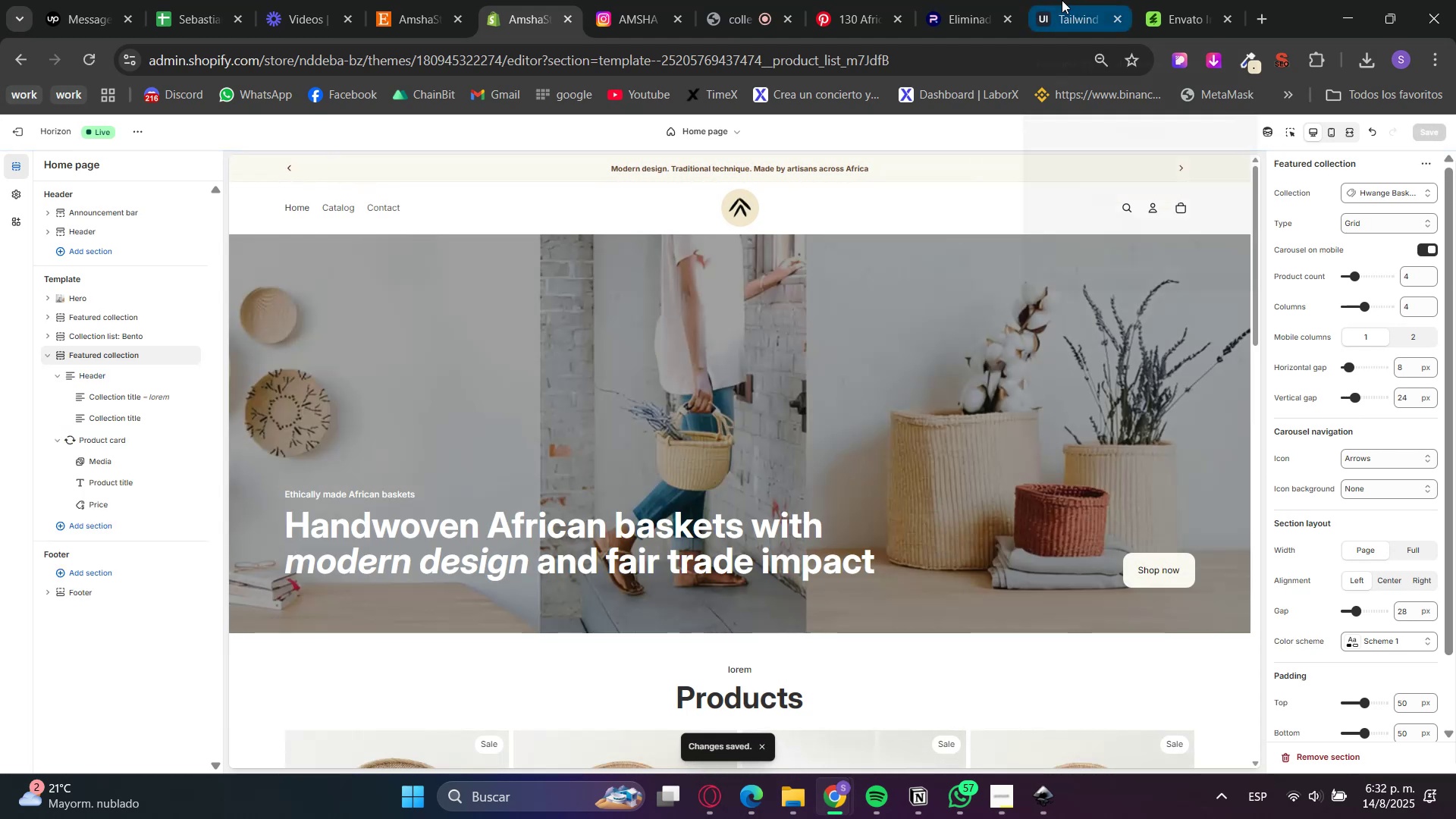 
left_click([1038, 0])
 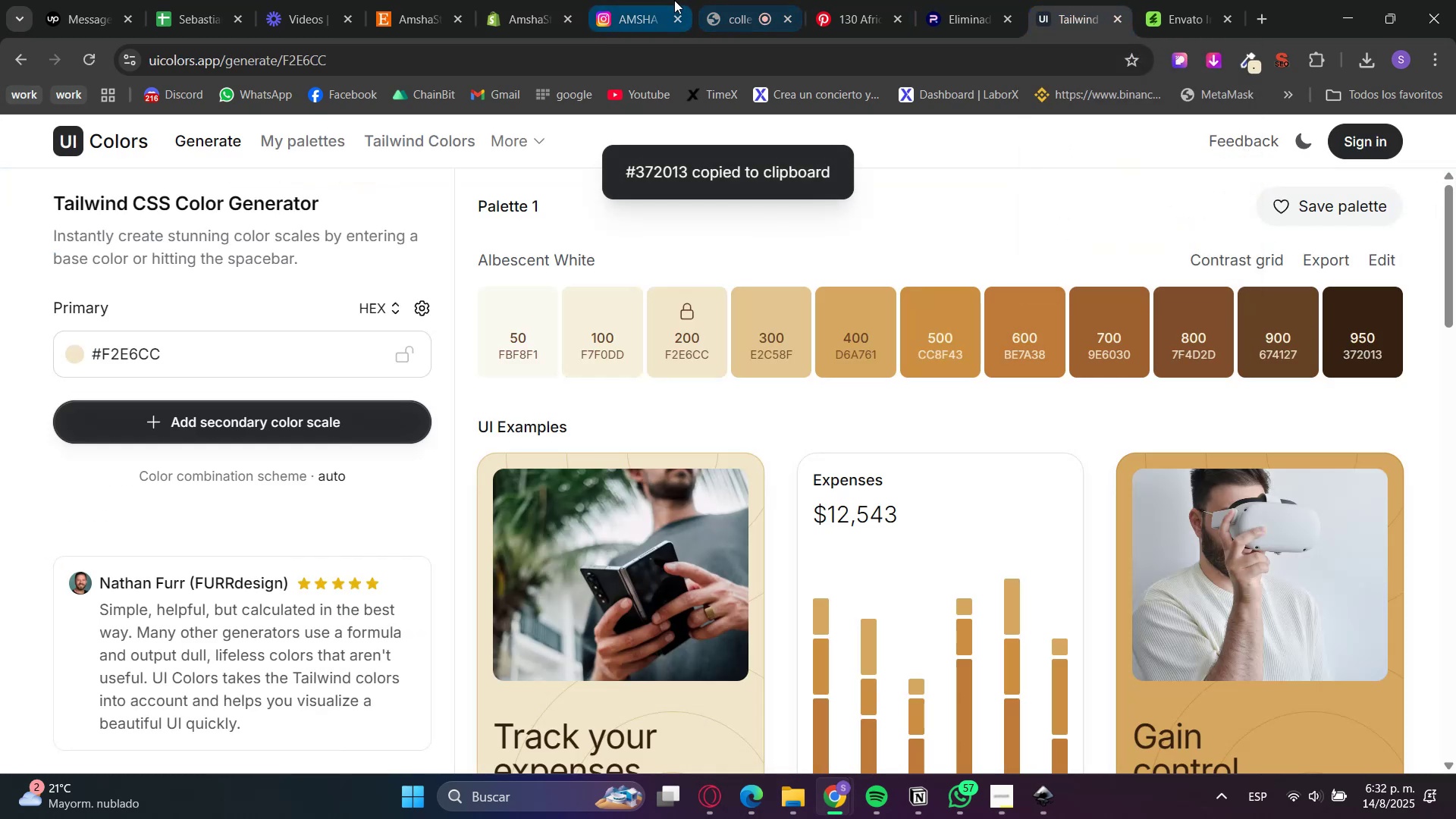 
left_click([537, 0])
 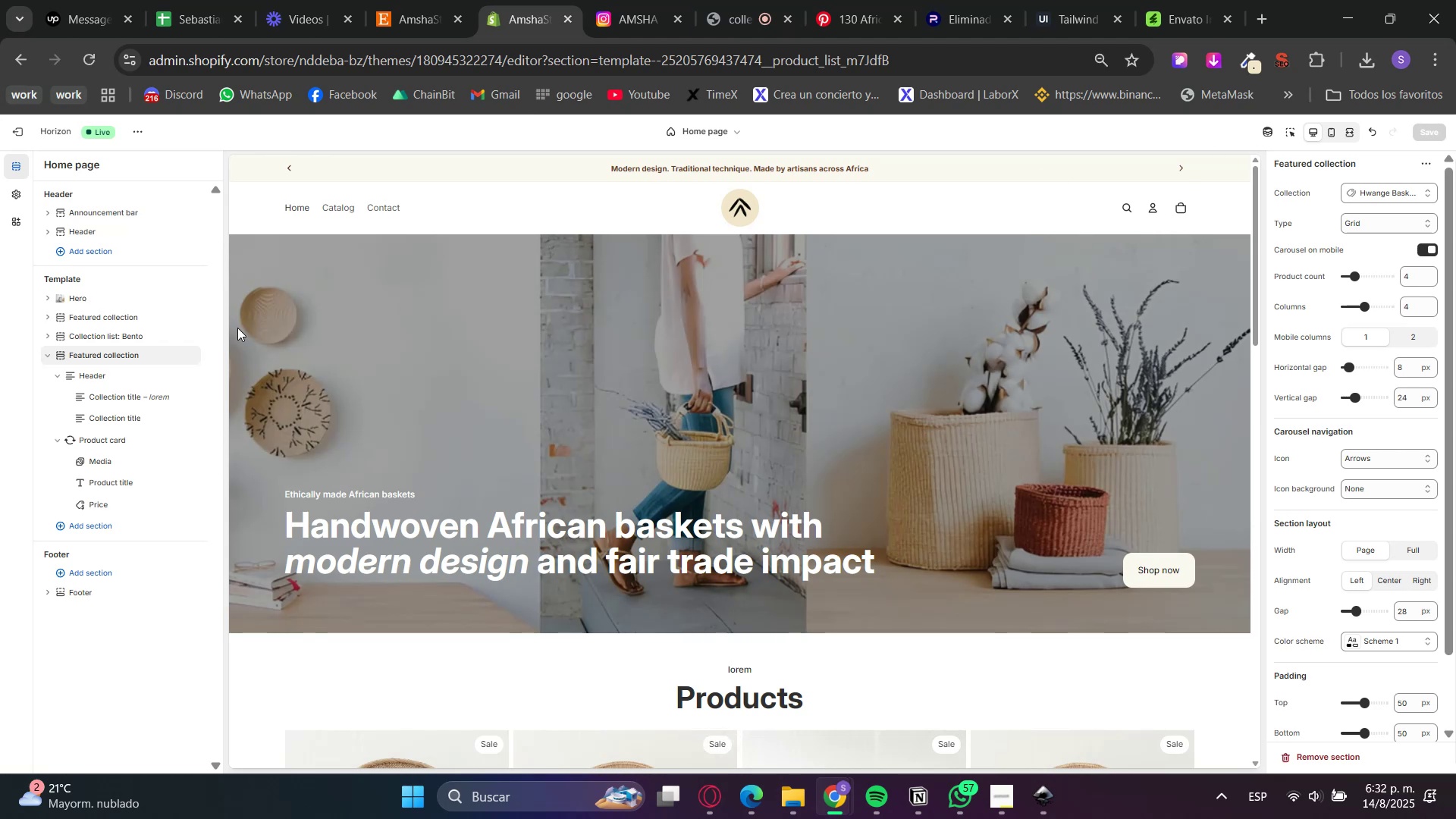 
left_click([92, 300])
 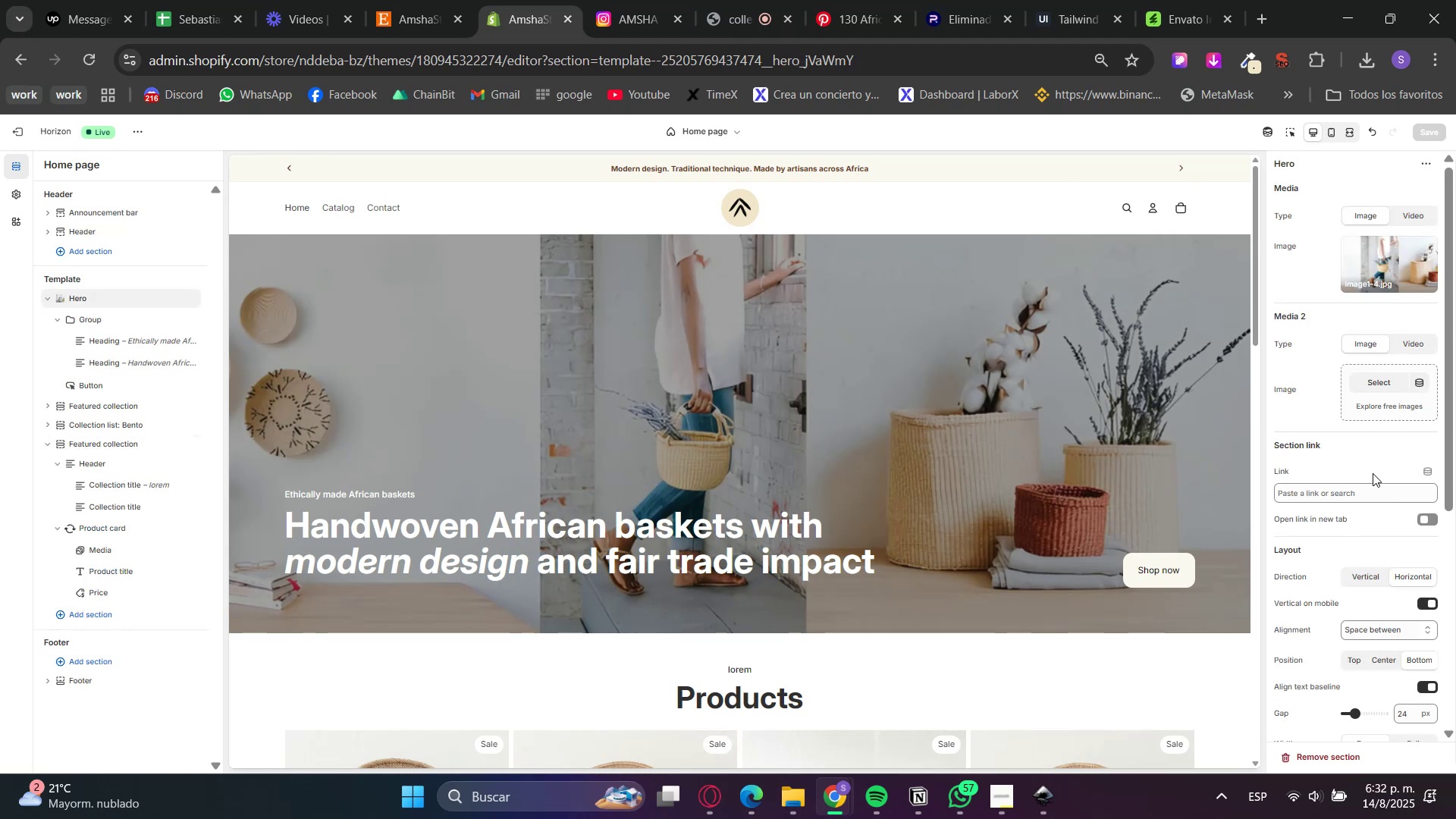 
scroll: coordinate [1373, 448], scroll_direction: down, amount: 3.0
 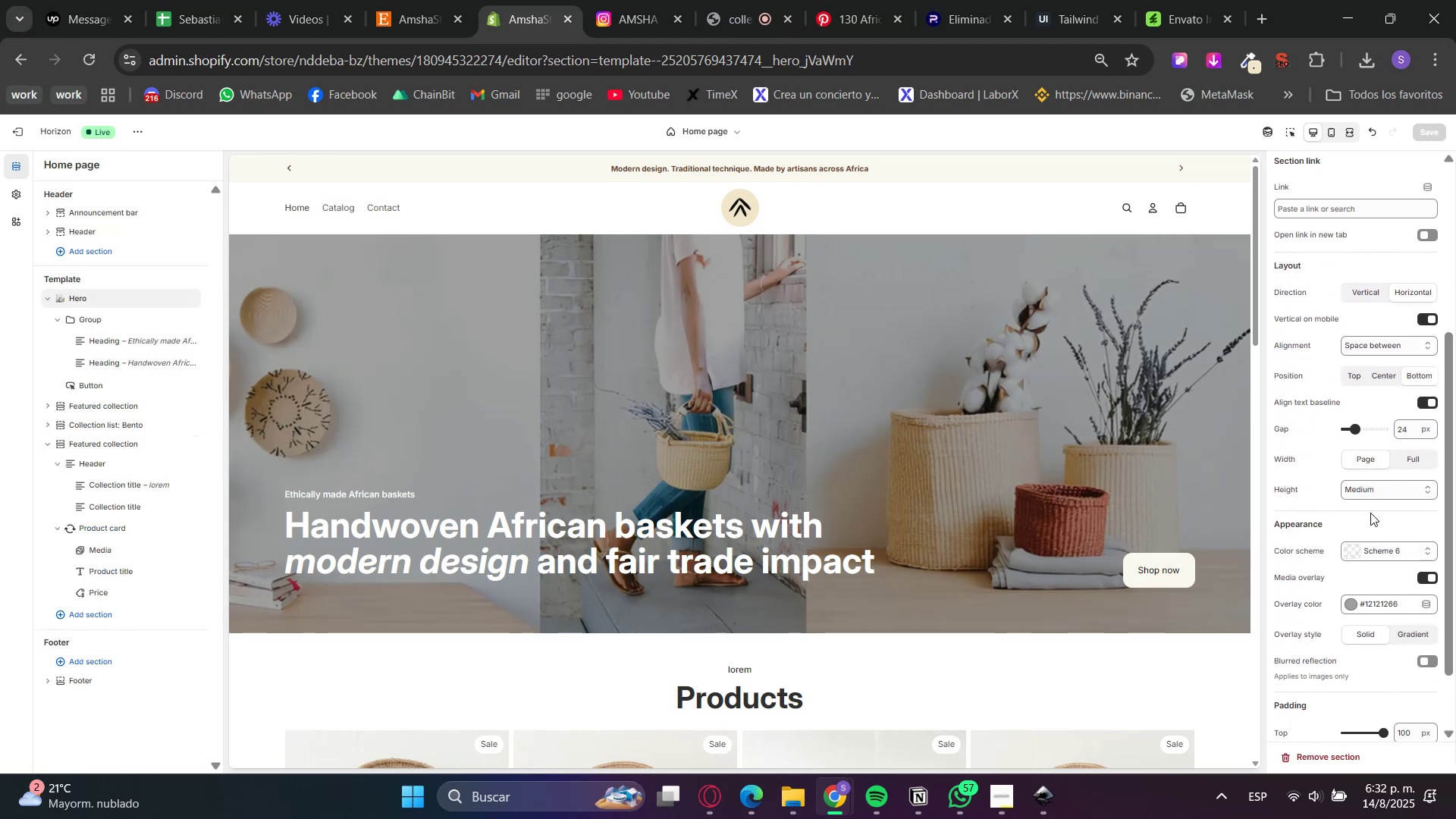 
left_click([1375, 604])
 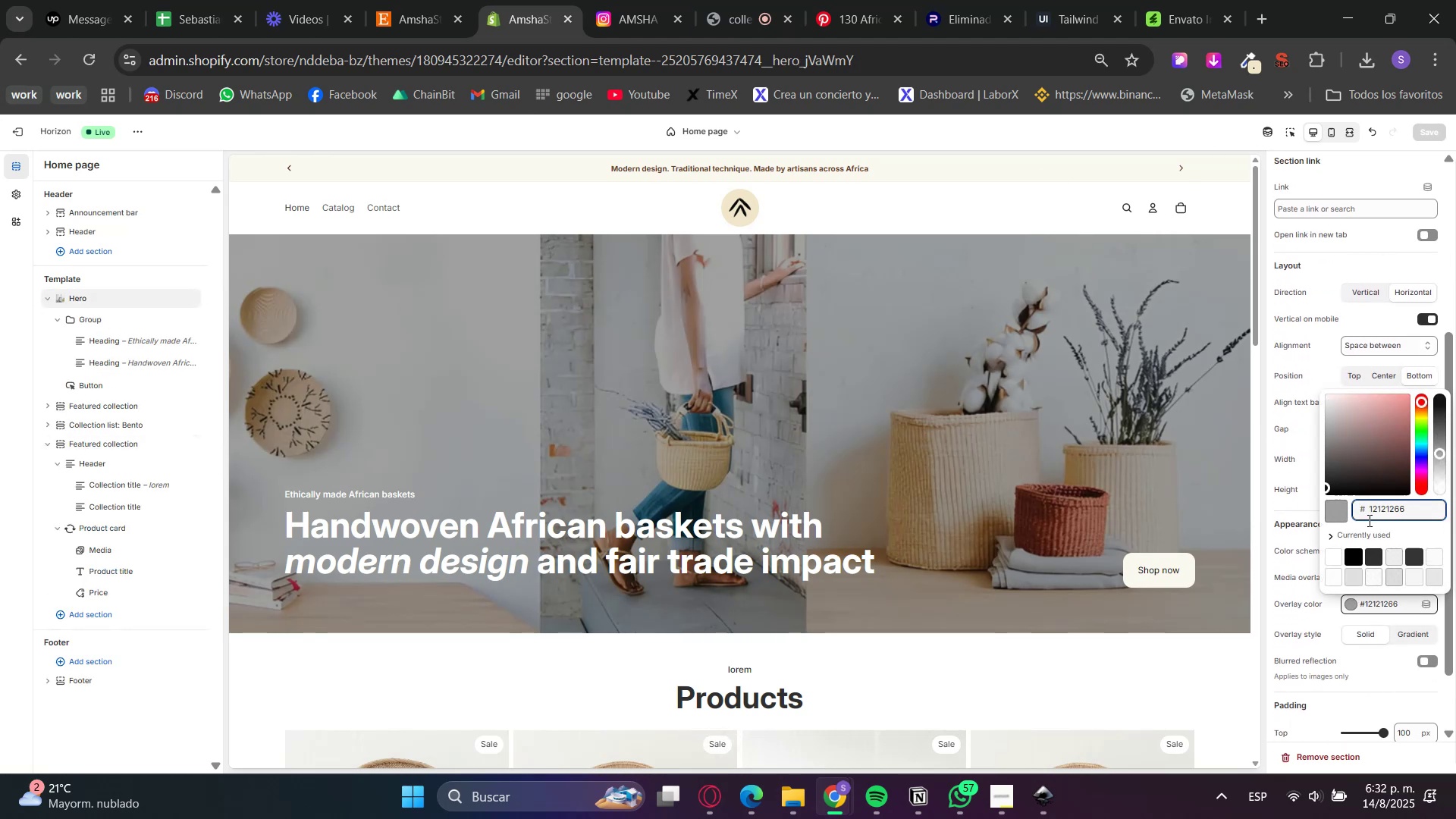 
double_click([1385, 498])
 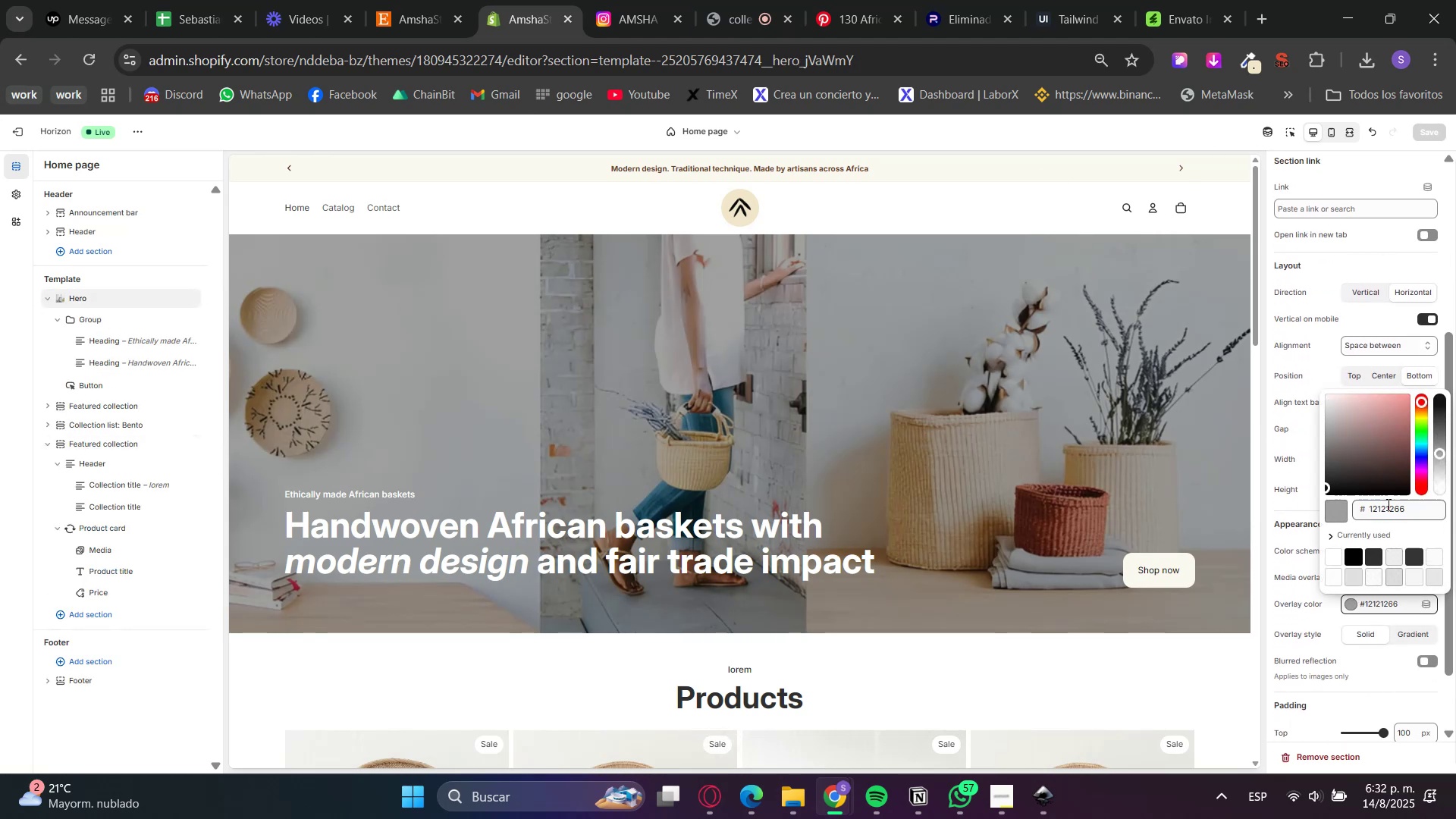 
triple_click([1390, 510])
 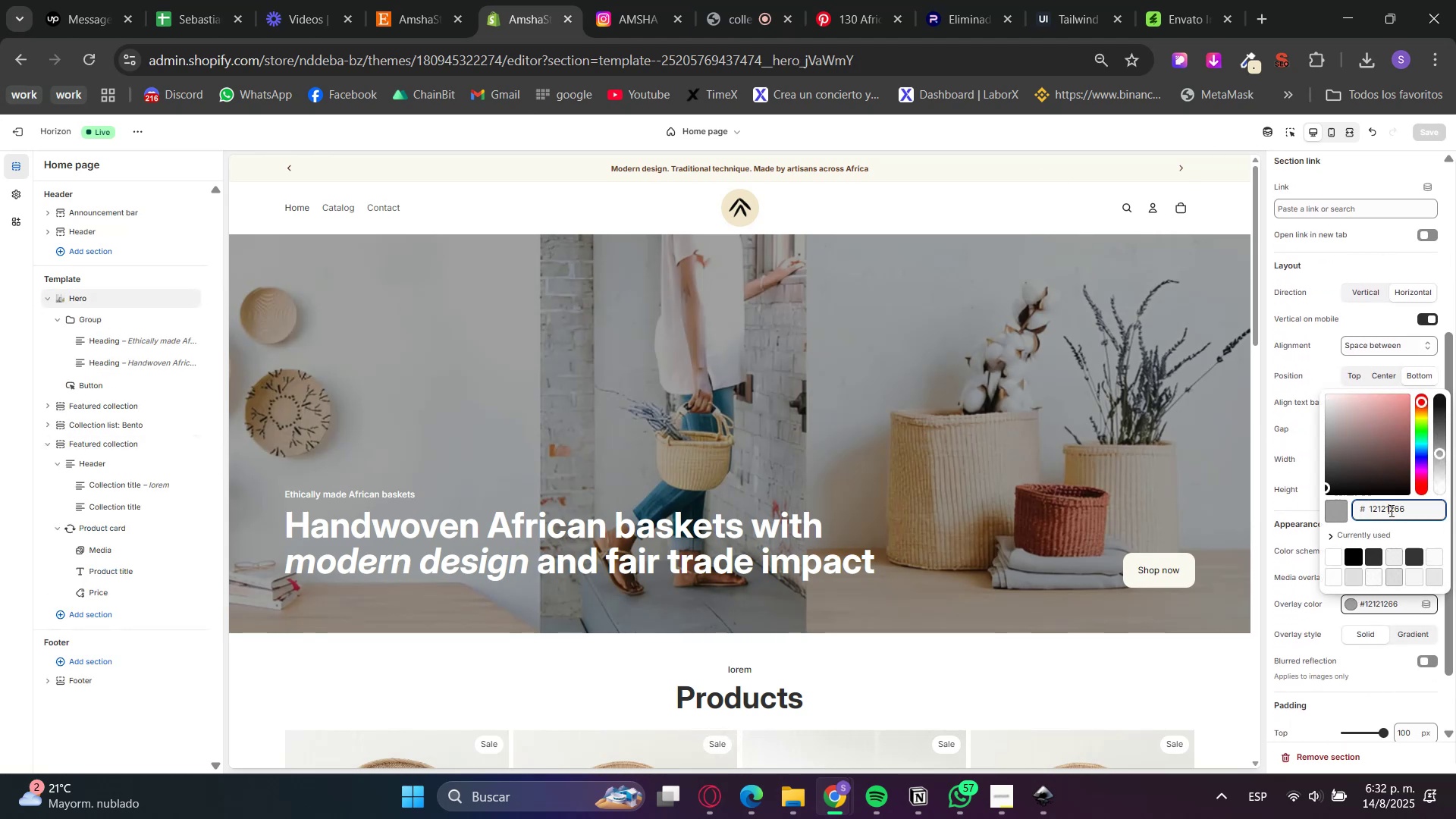 
triple_click([1390, 510])
 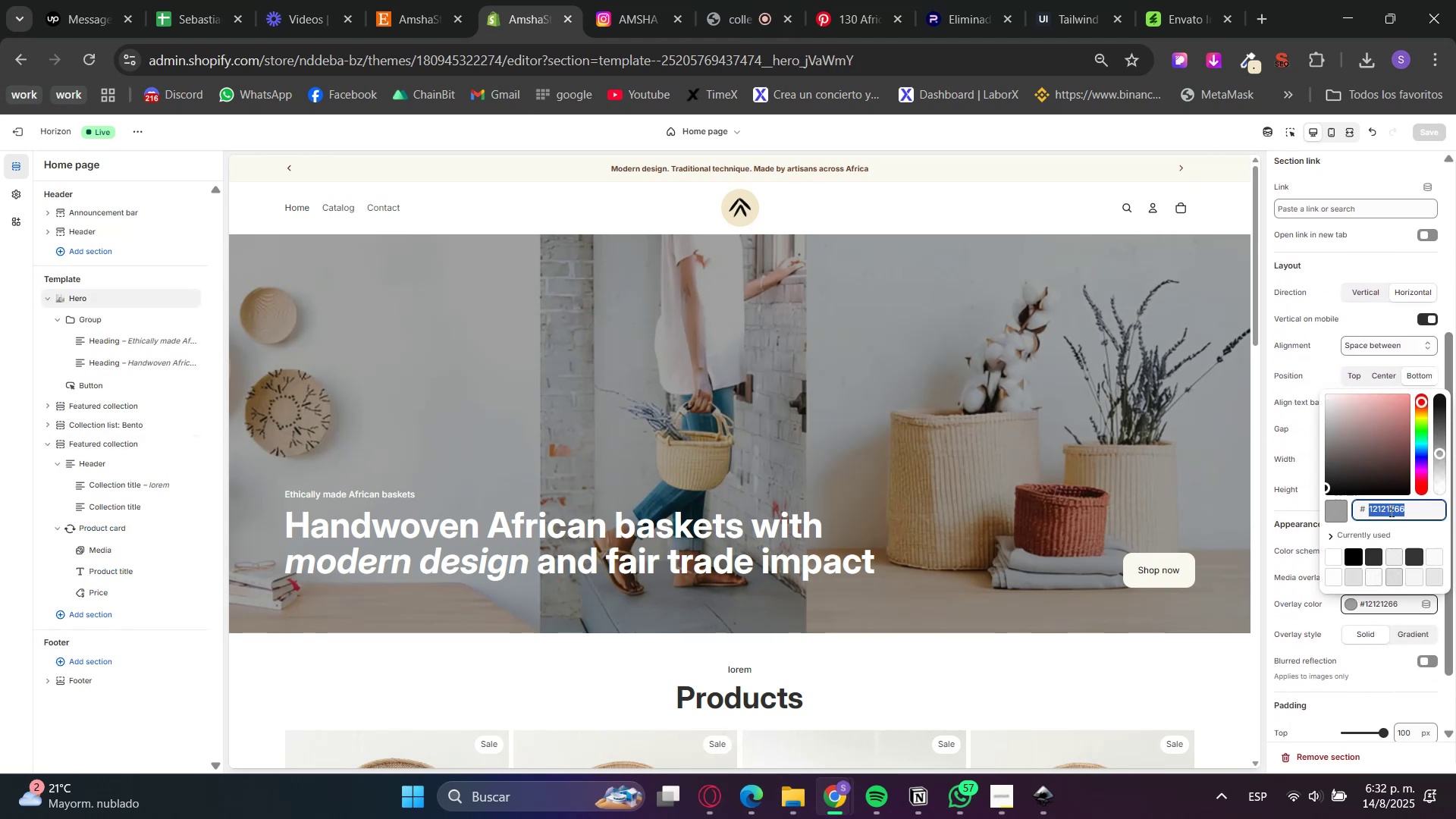 
key(Control+ControlLeft)
 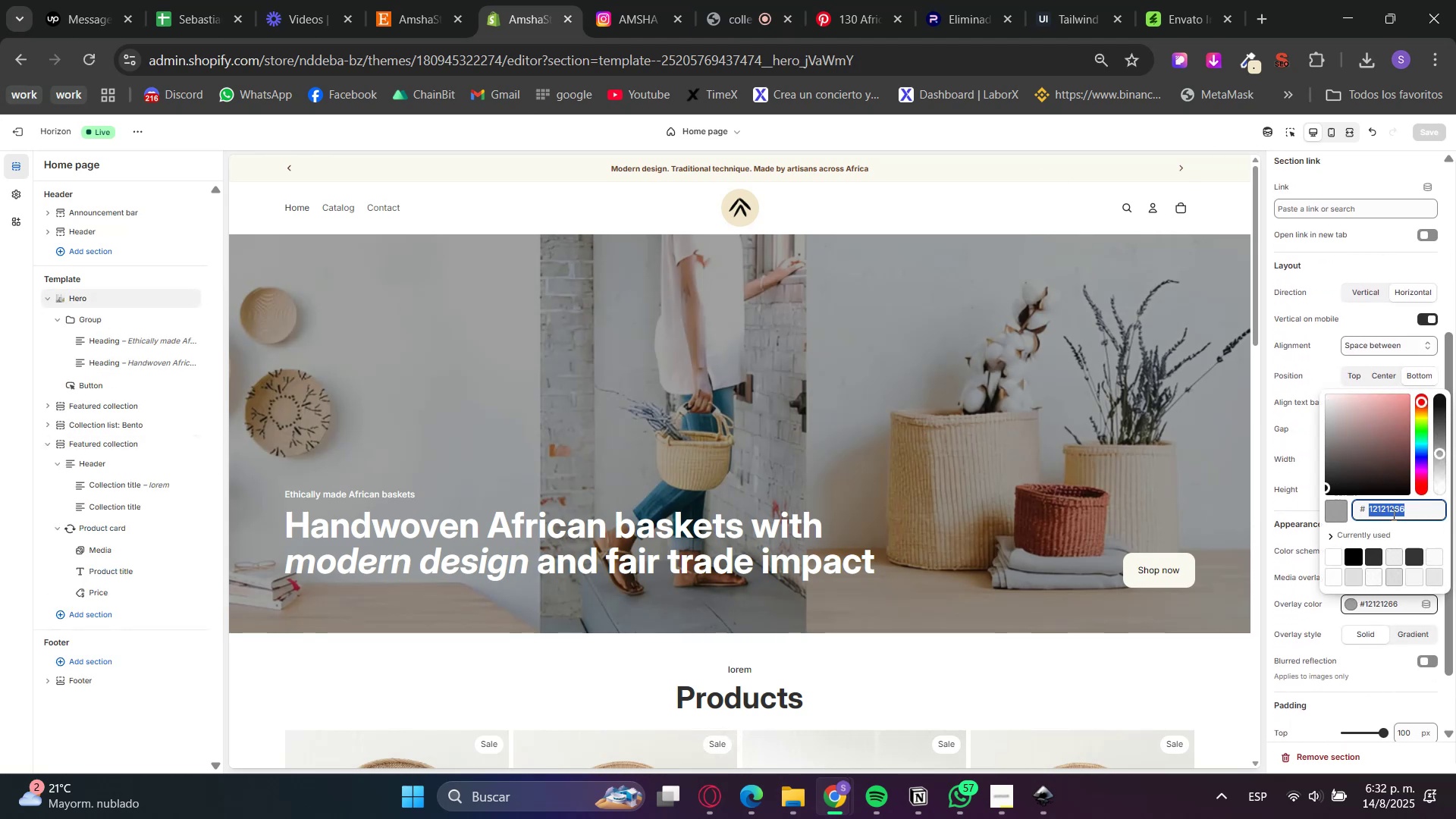 
key(Control+V)
 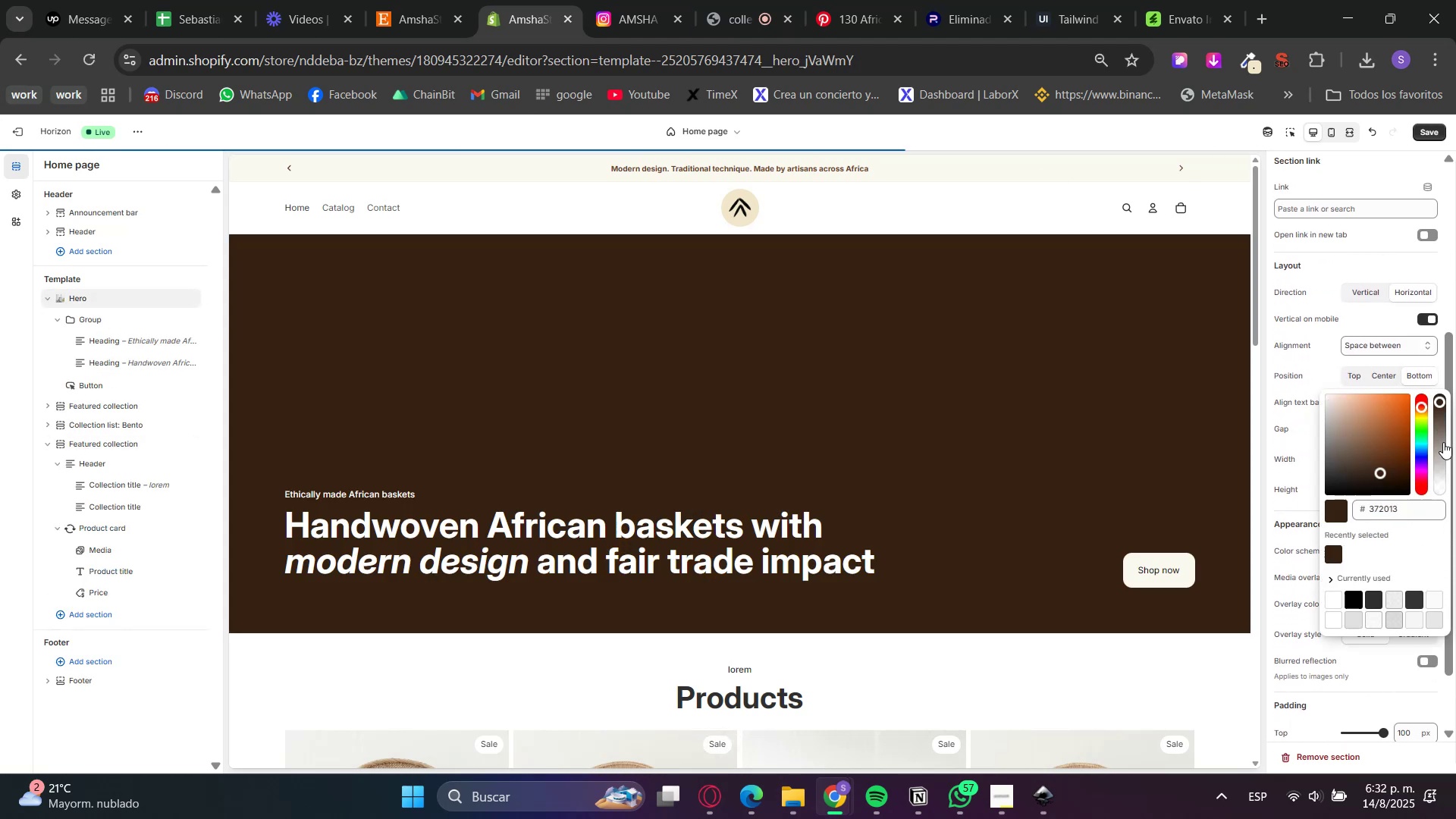 
left_click_drag(start_coordinate=[1441, 444], to_coordinate=[1437, 459])
 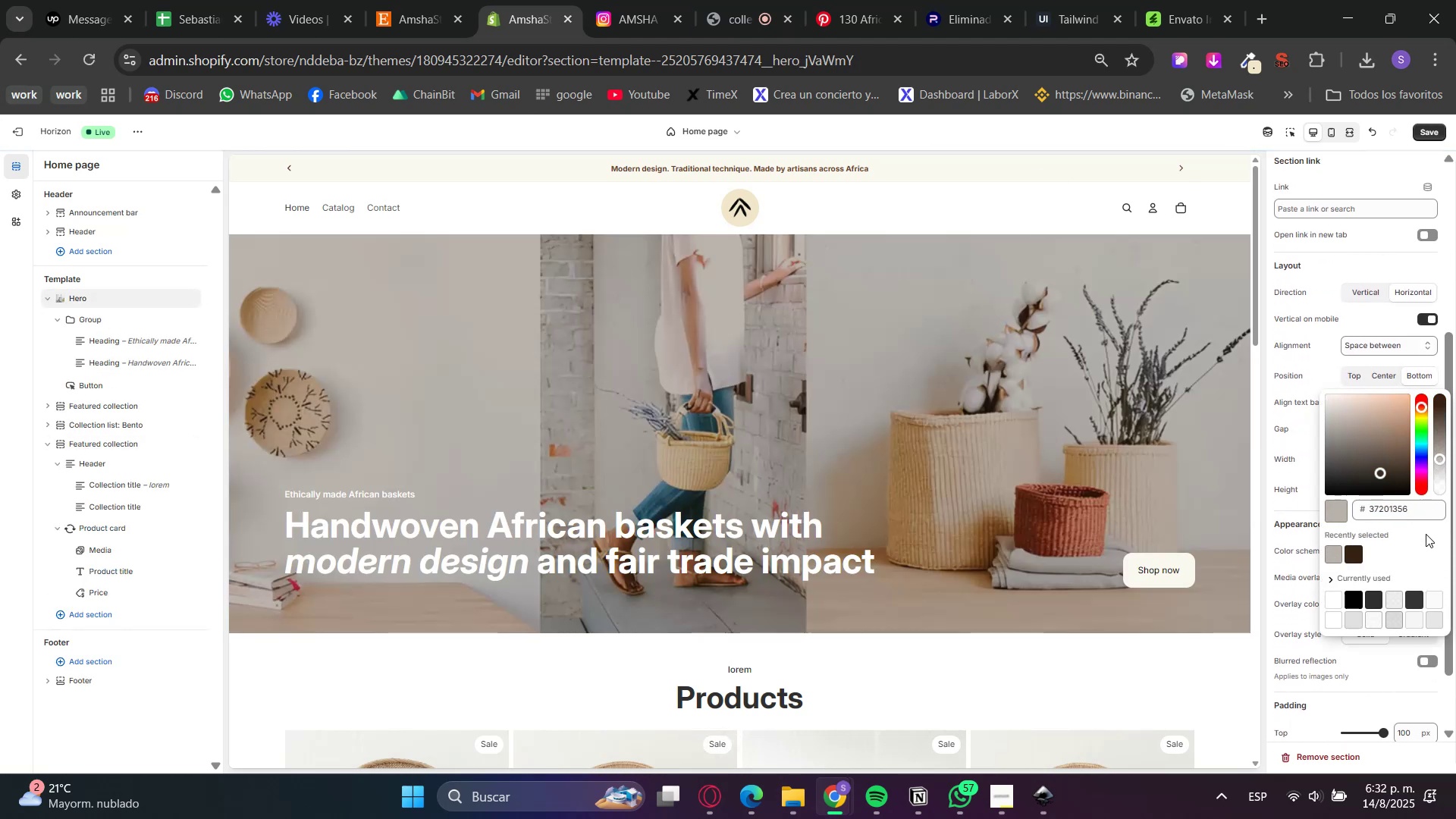 
left_click_drag(start_coordinate=[1440, 461], to_coordinate=[1442, 451])
 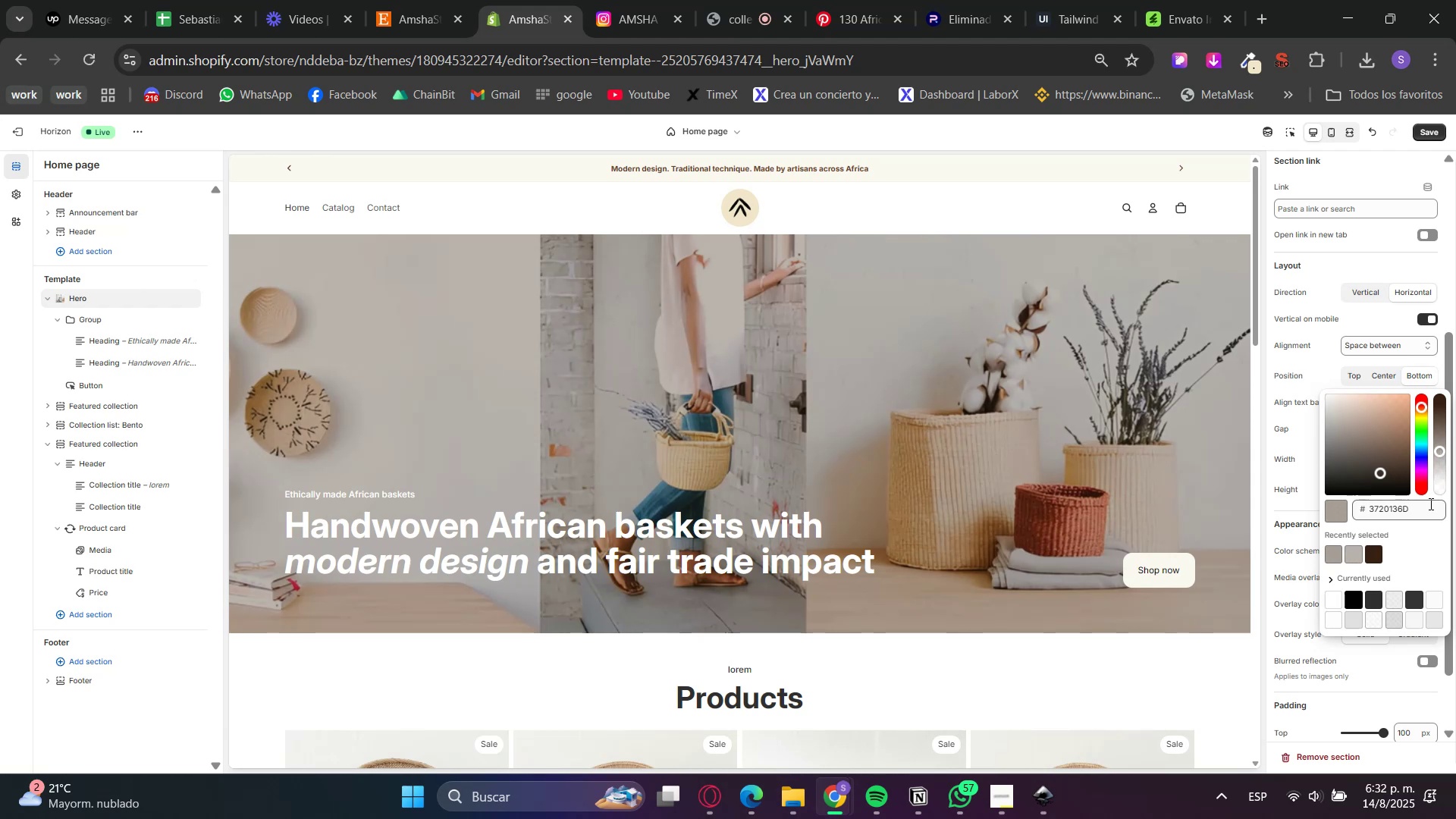 
left_click([1426, 530])
 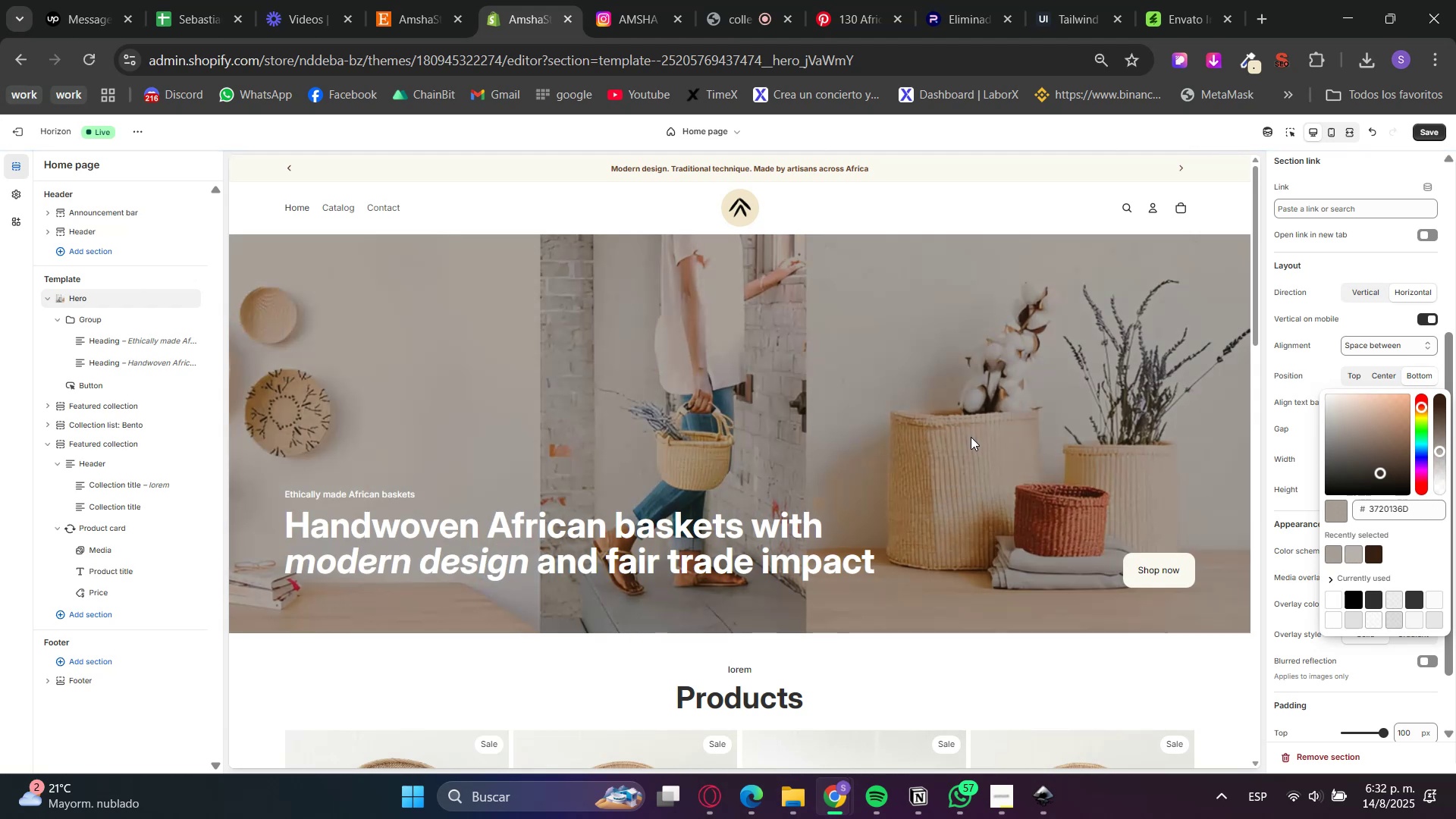 
wait(5.53)
 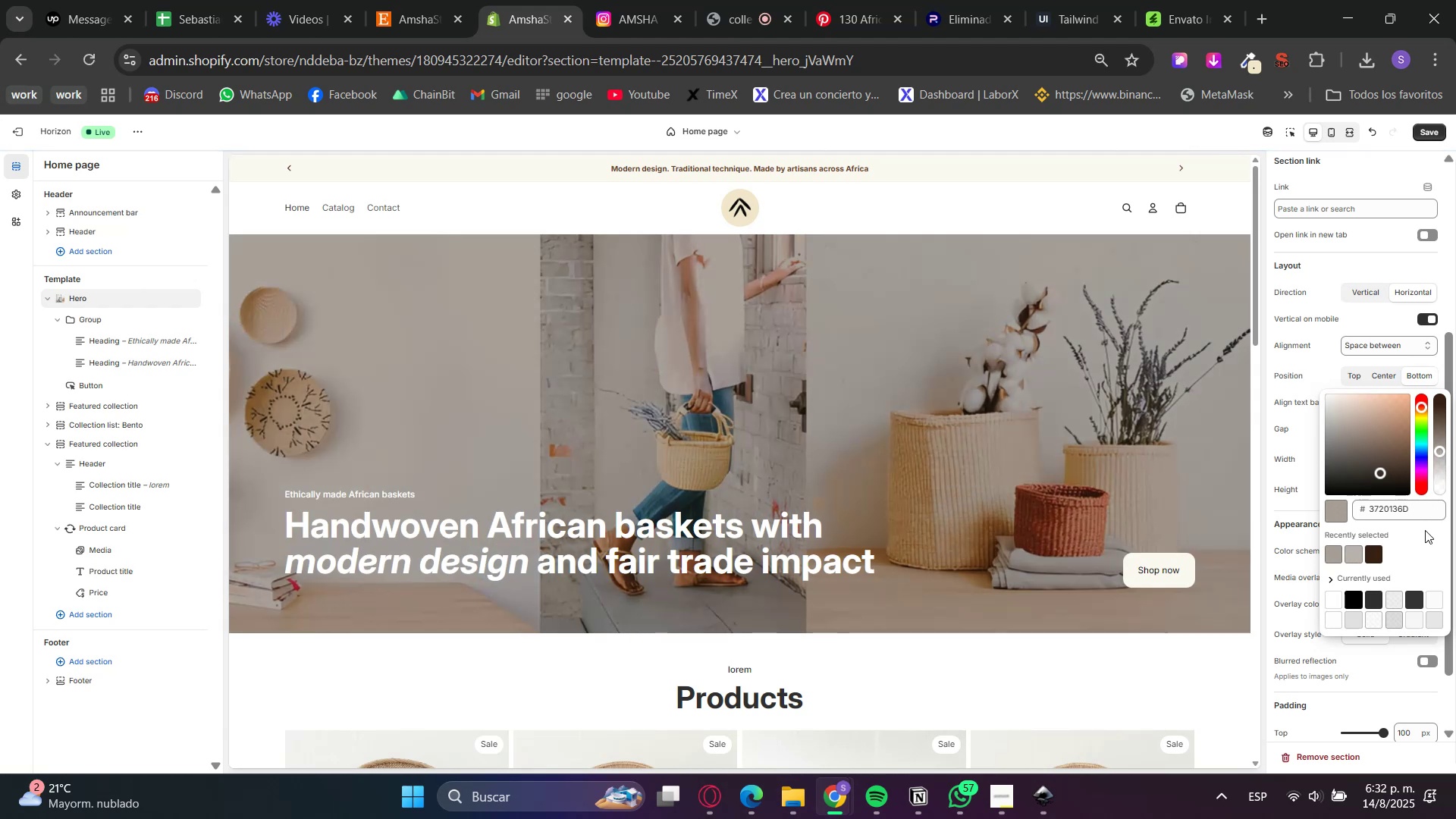 
scroll: coordinate [1217, 469], scroll_direction: down, amount: 13.0
 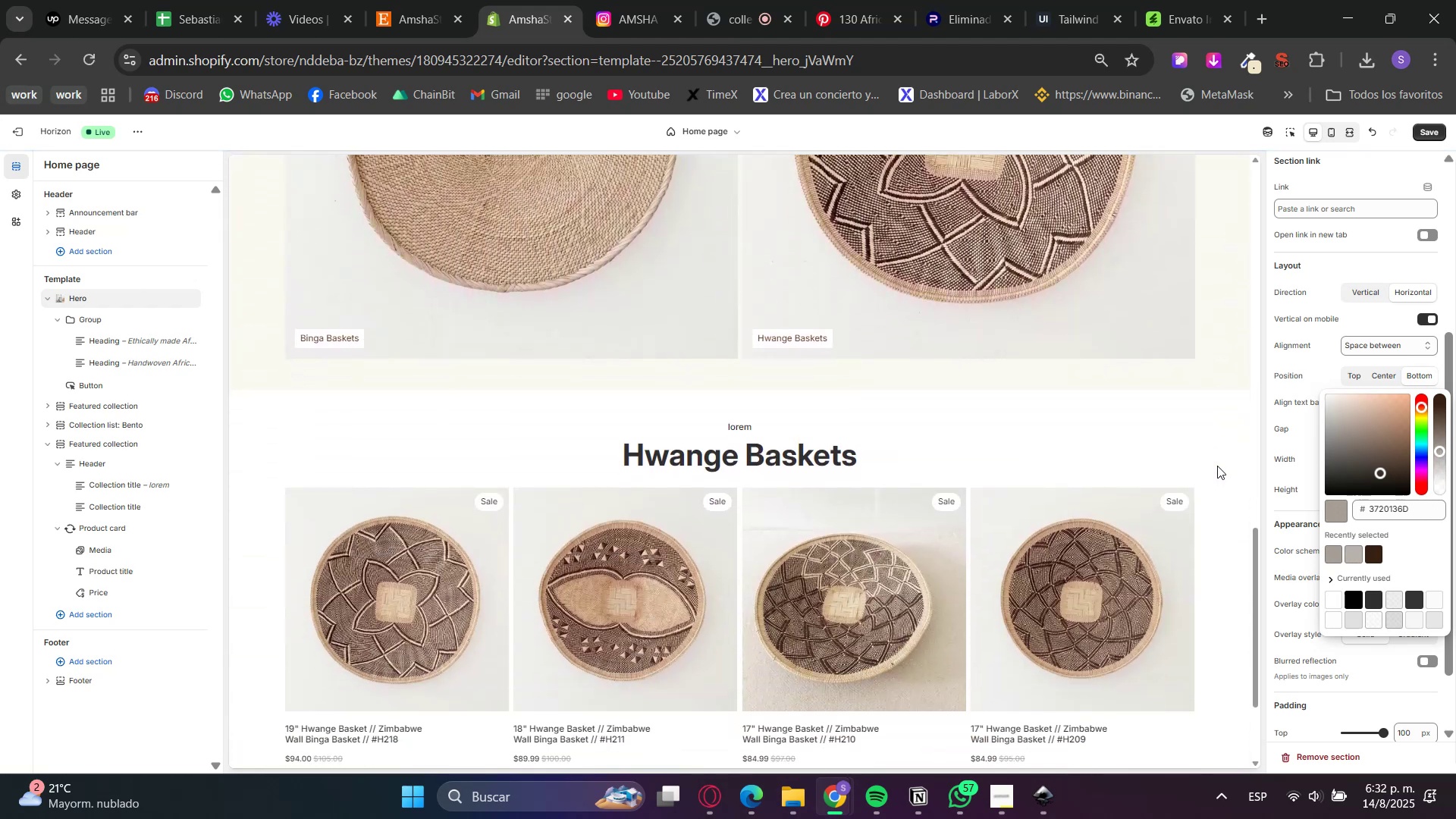 
scroll: coordinate [1179, 500], scroll_direction: up, amount: 5.0
 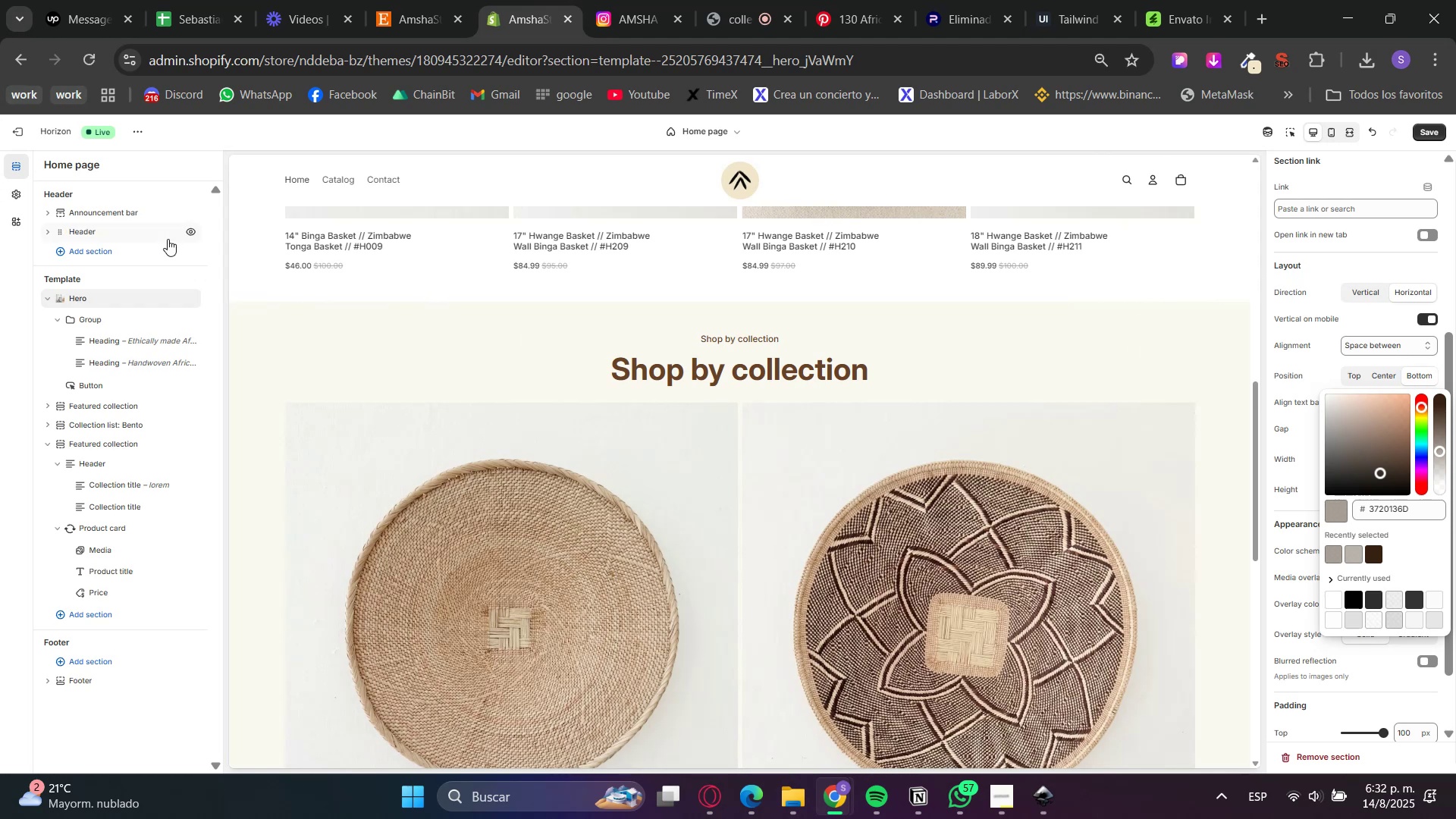 
left_click([8, 196])
 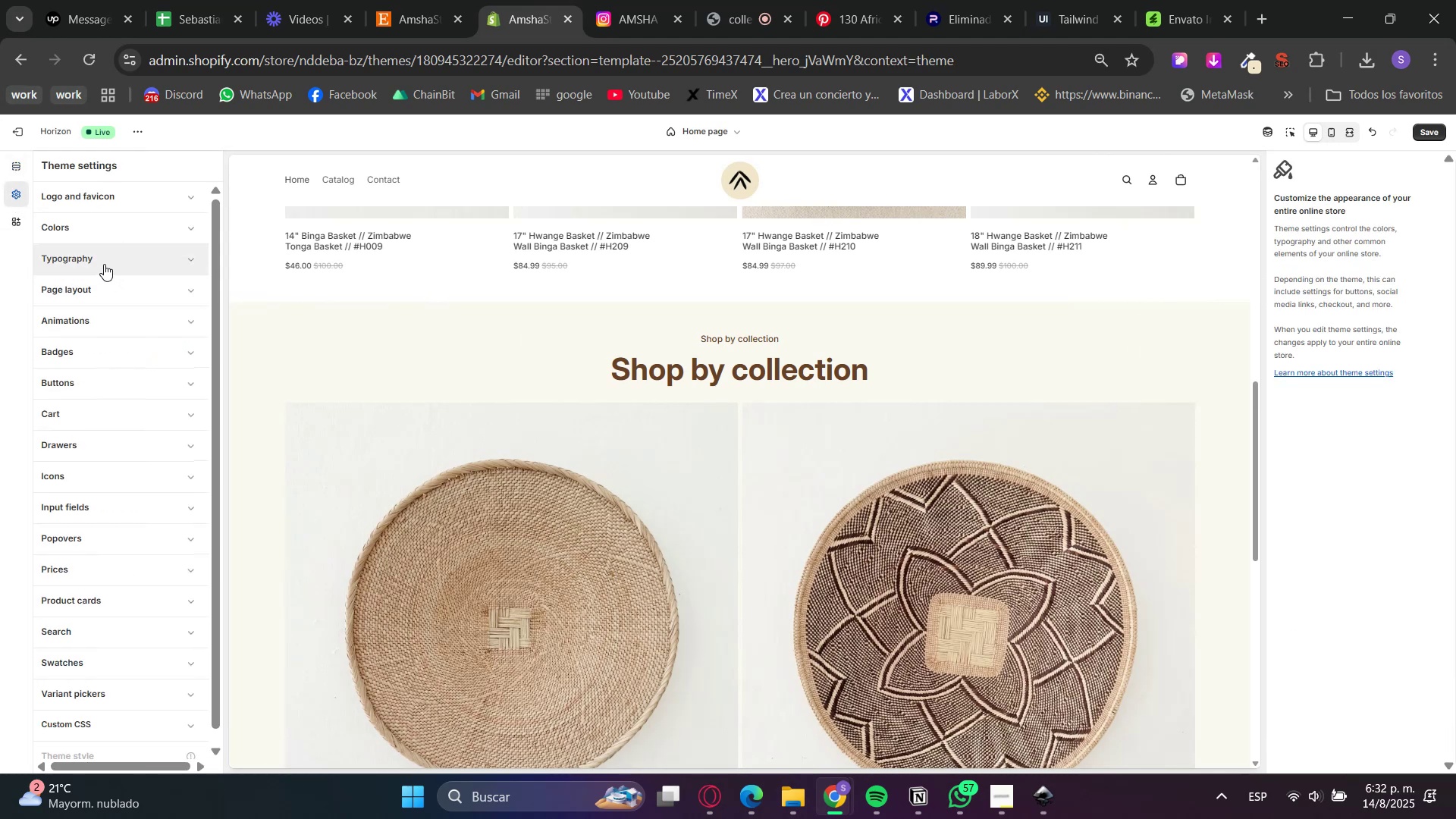 
left_click([96, 224])
 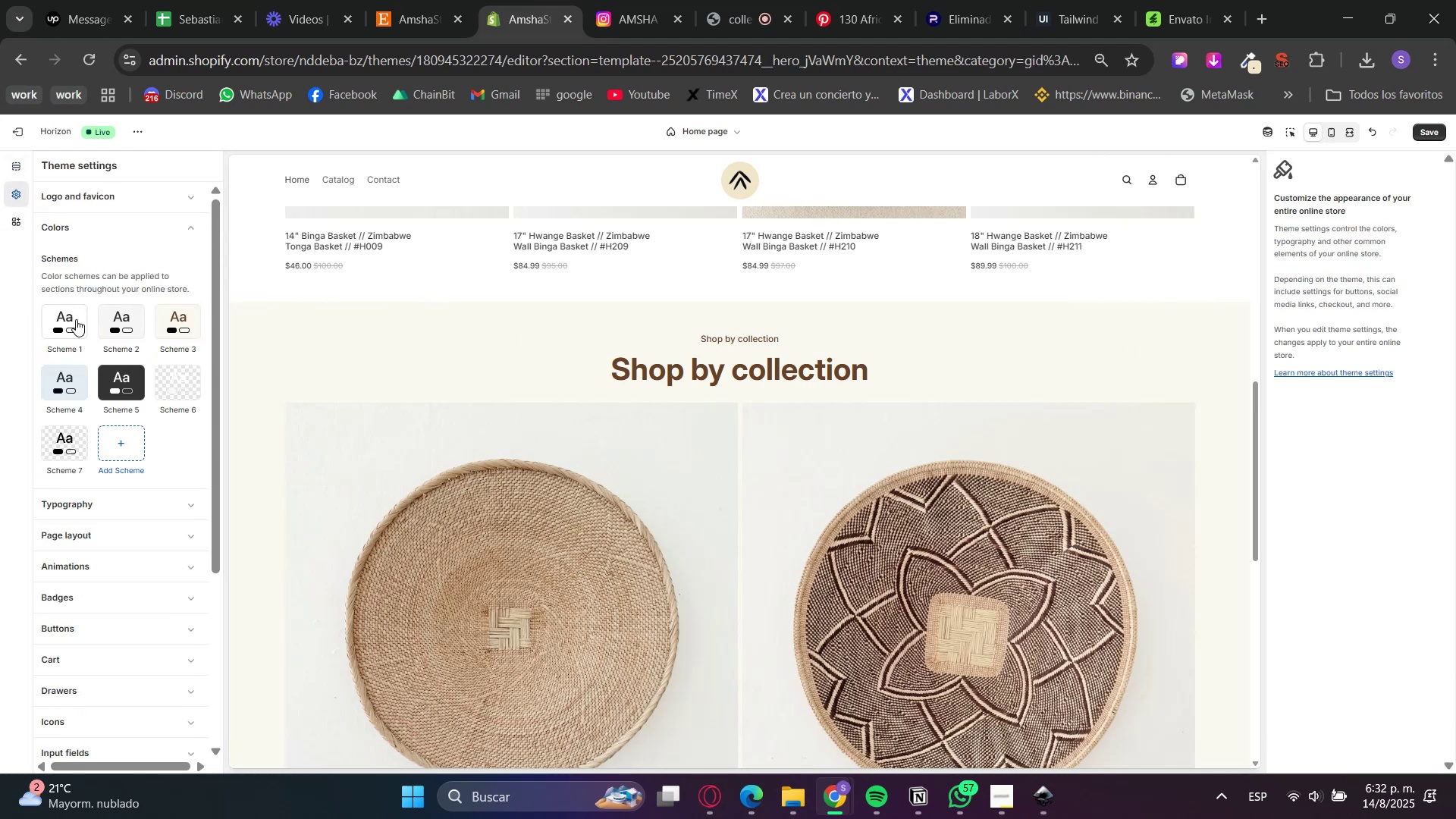 
left_click([71, 327])
 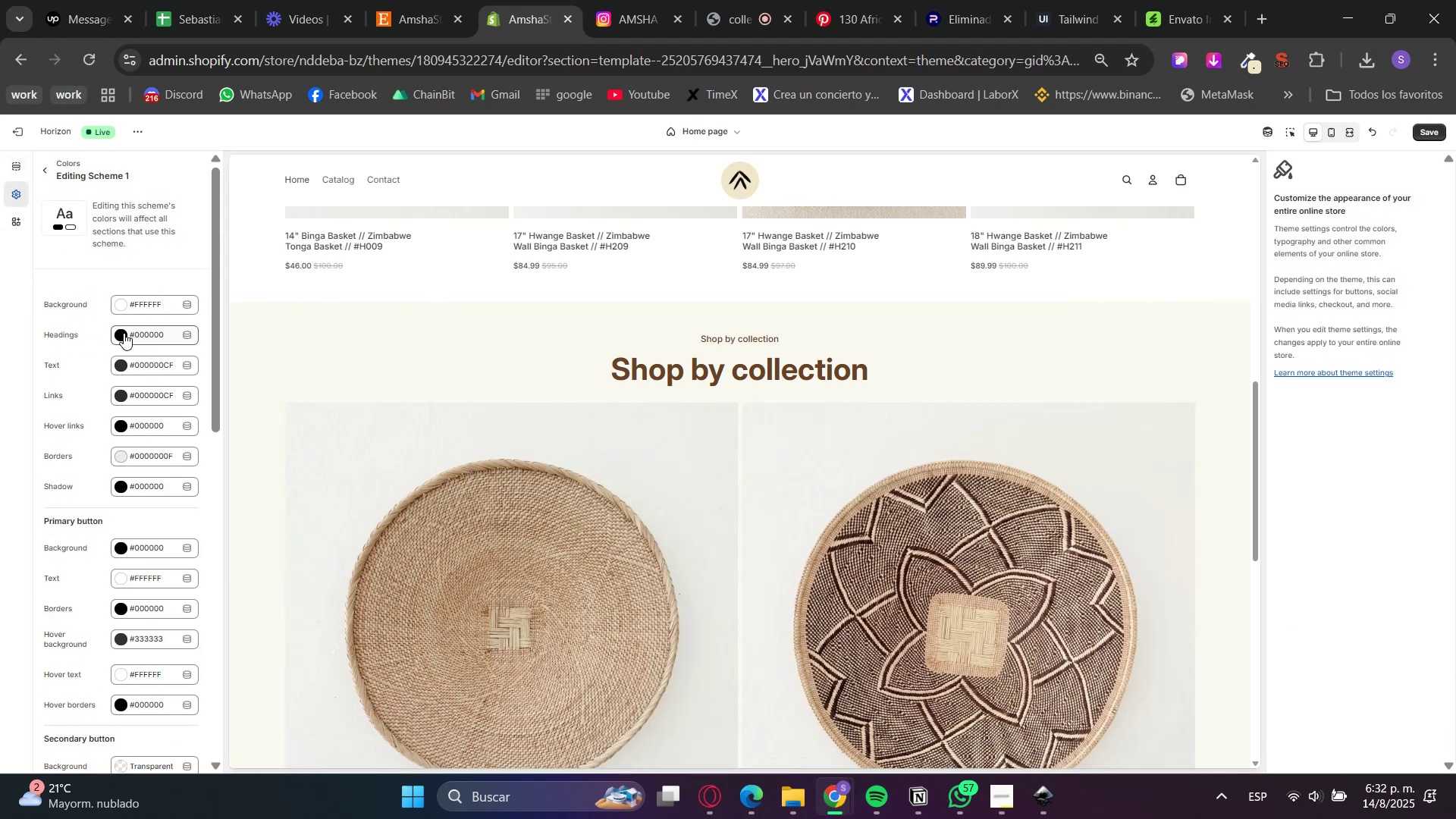 
left_click([1193, 0])
 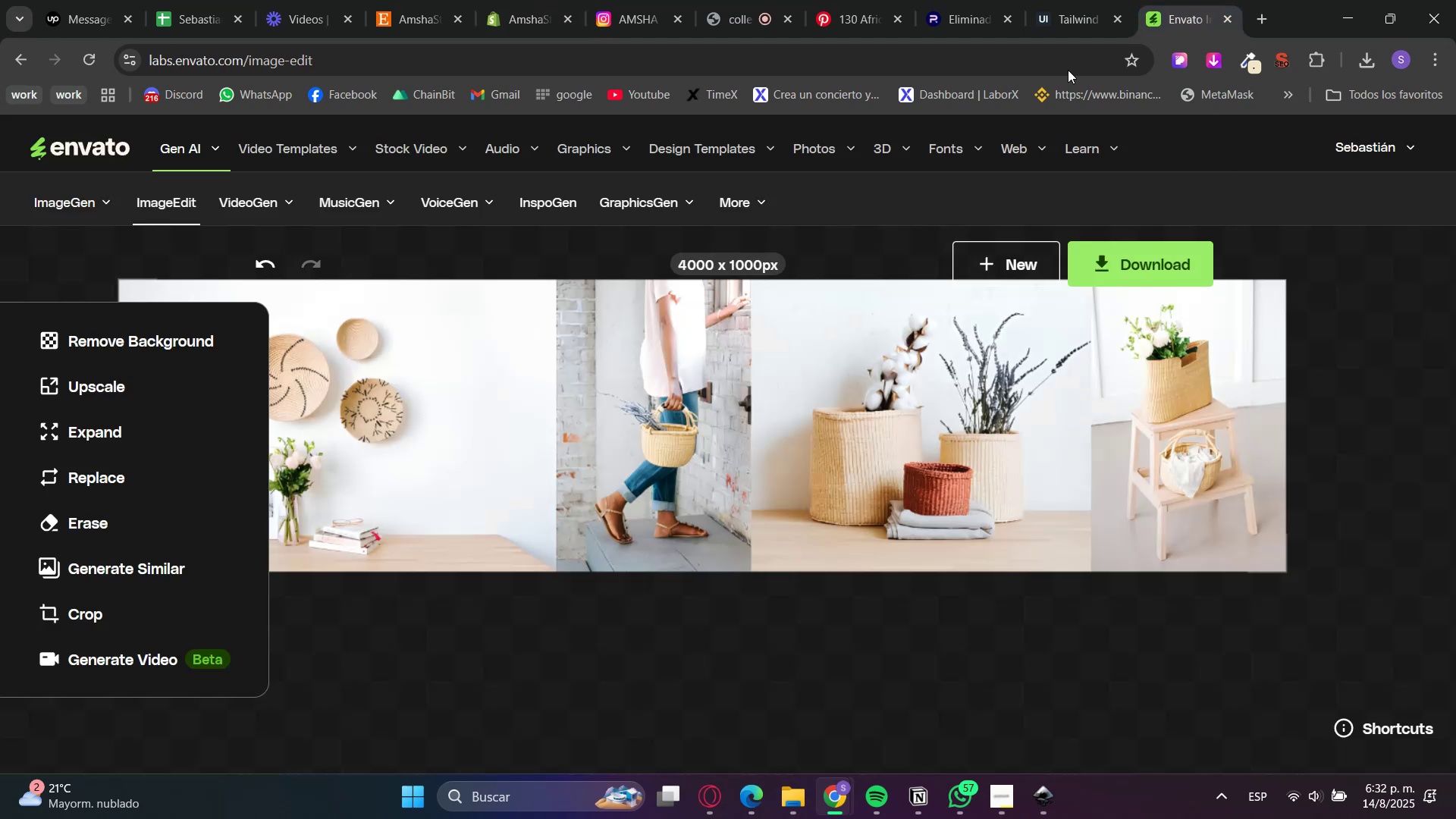 
left_click([1077, 0])
 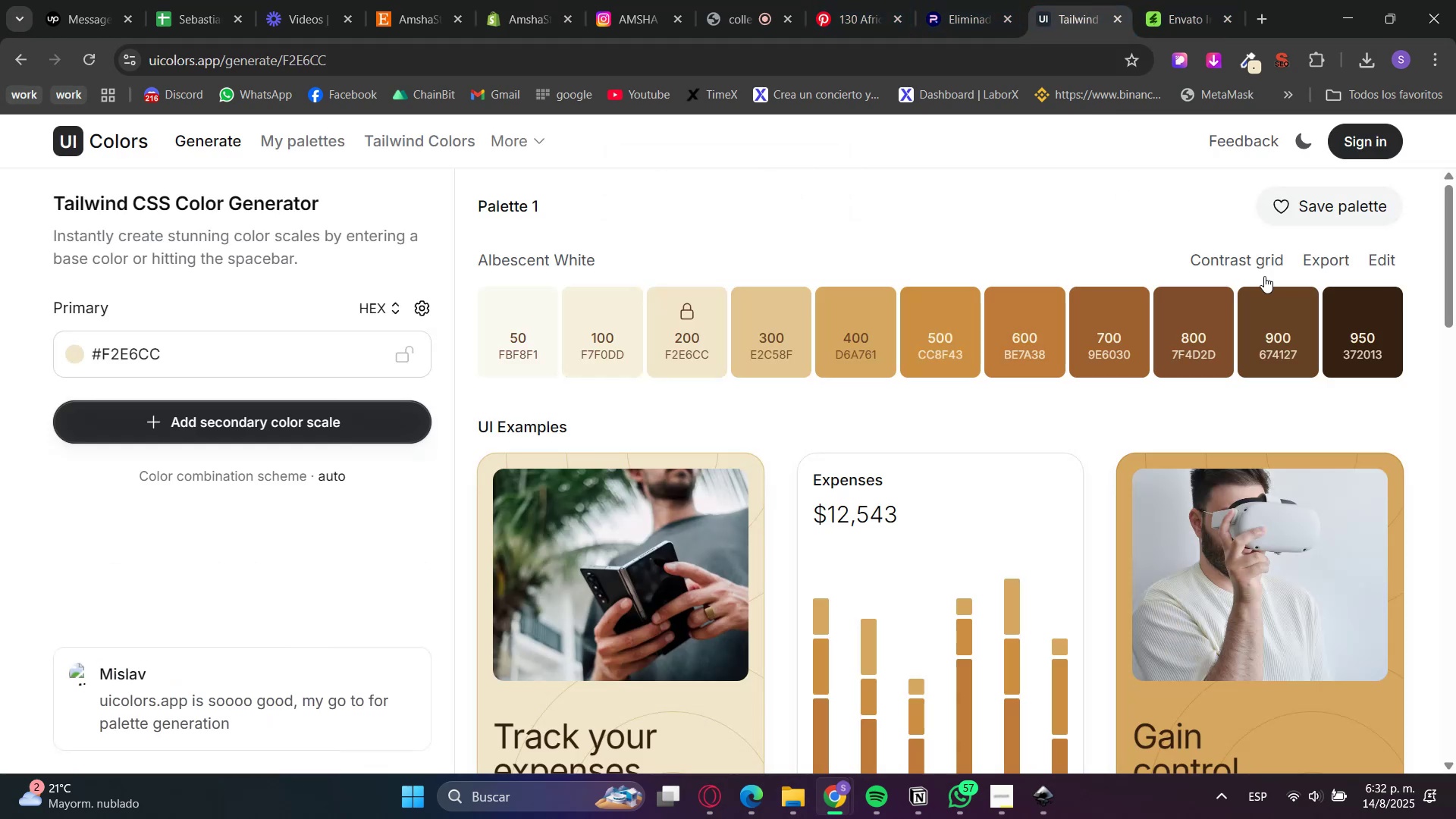 
double_click([1372, 326])
 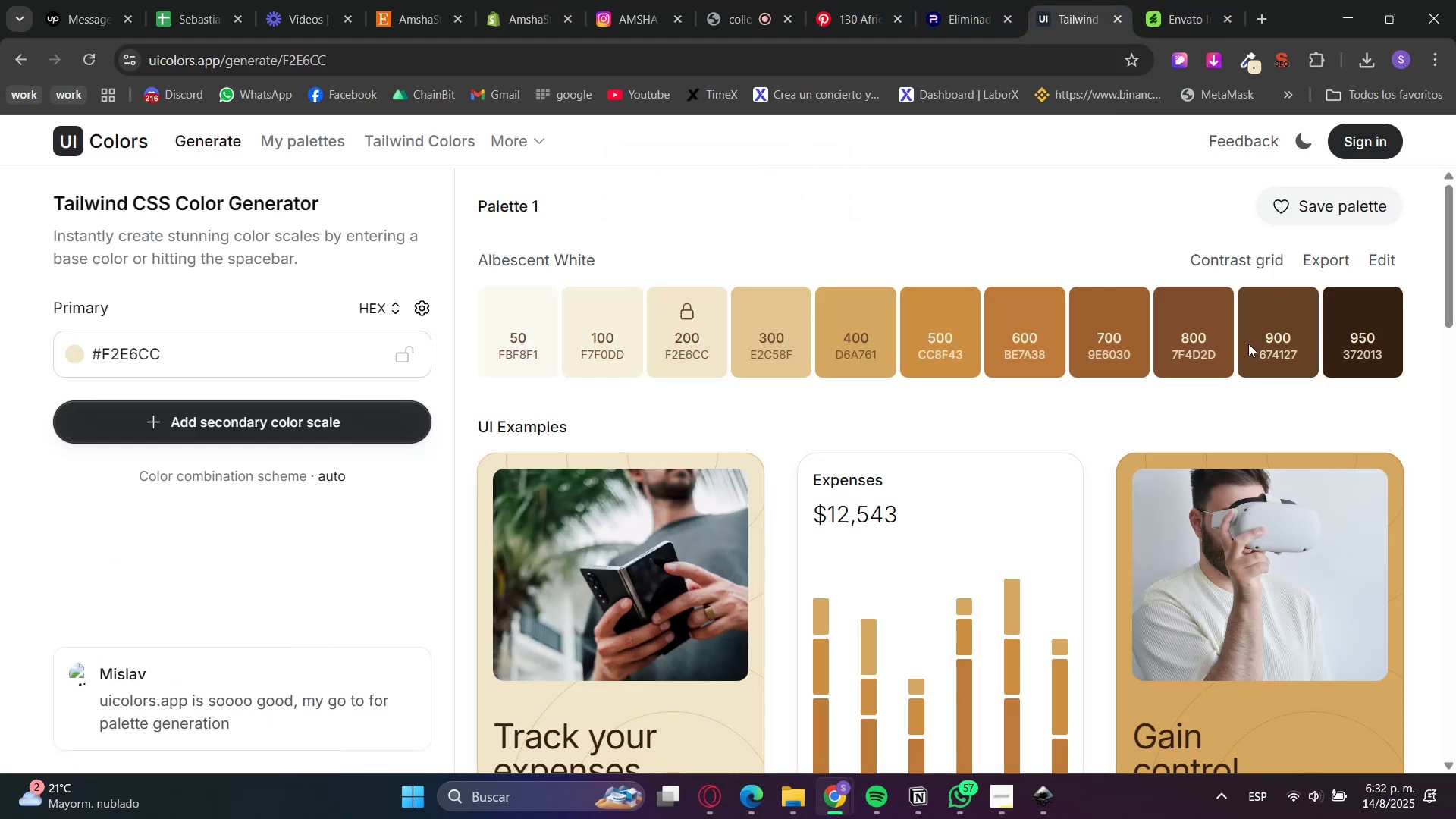 
left_click([1341, 357])
 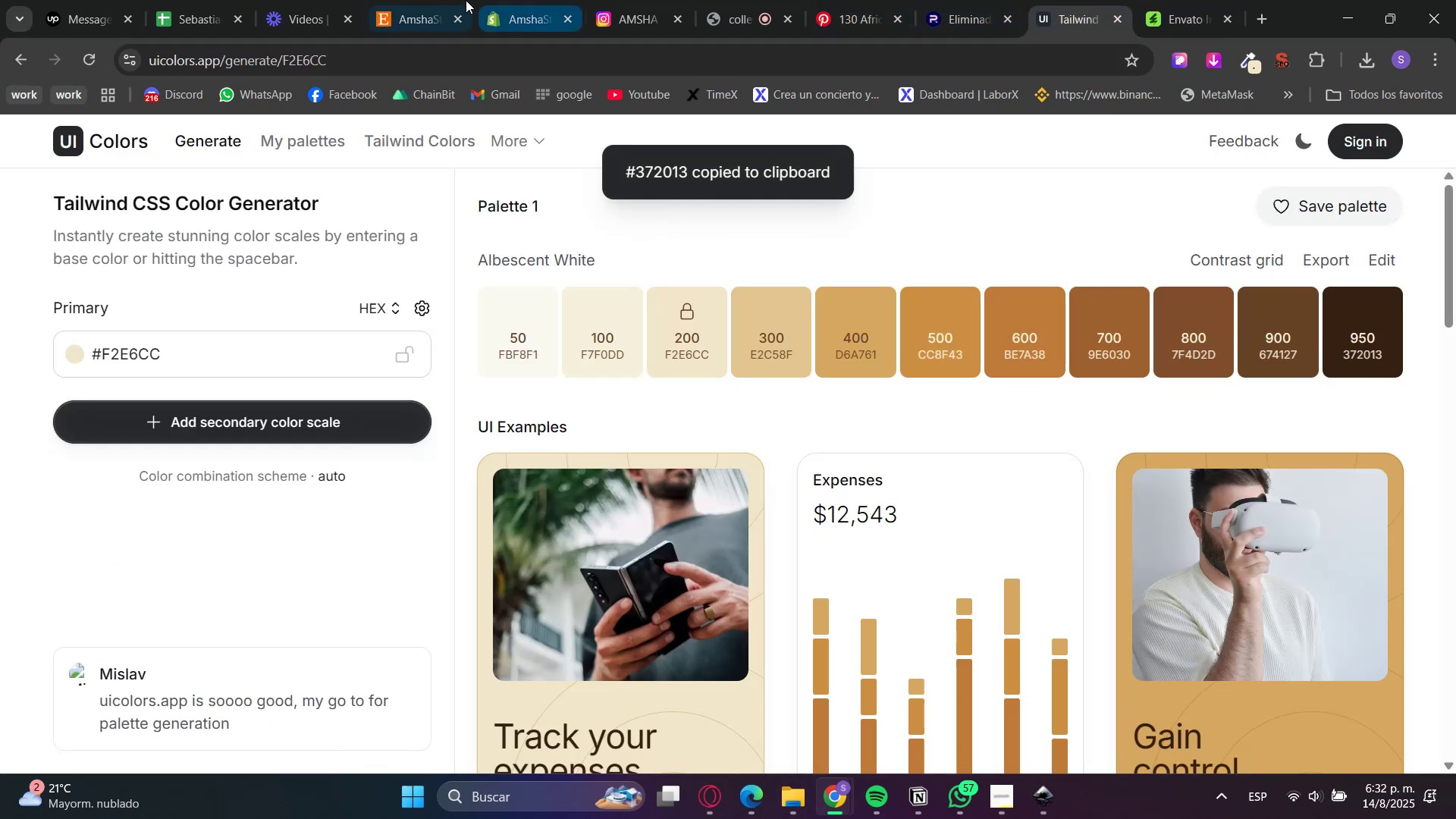 
left_click([514, 0])
 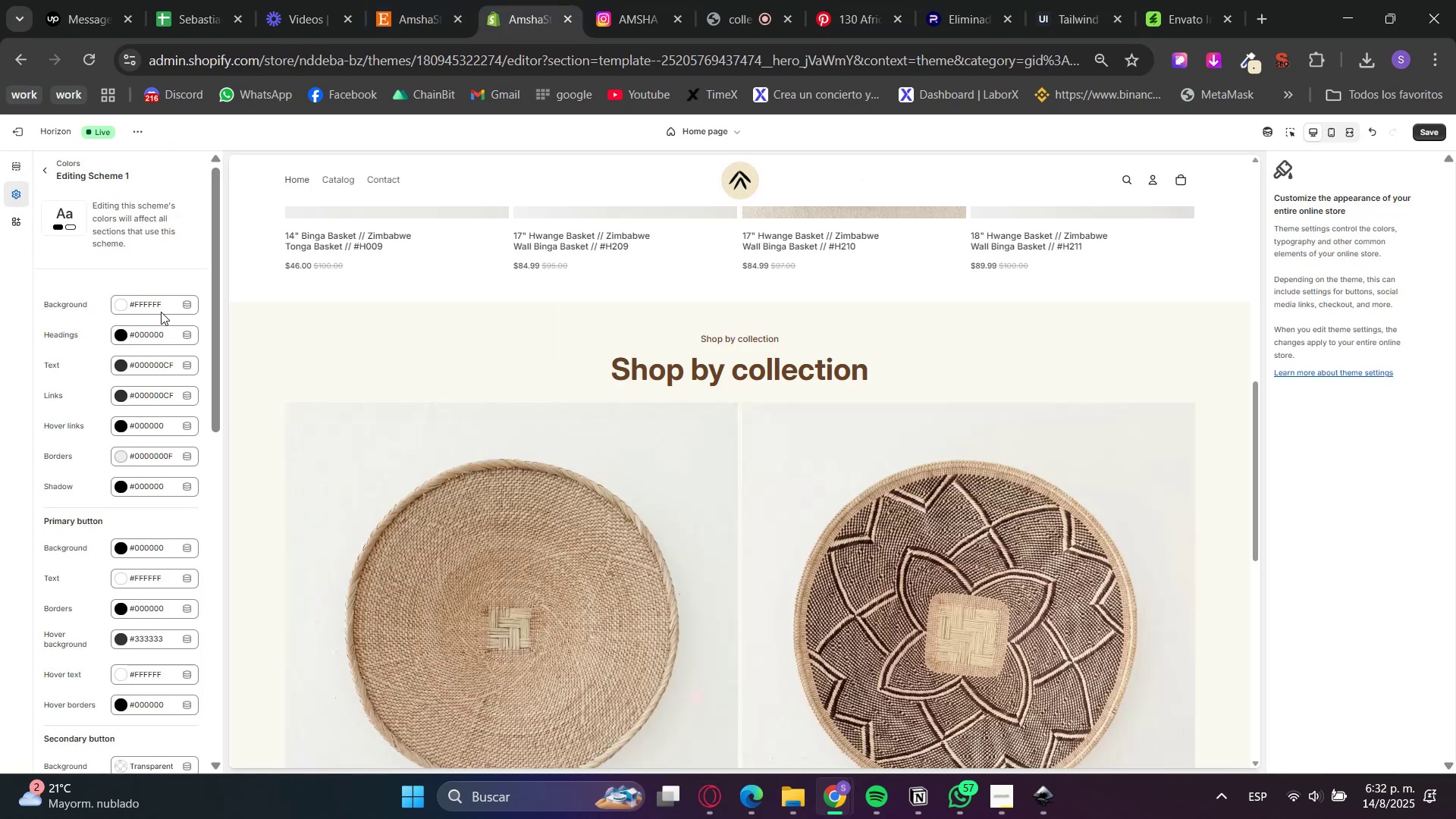 
hold_key(key=ControlLeft, duration=0.55)
left_click([143, 335])
 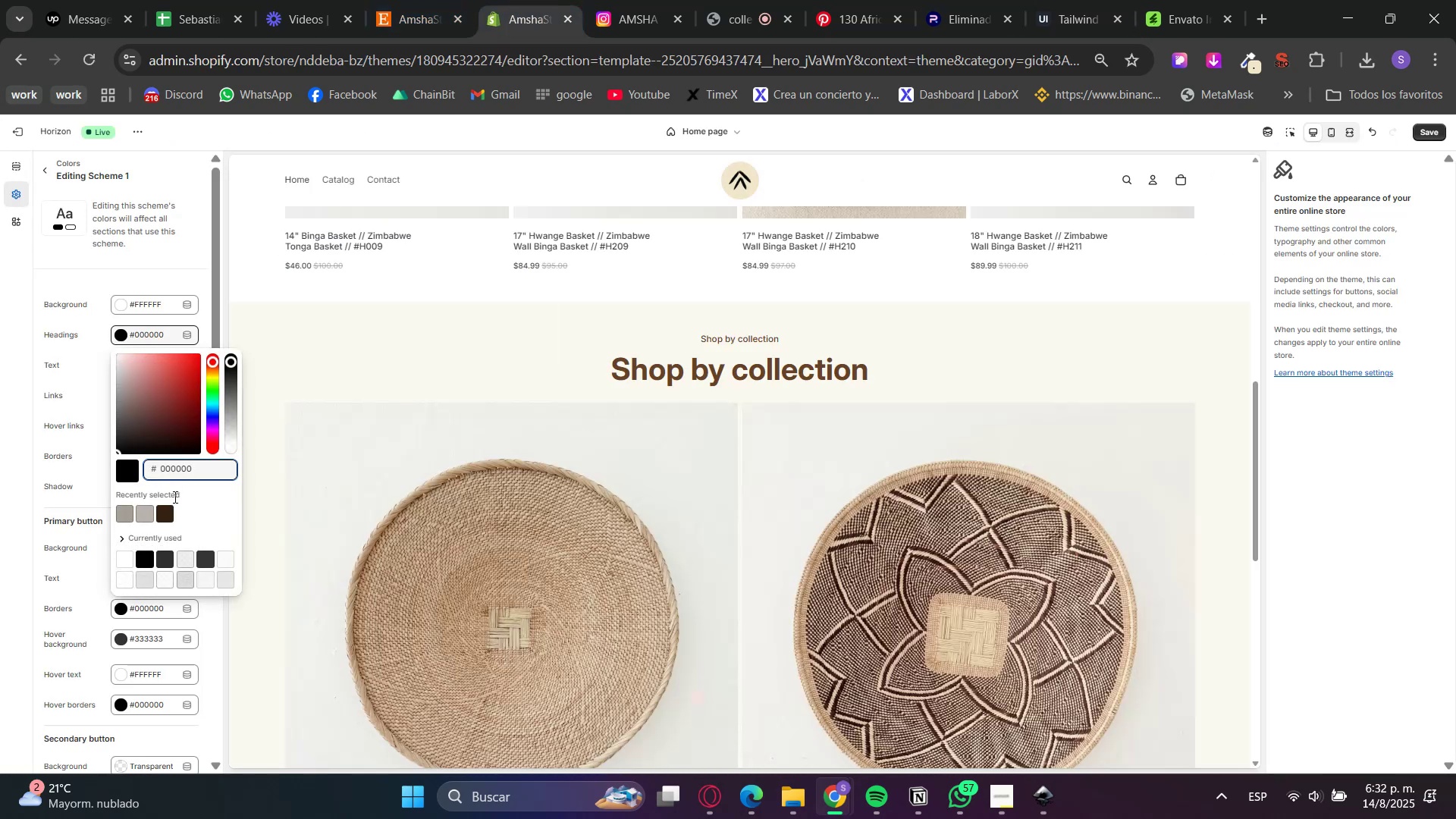 
left_click([169, 513])
 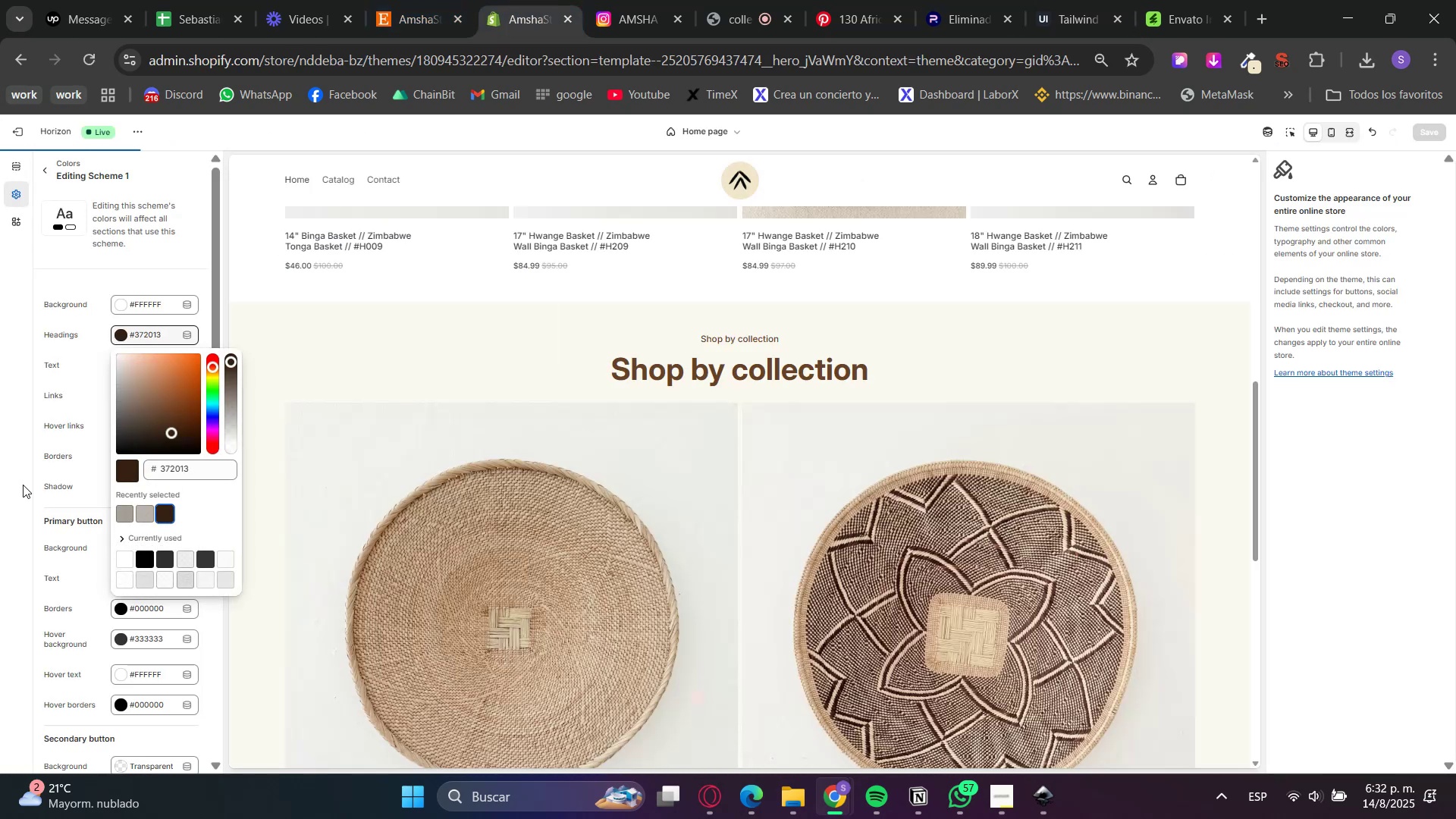 
left_click([0, 487])
 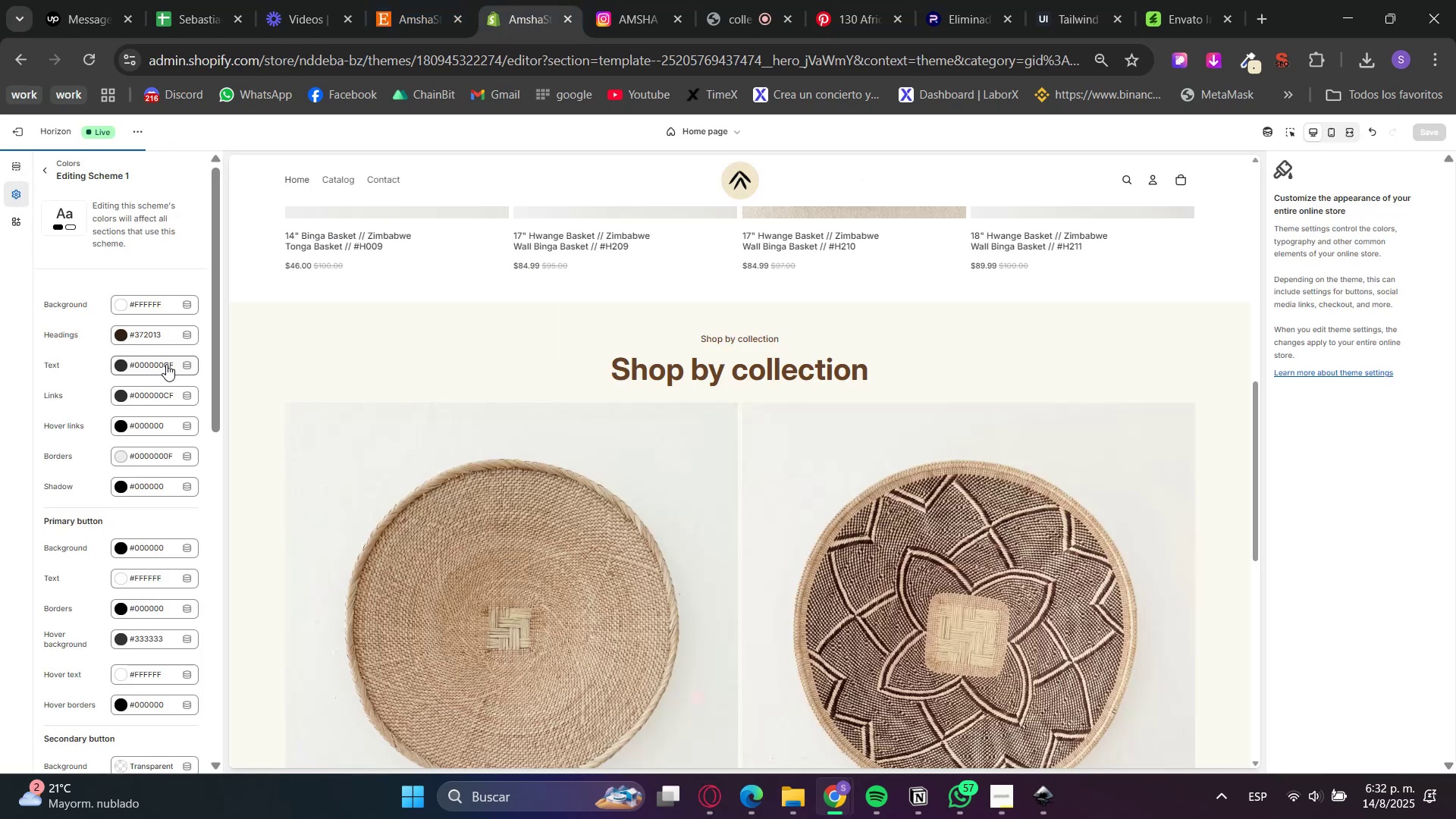 
left_click([135, 363])
 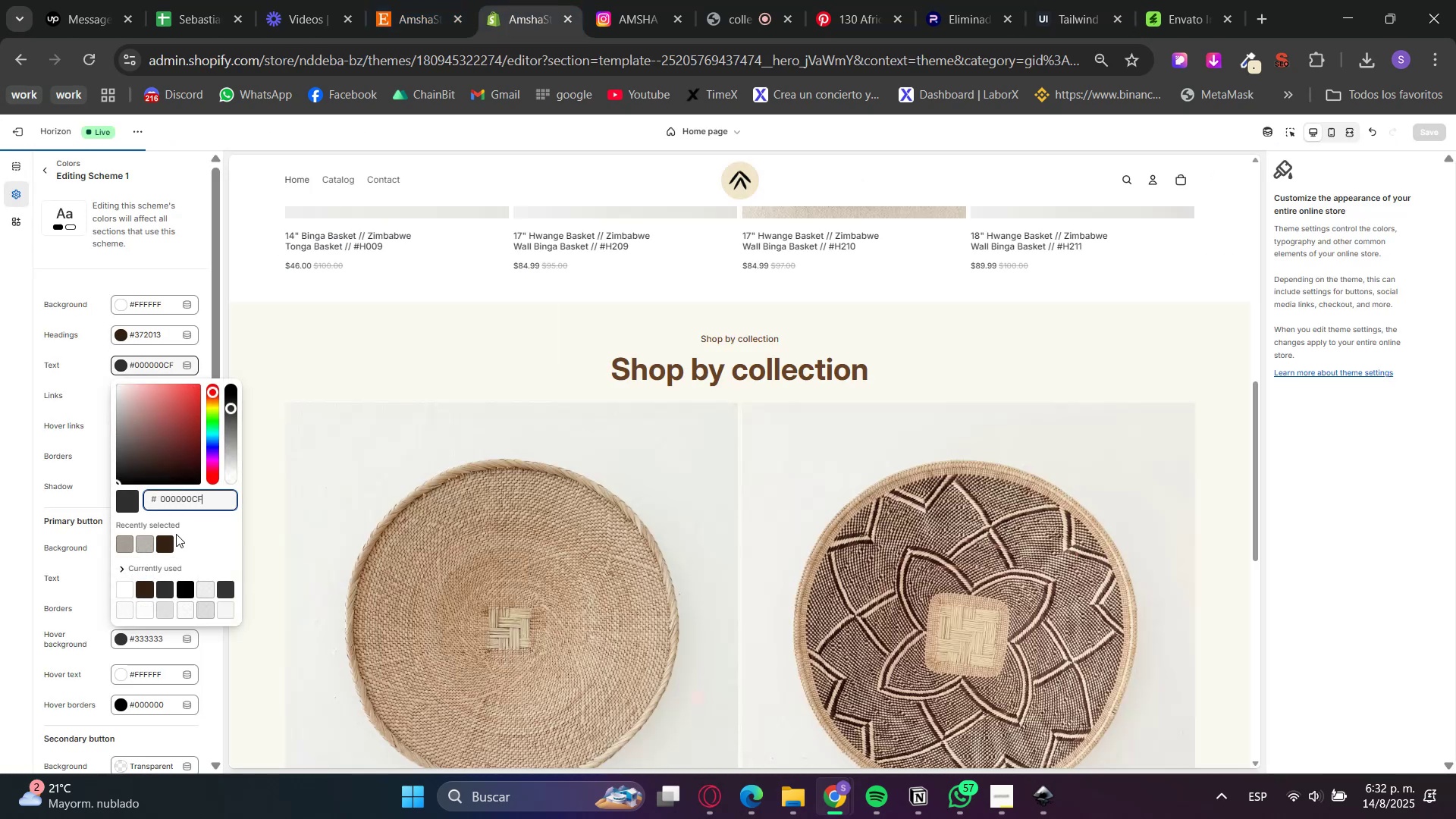 
double_click([171, 545])
 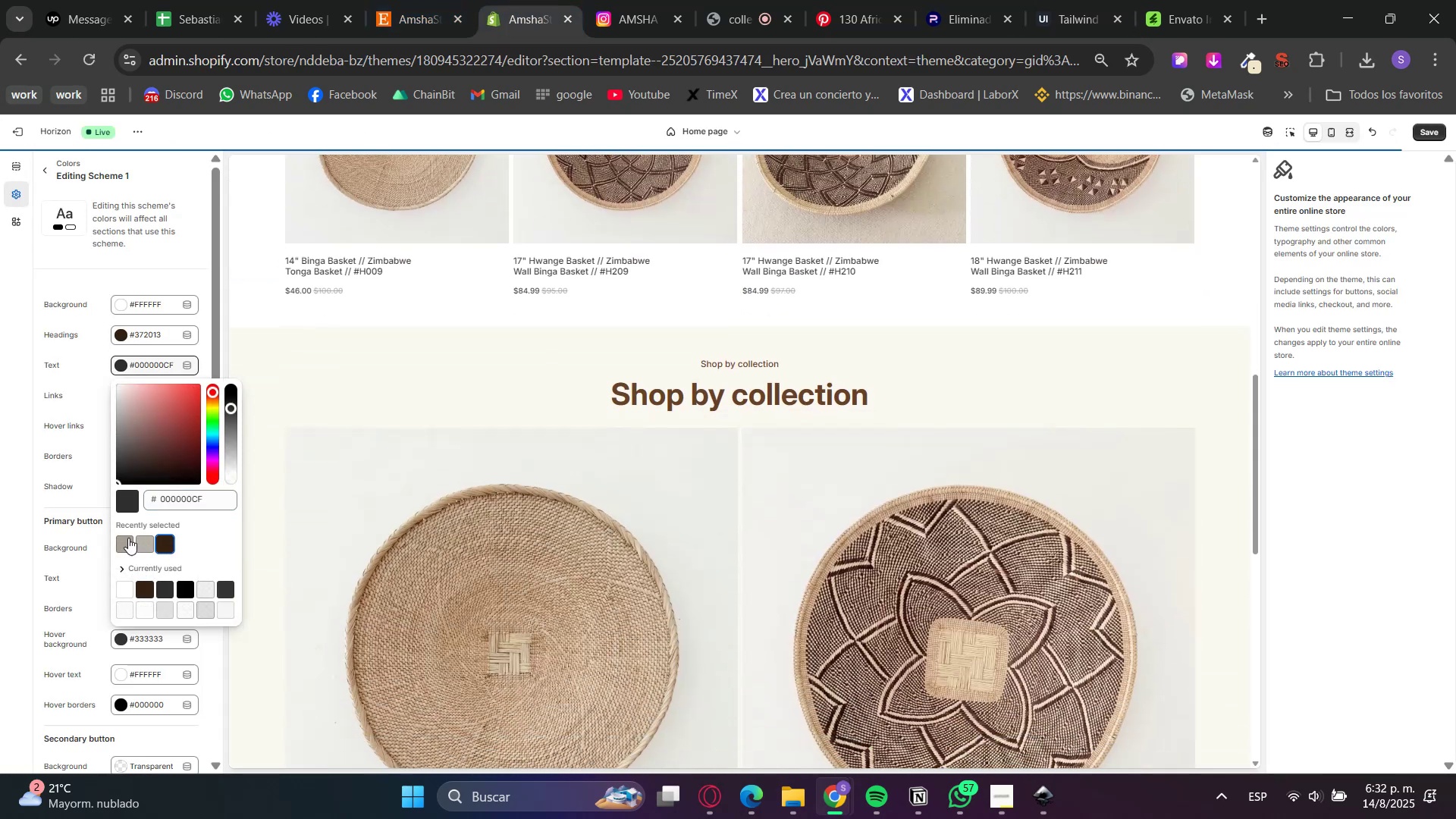 
triple_click([0, 485])
 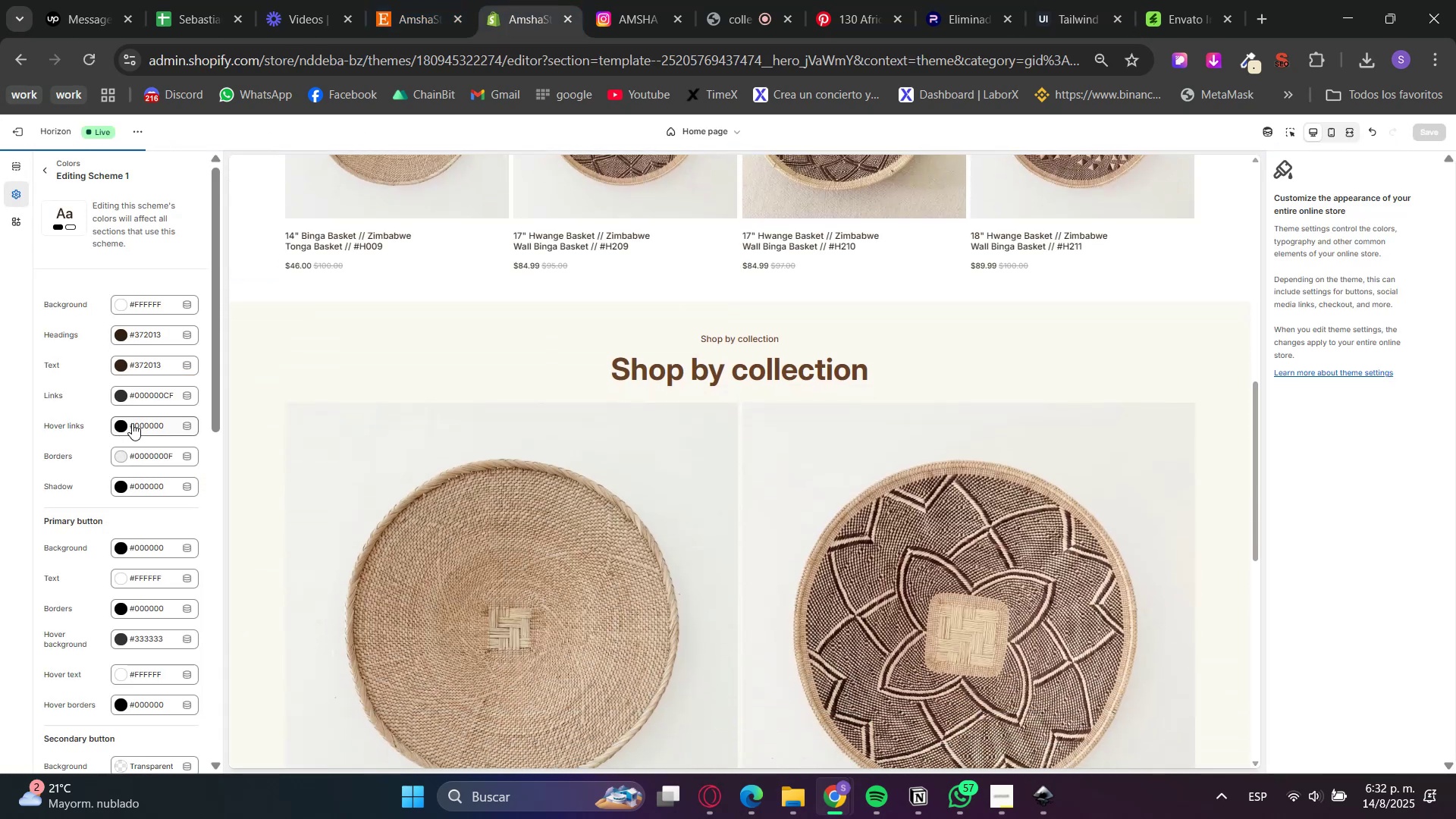 
left_click([130, 399])
 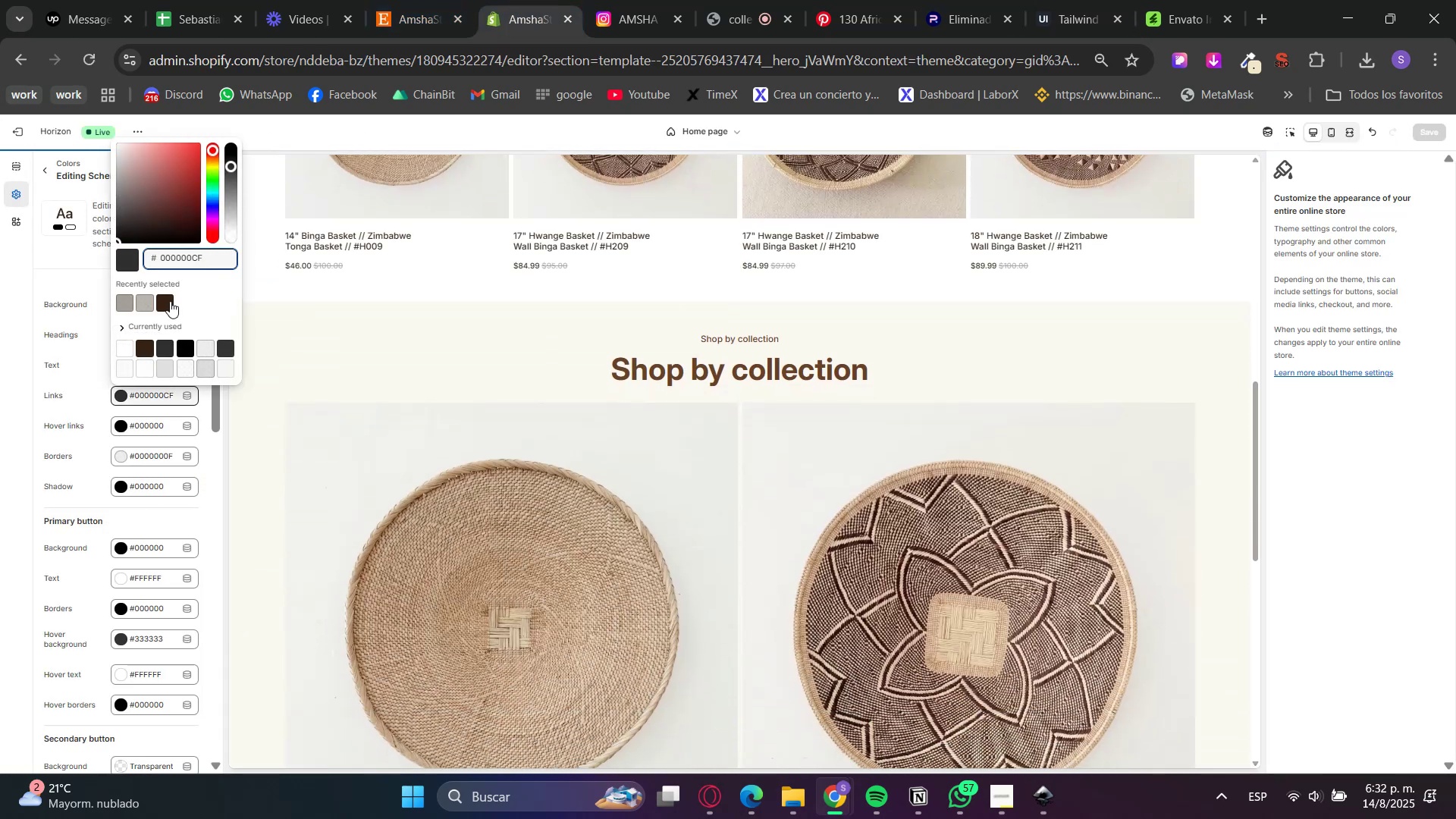 
double_click([0, 490])
 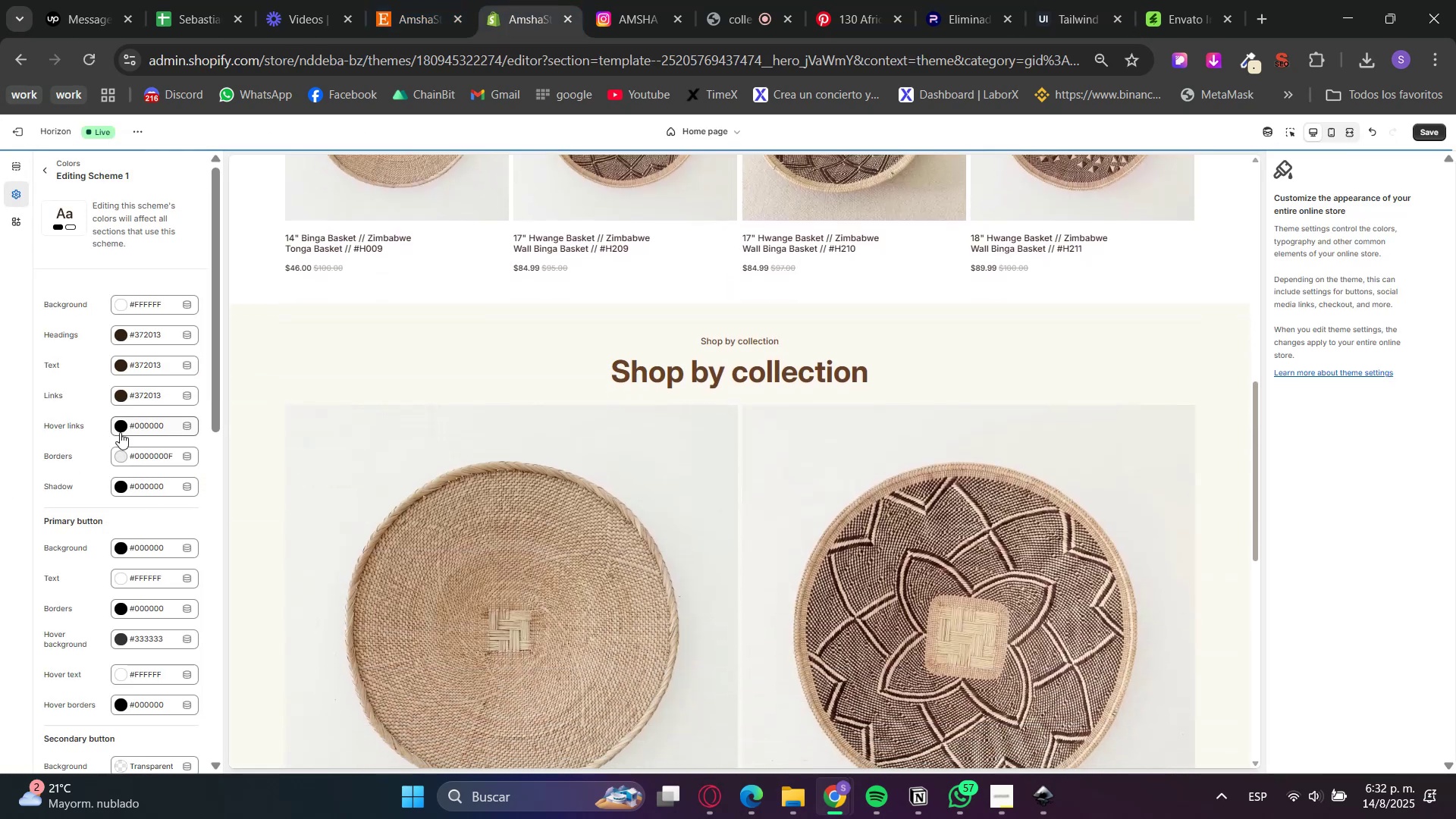 
left_click([130, 423])
 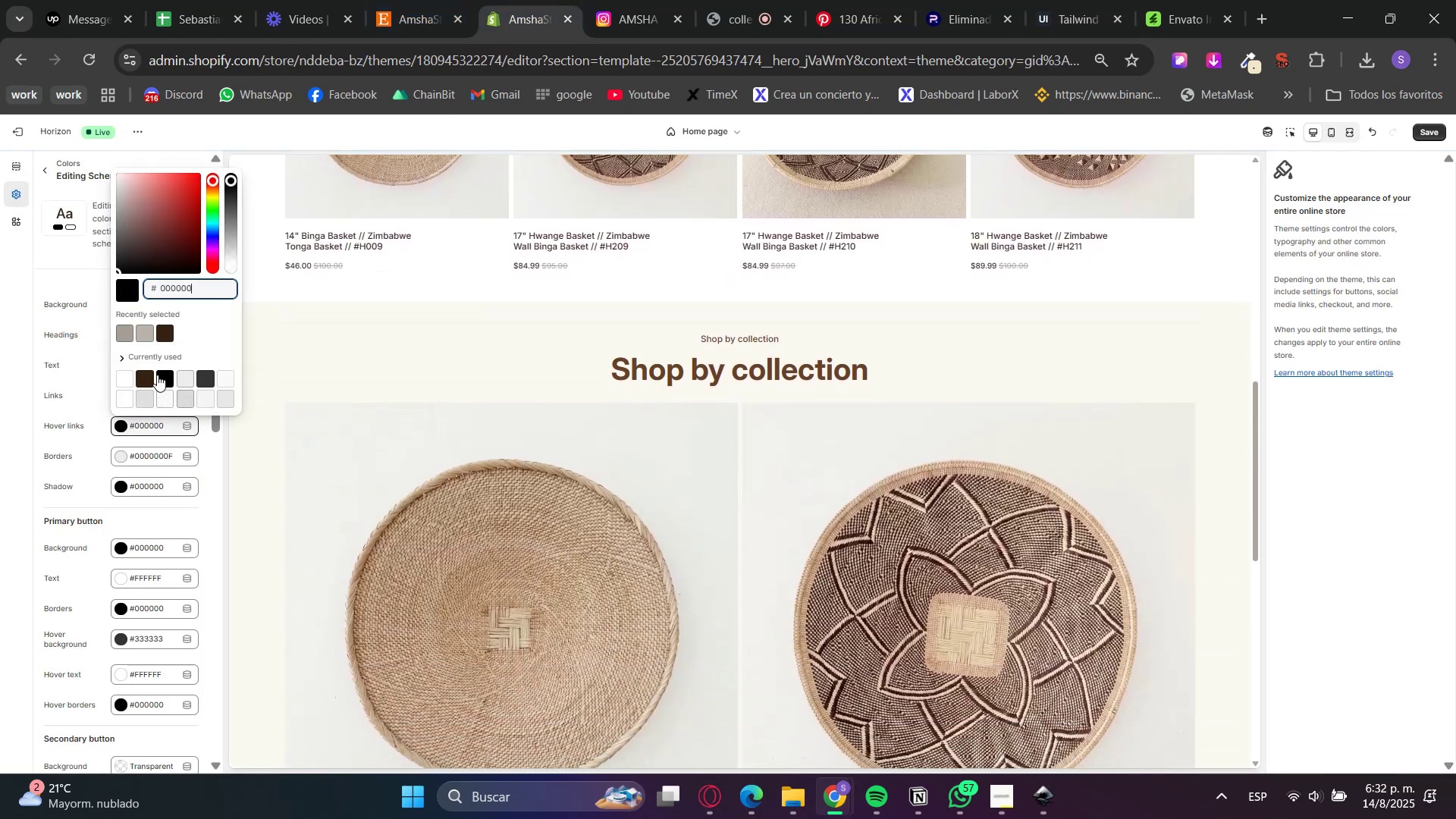 
left_click([159, 340])
 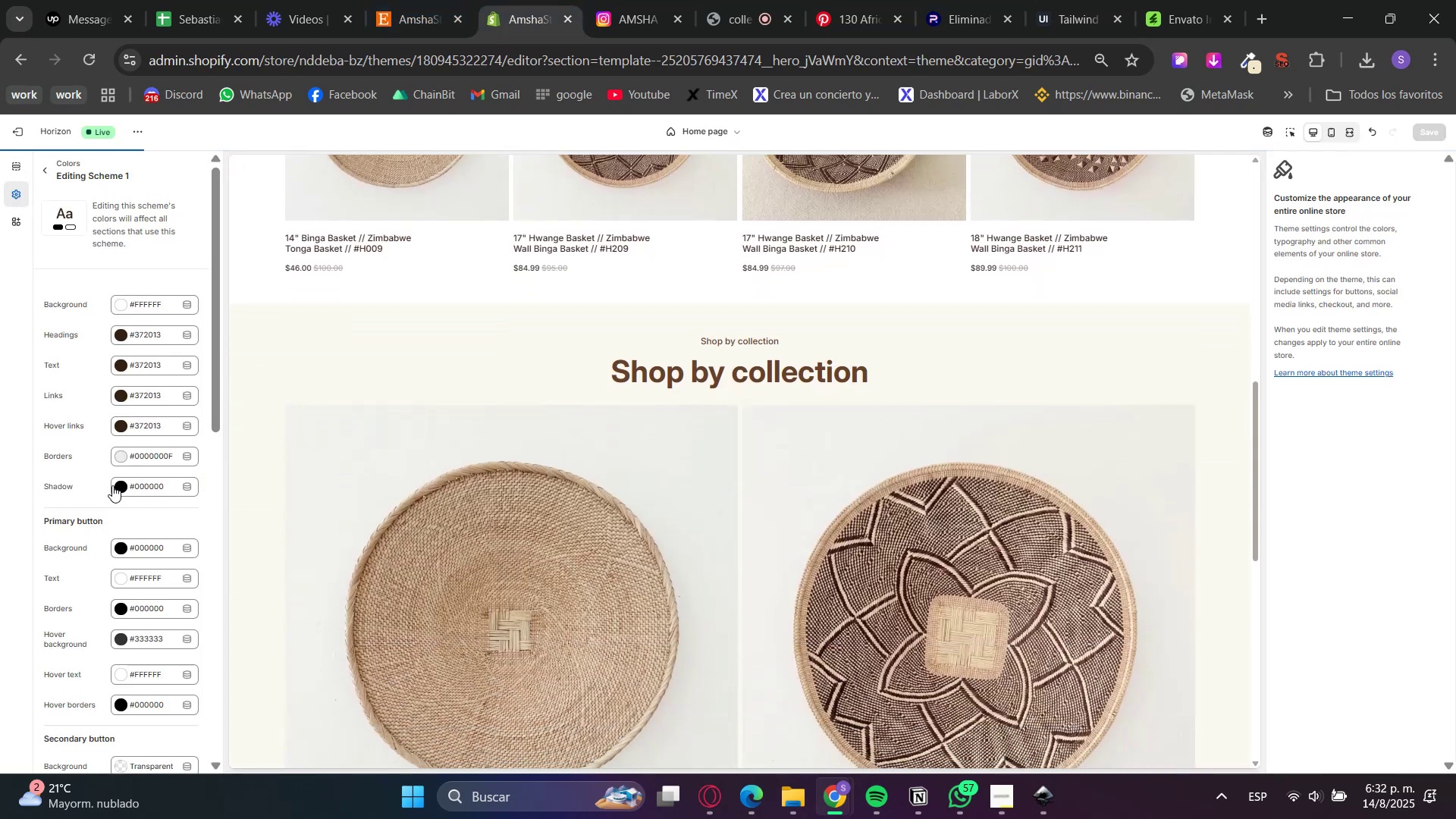 
triple_click([136, 488])
 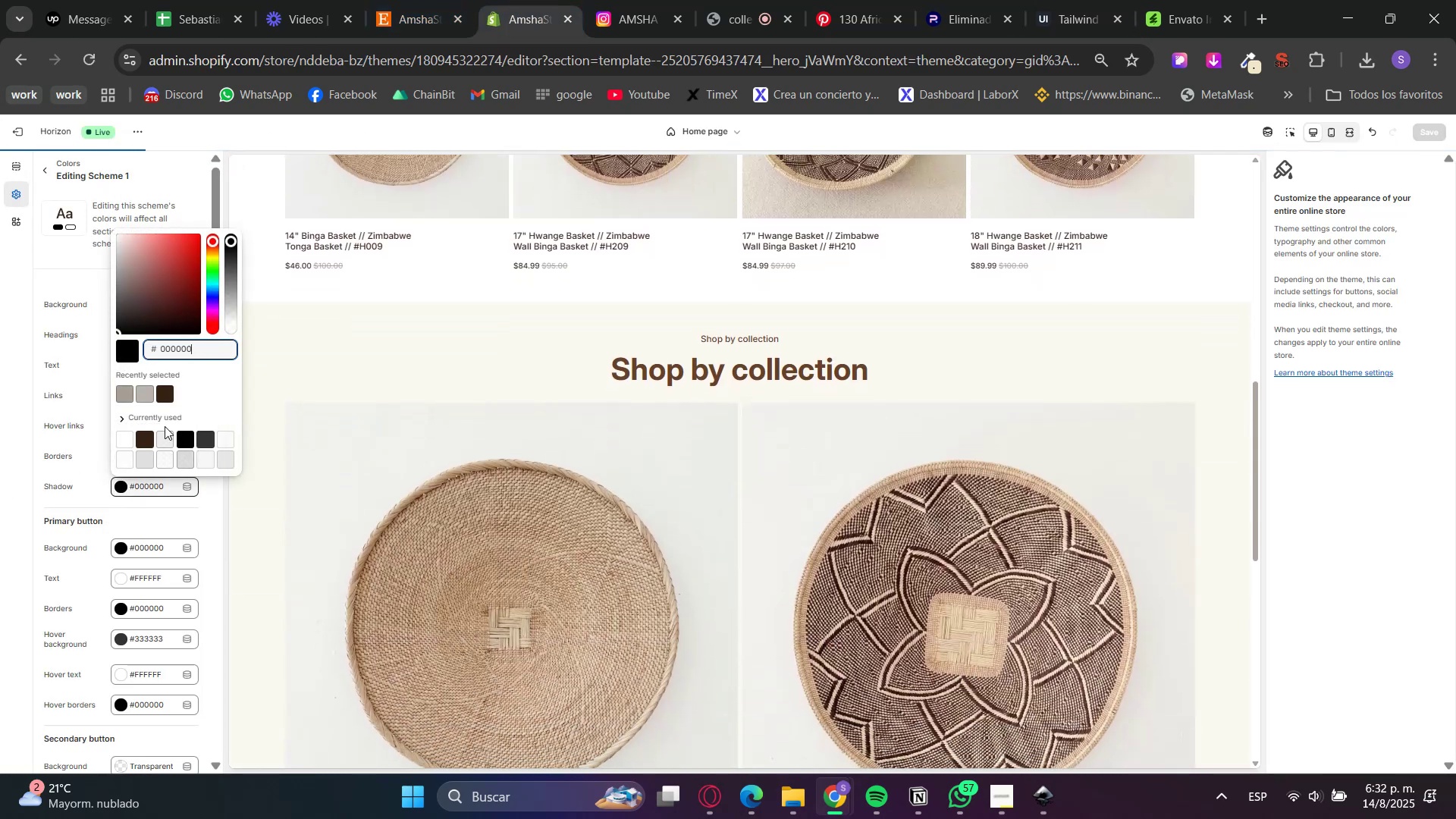 
triple_click([165, 379])
 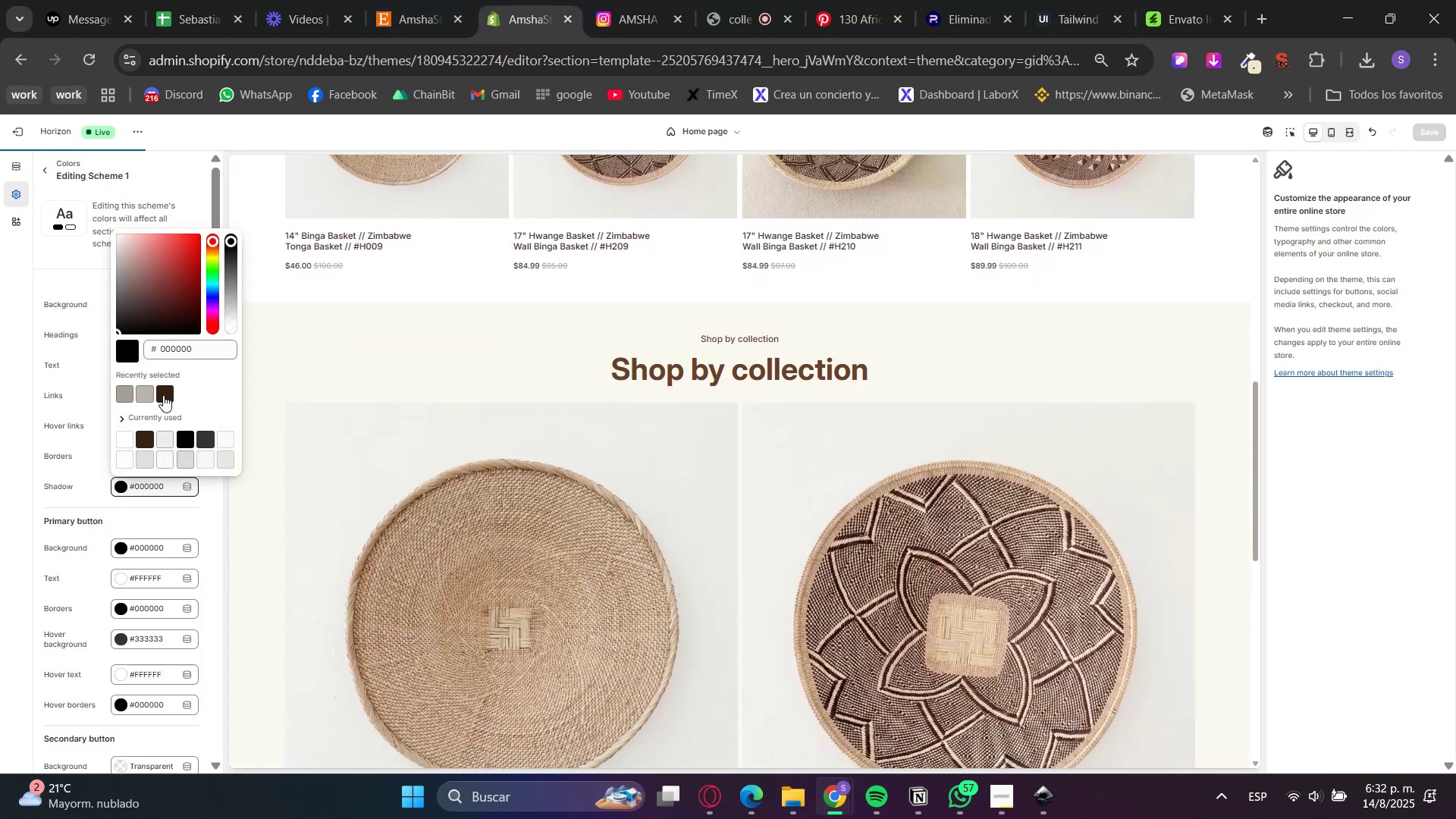 
triple_click([163, 395])
 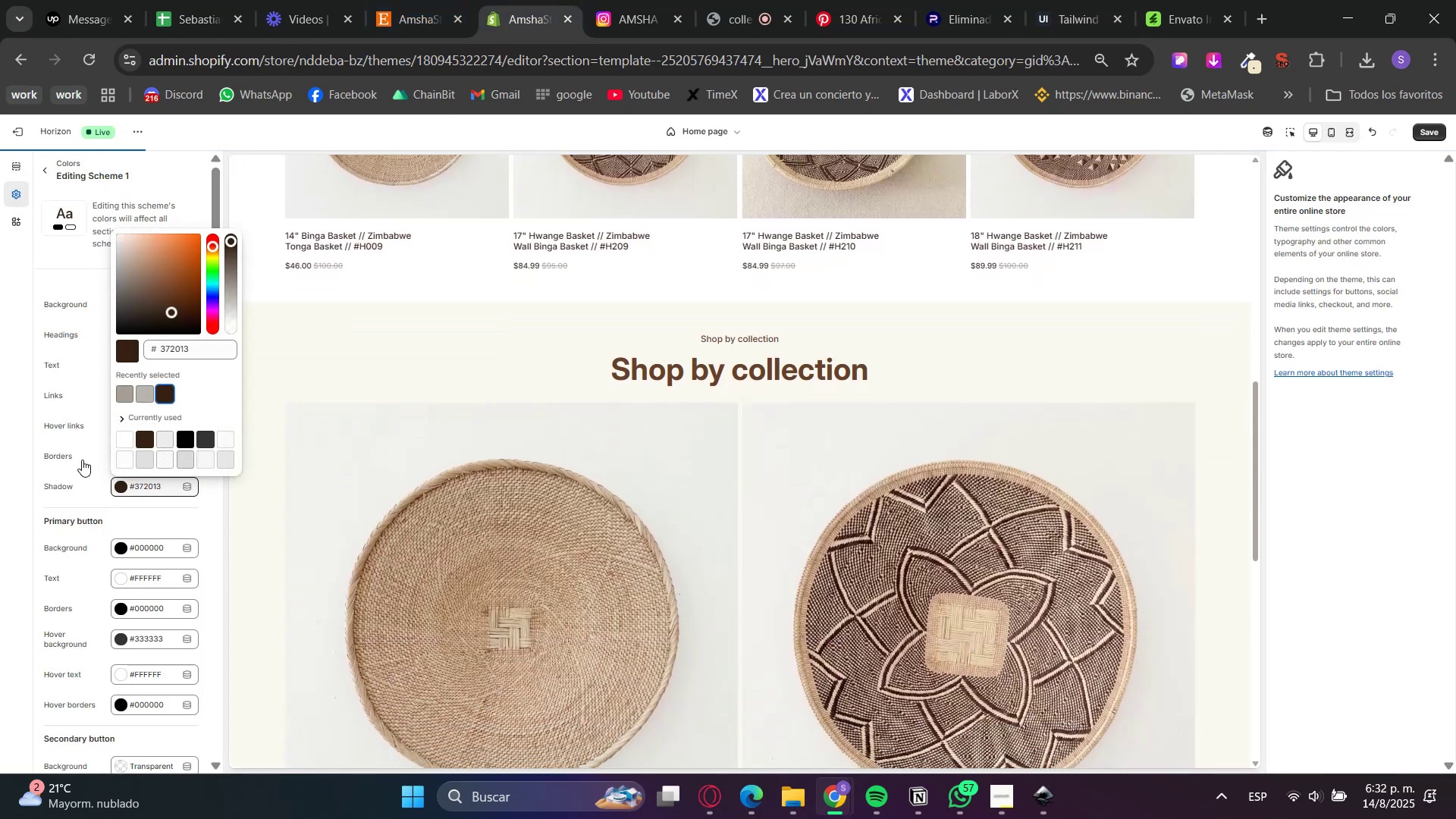 
triple_click([5, 523])
 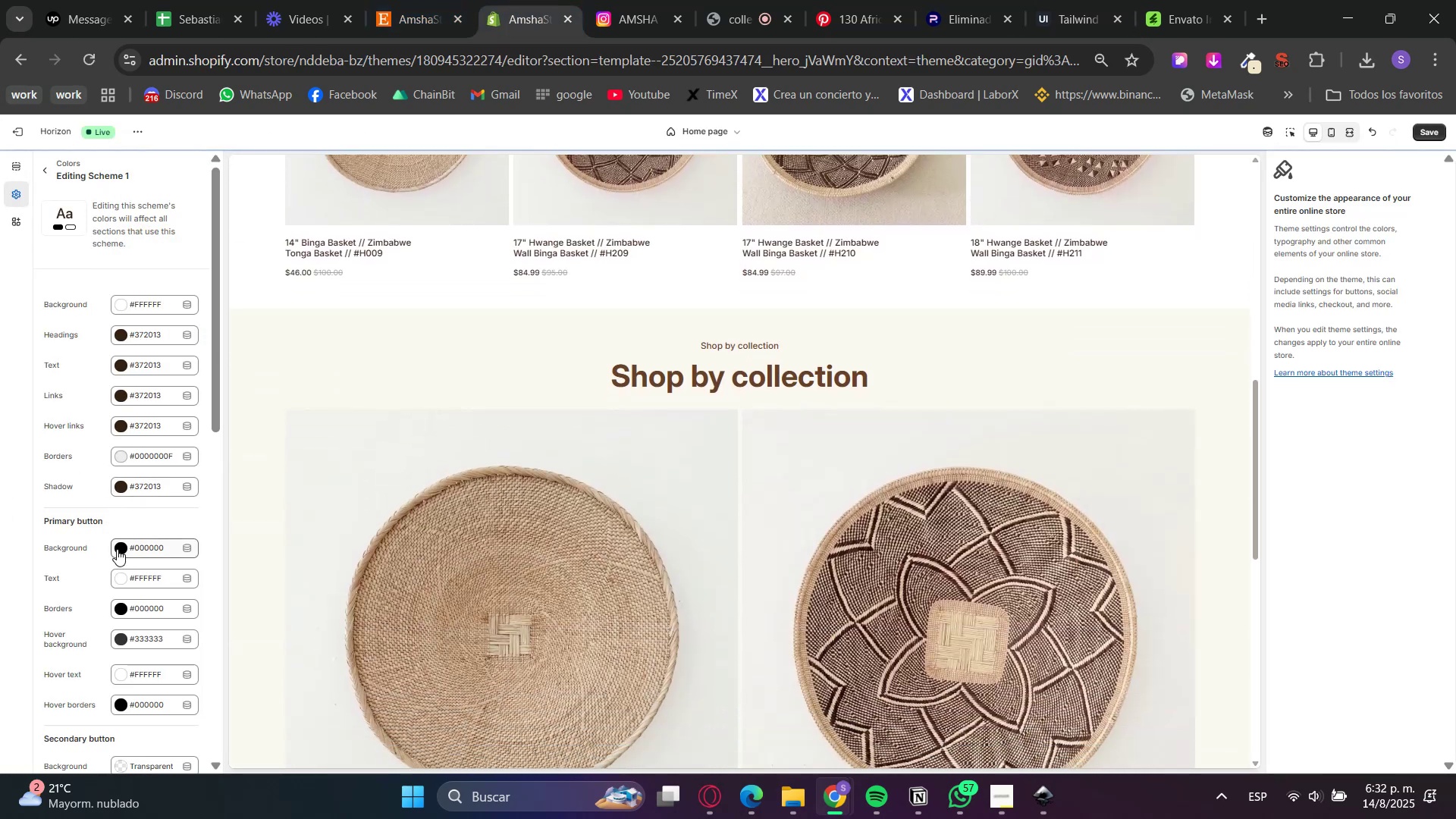 
left_click([117, 547])
 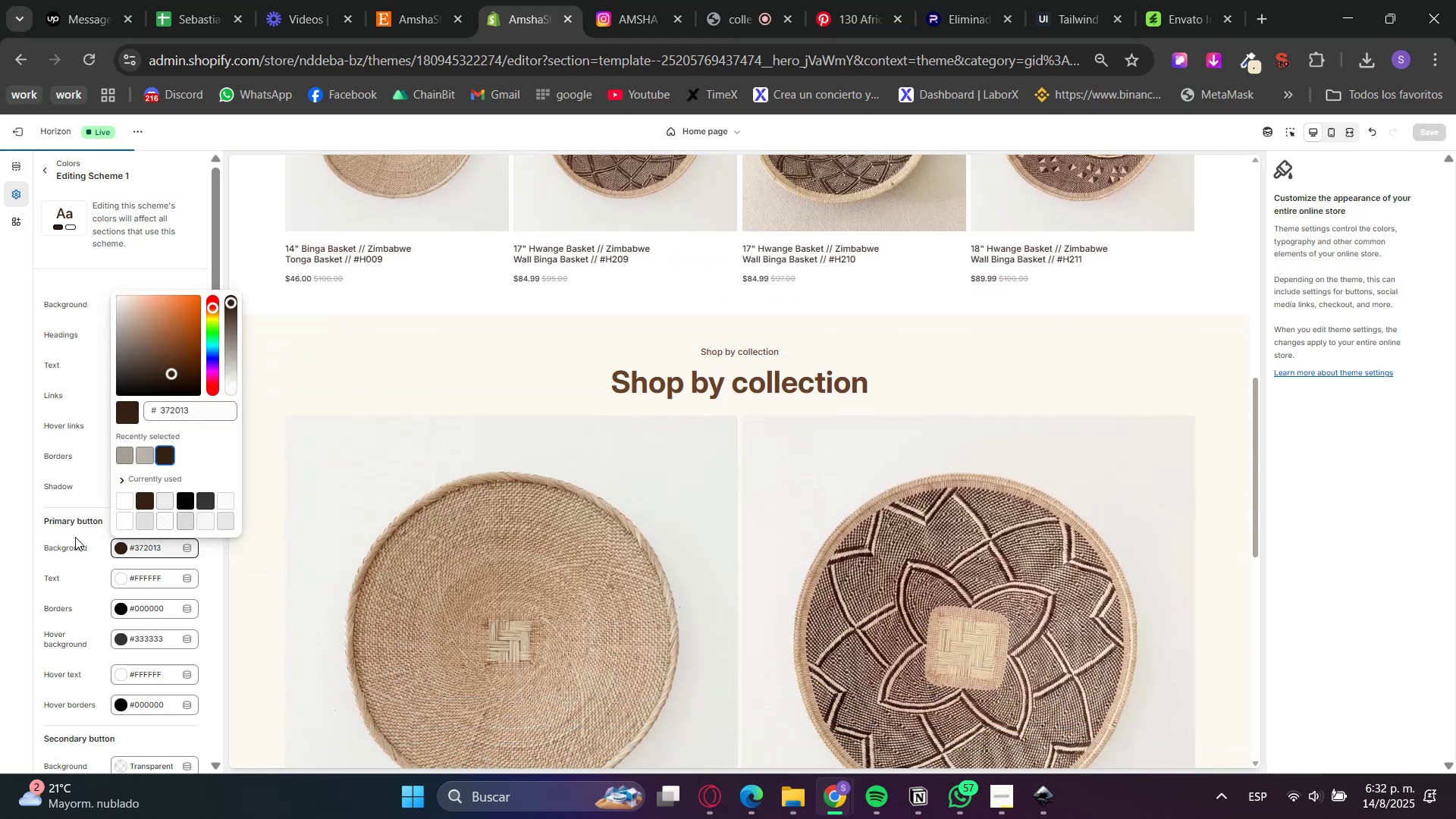 
left_click([80, 541])
 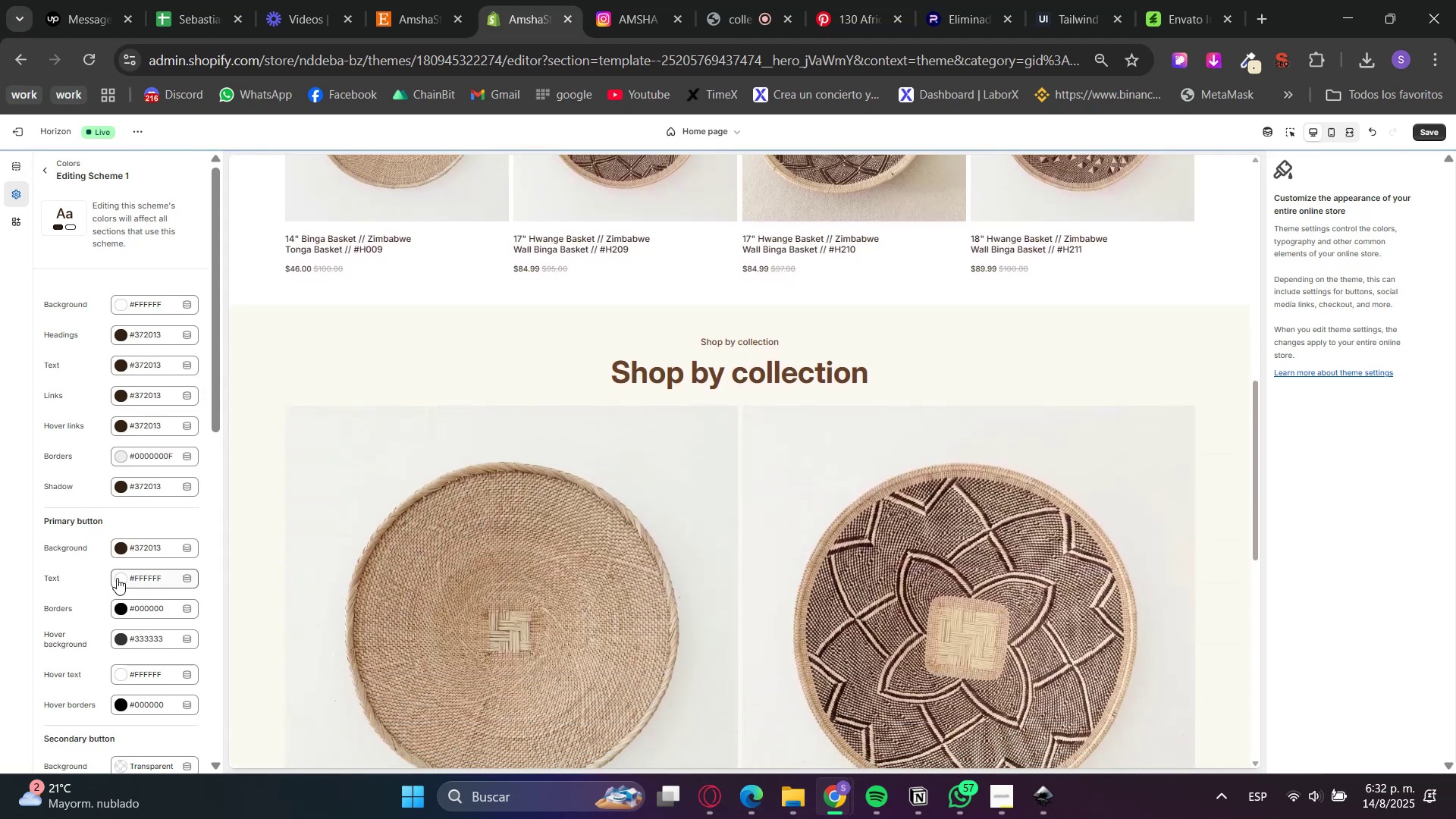 
left_click([117, 578])
 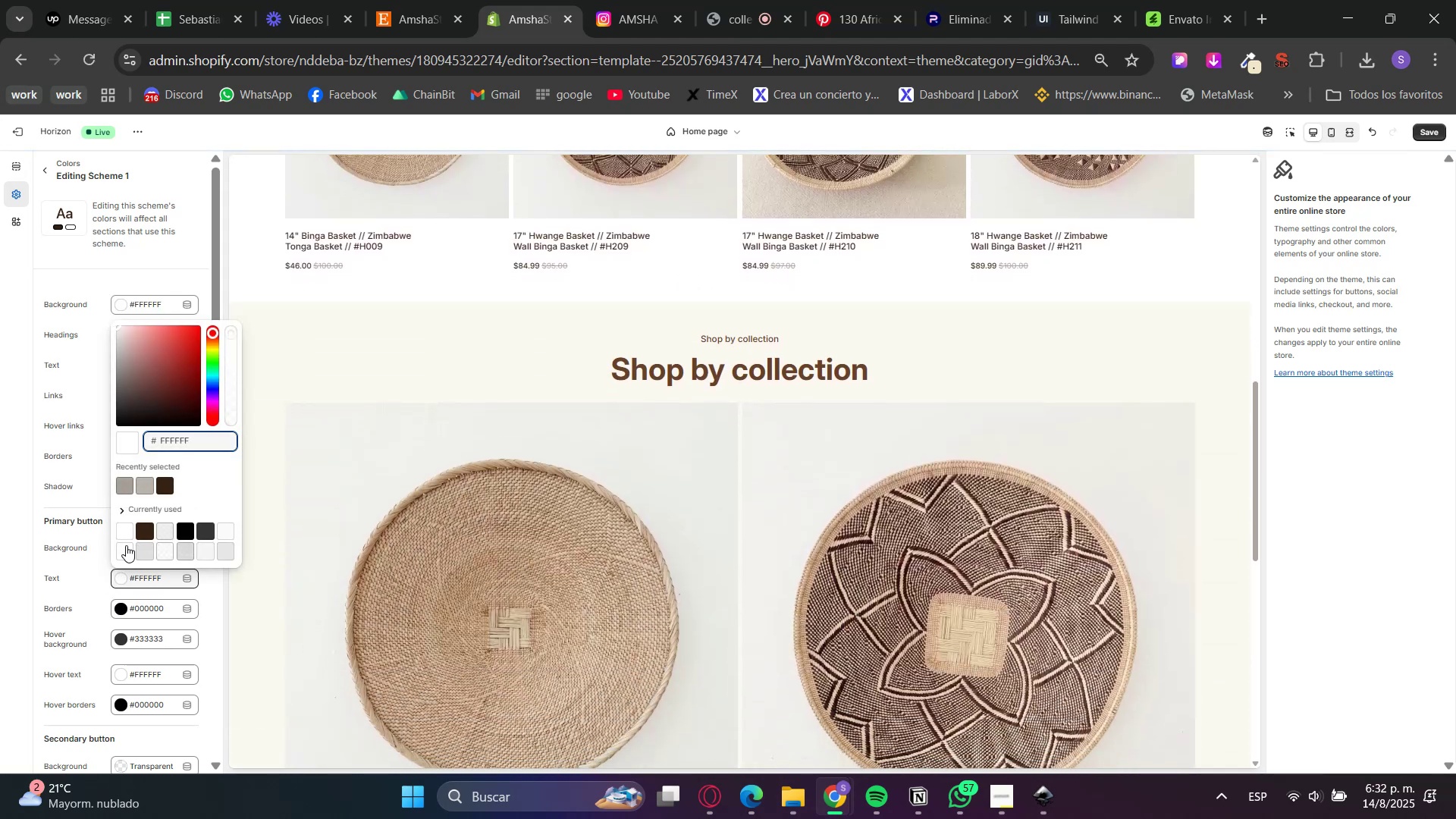 
left_click([80, 541])
 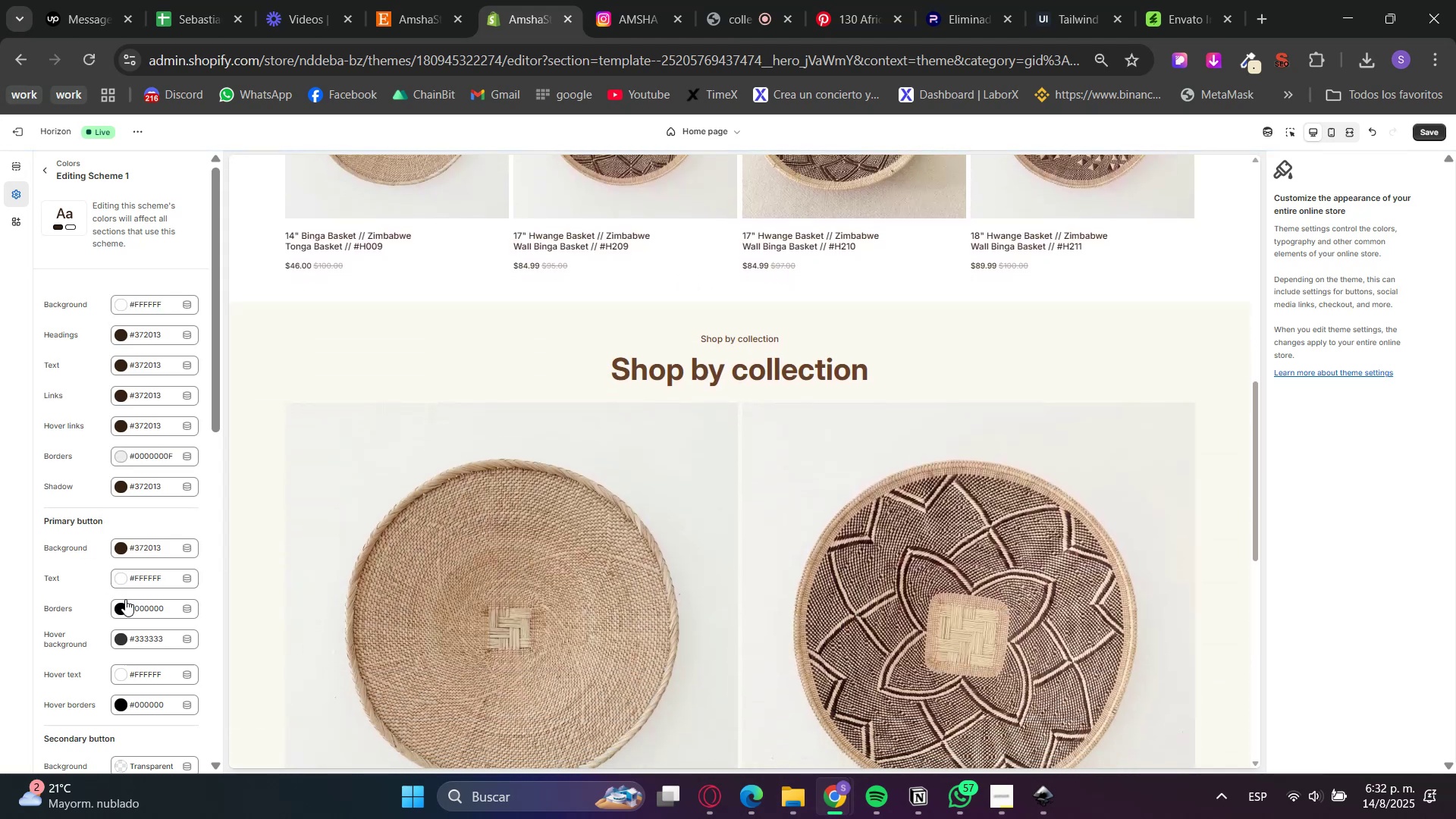 
left_click([122, 606])
 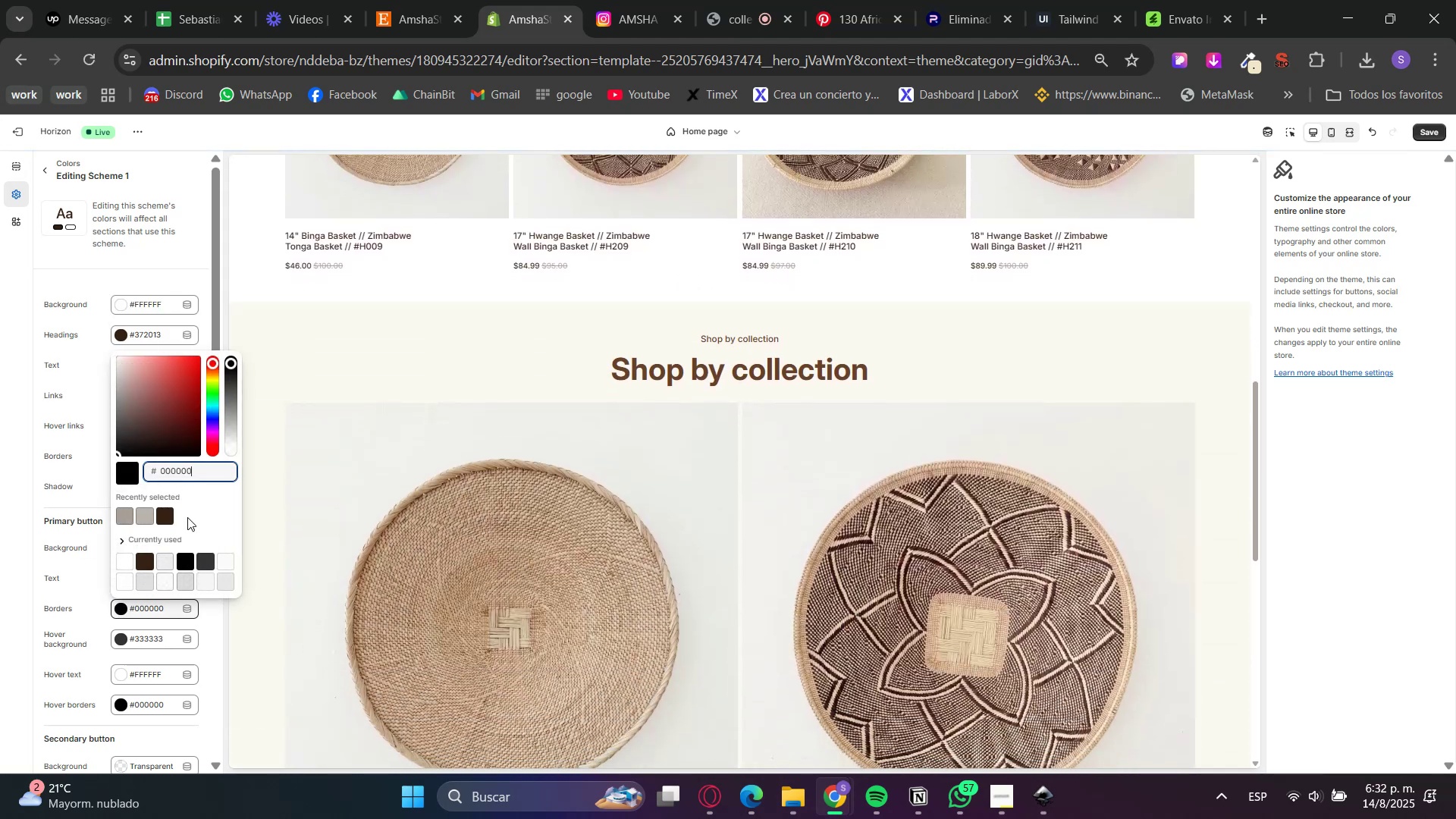 
left_click([162, 519])
 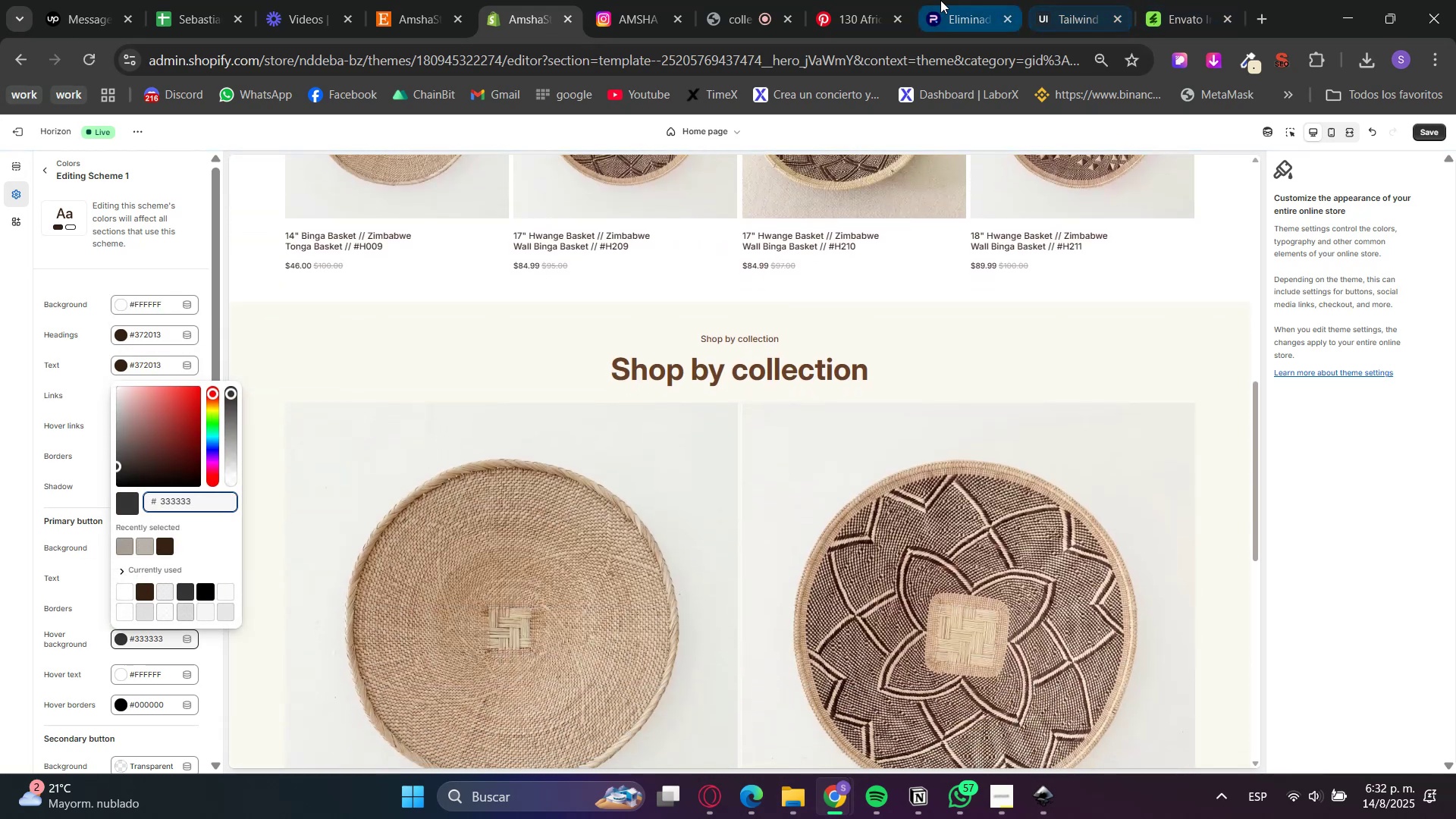 
double_click([732, 0])
 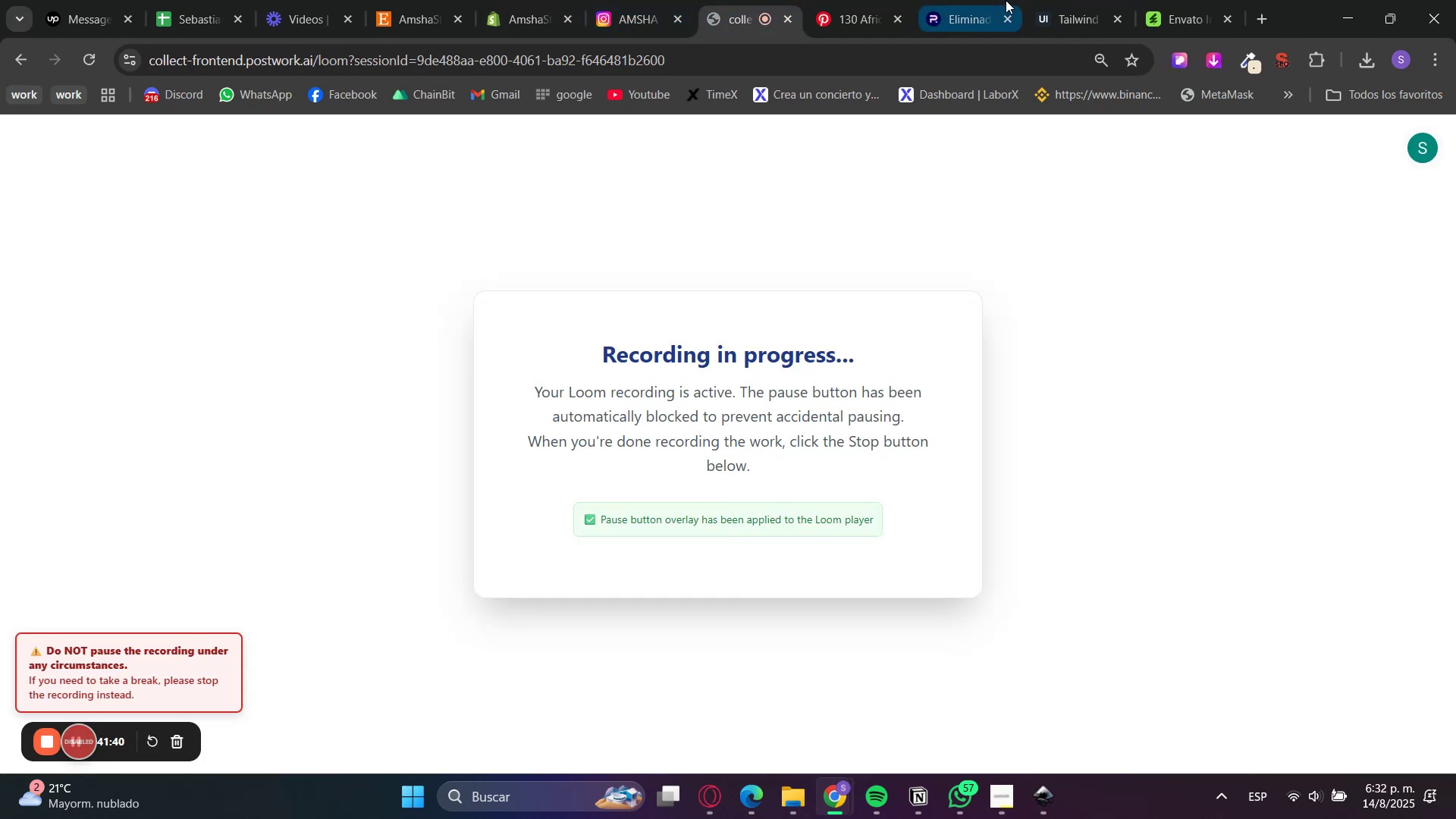 
left_click([1026, 0])
 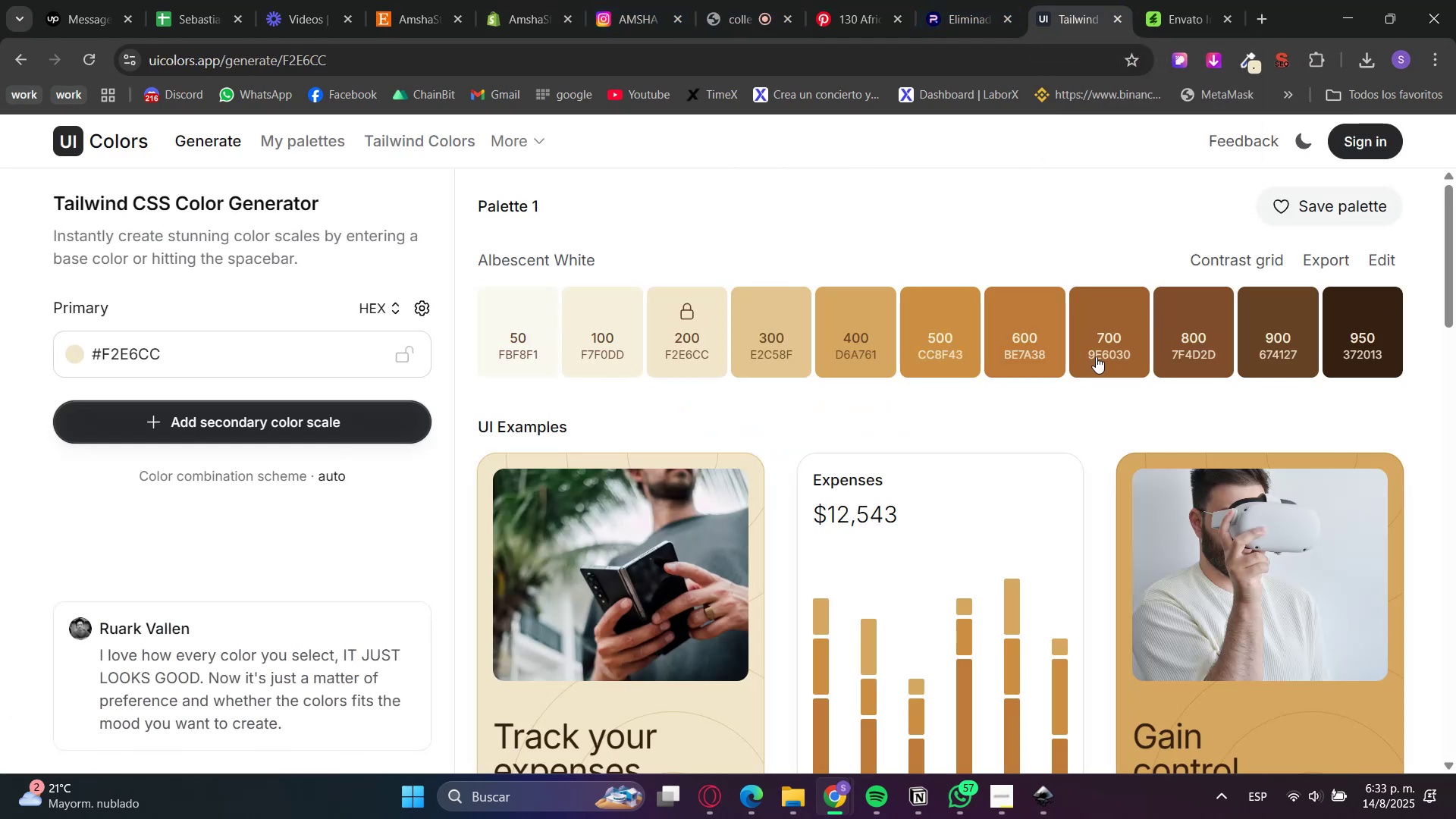 
left_click([1173, 353])
 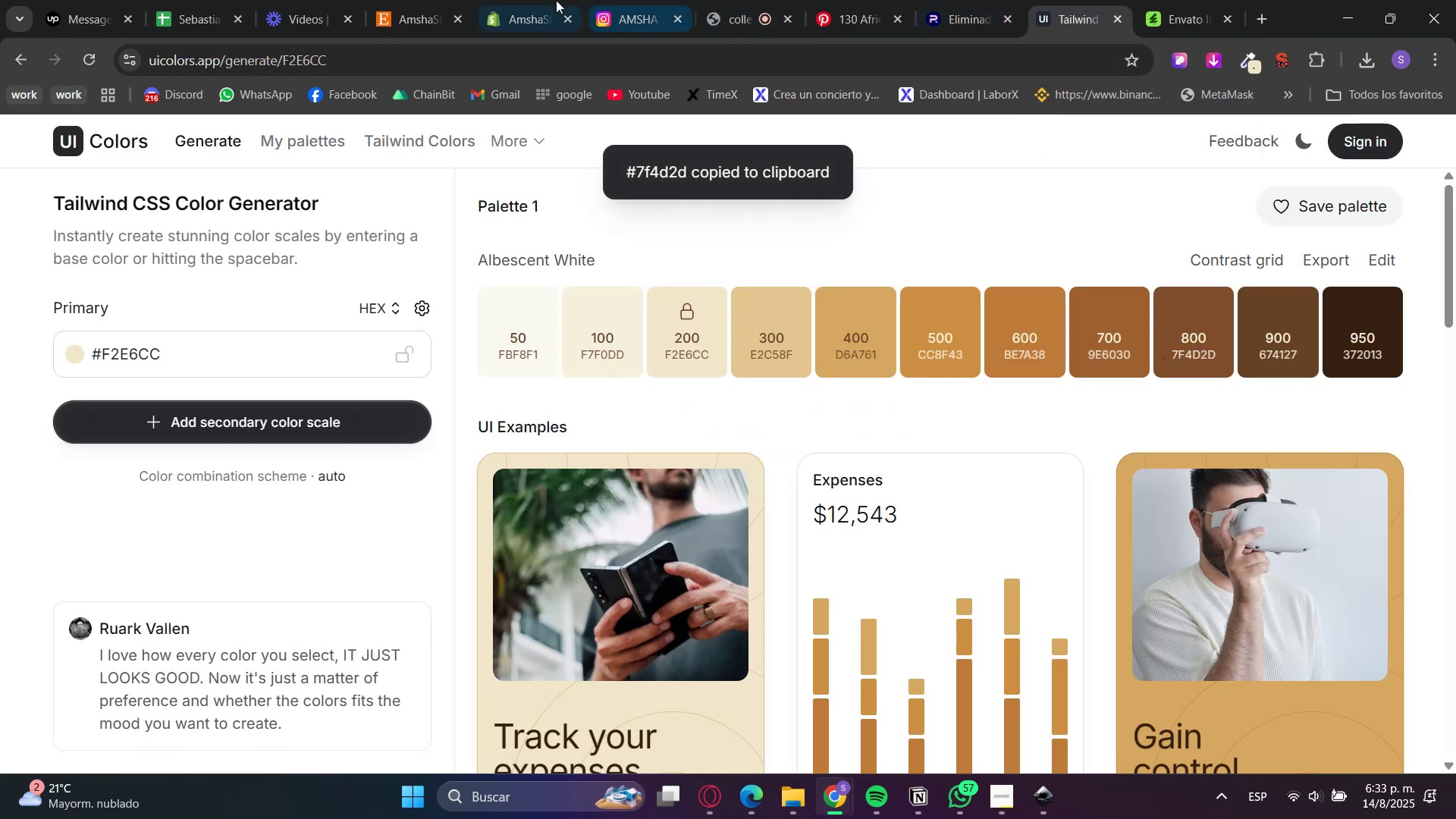 
left_click([528, 0])
 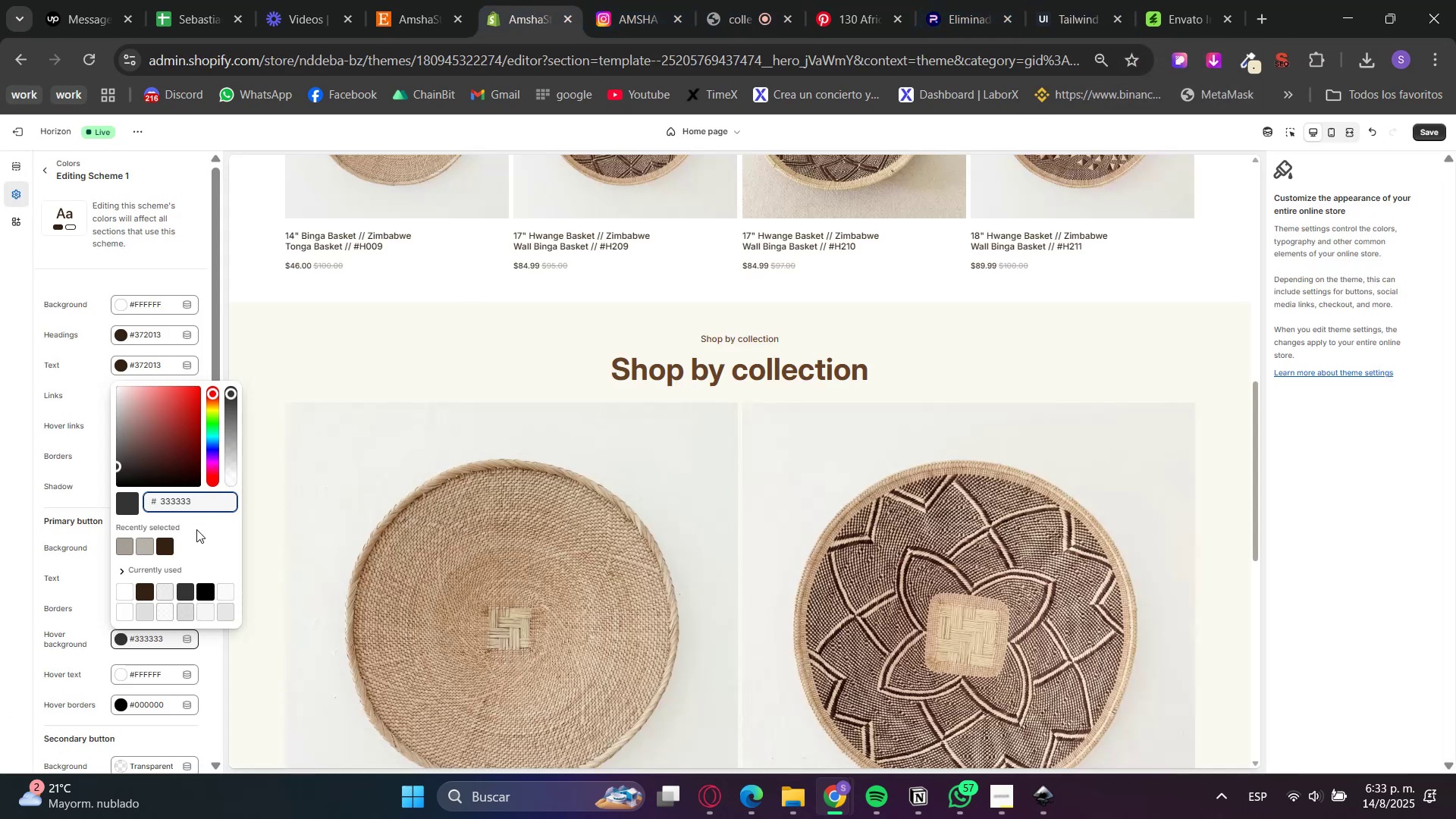 
double_click([194, 515])
 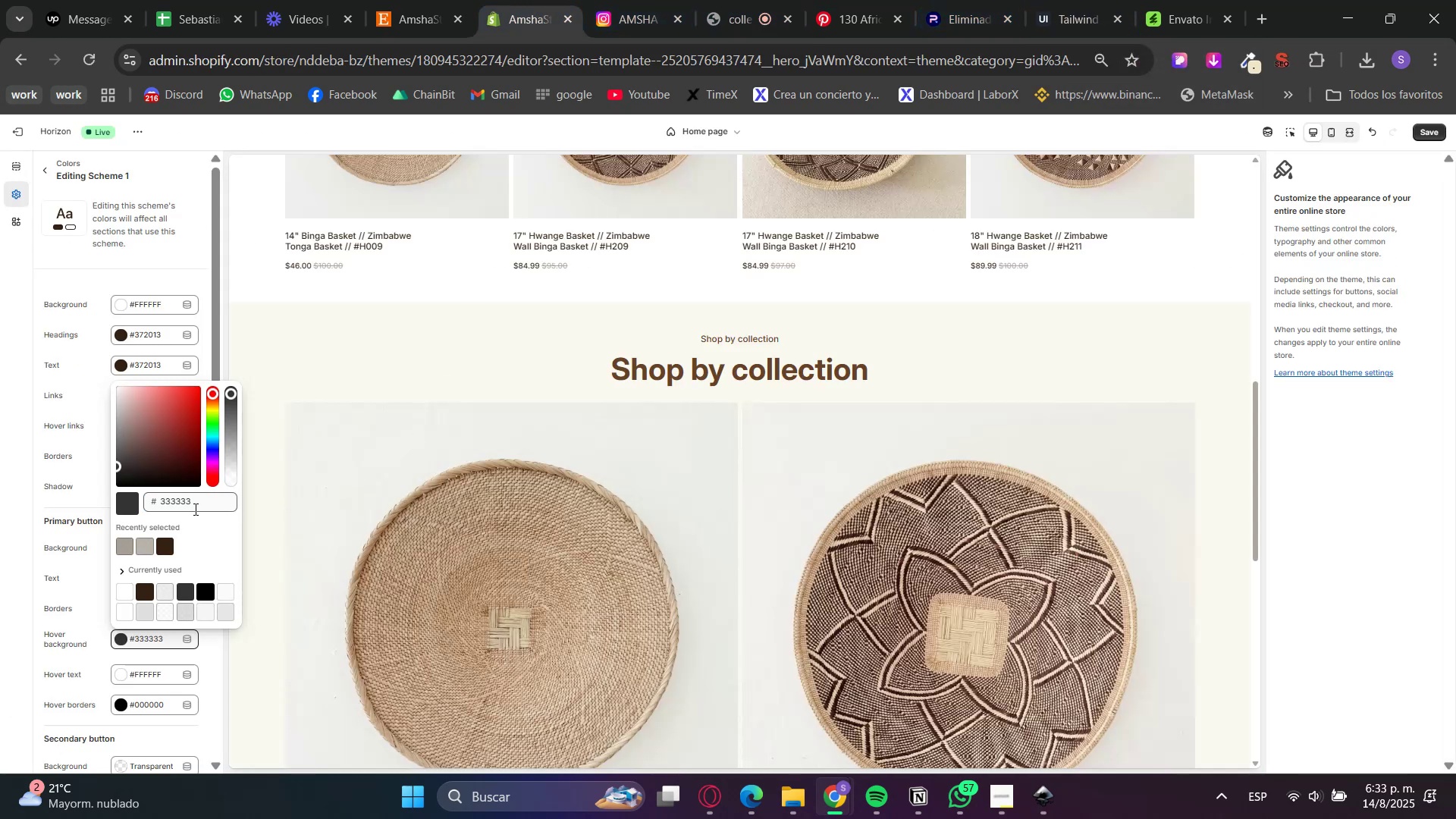 
triple_click([193, 503])
 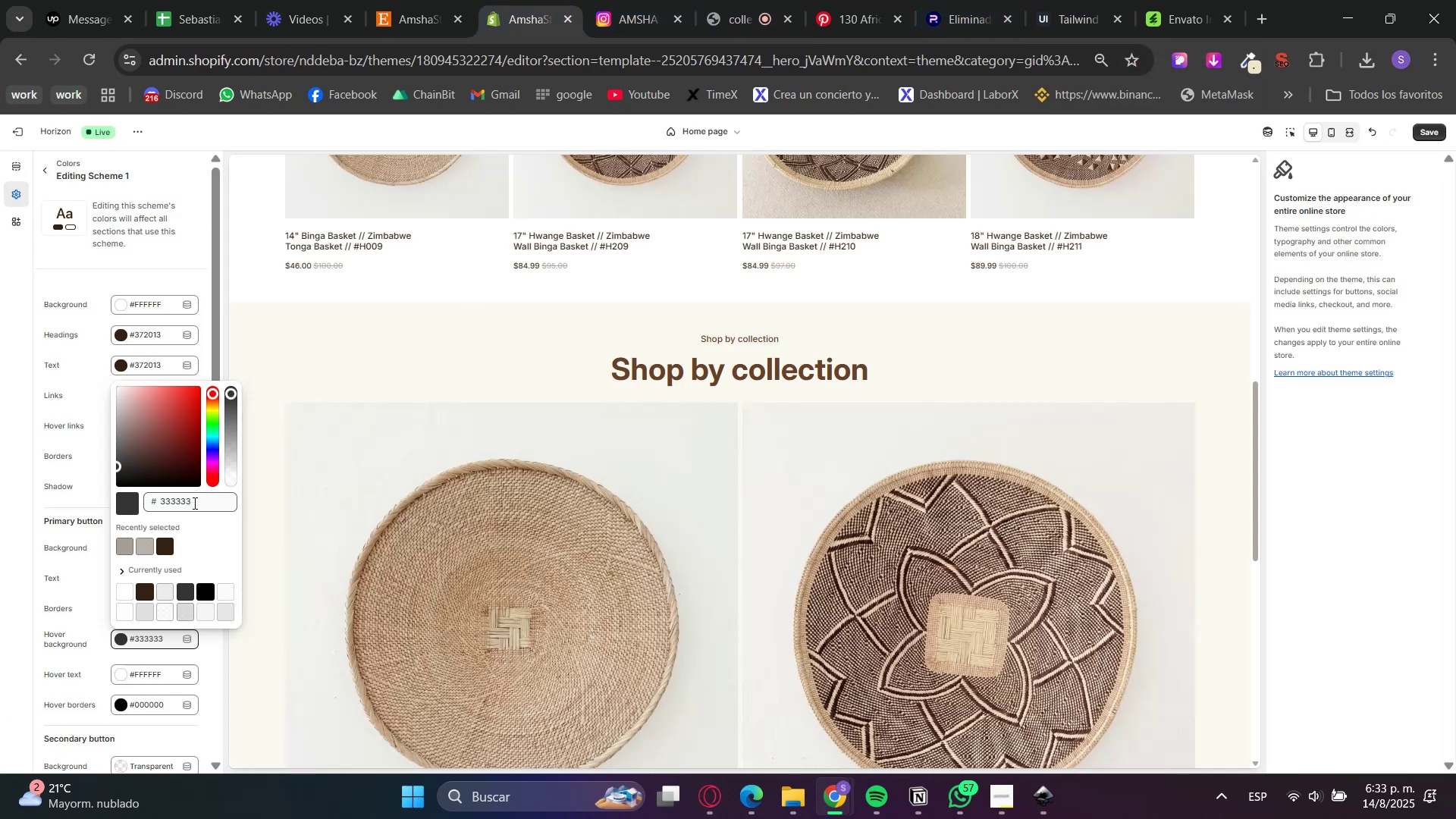 
key(Control+ControlLeft)
 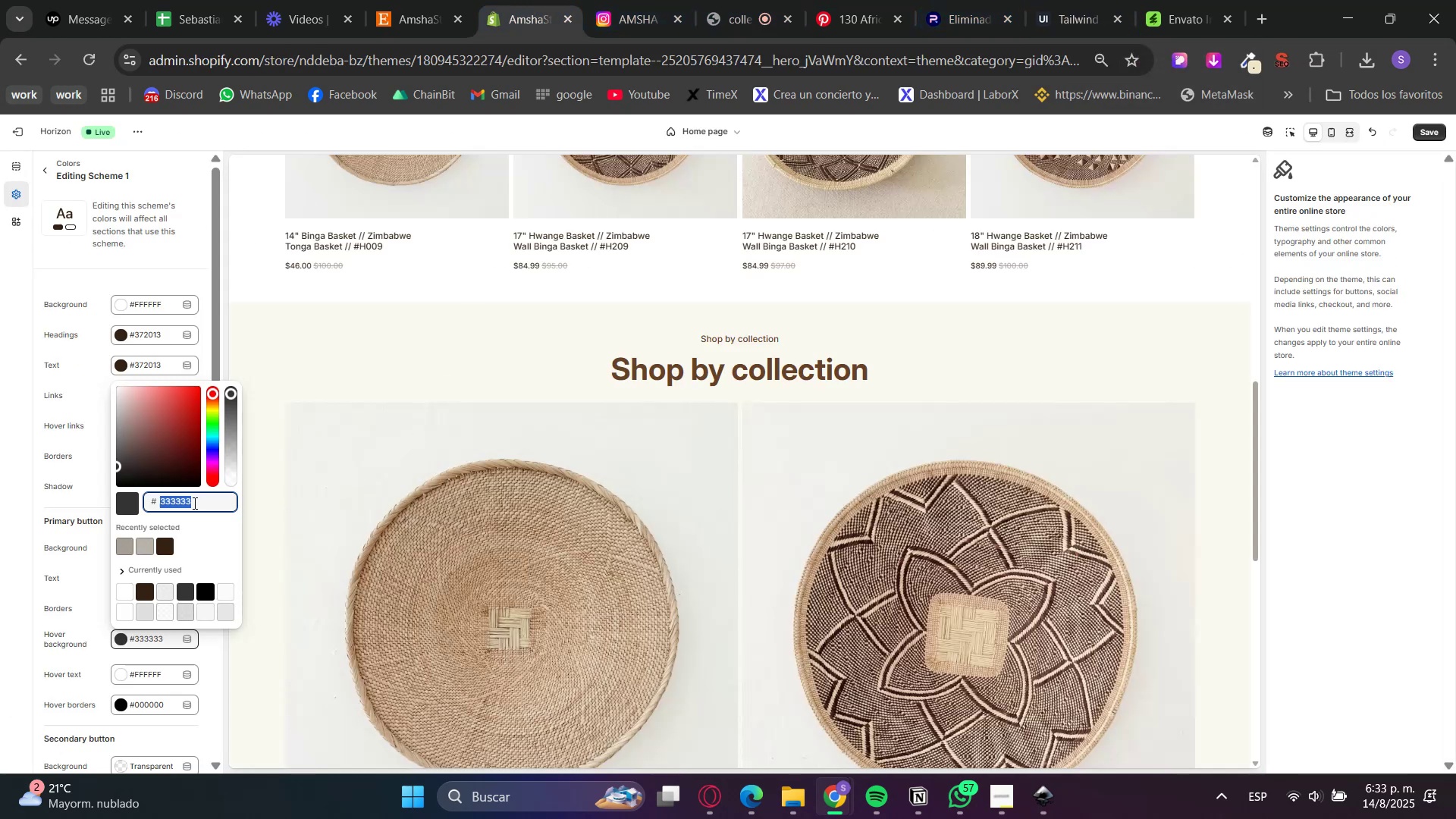 
triple_click([193, 503])
 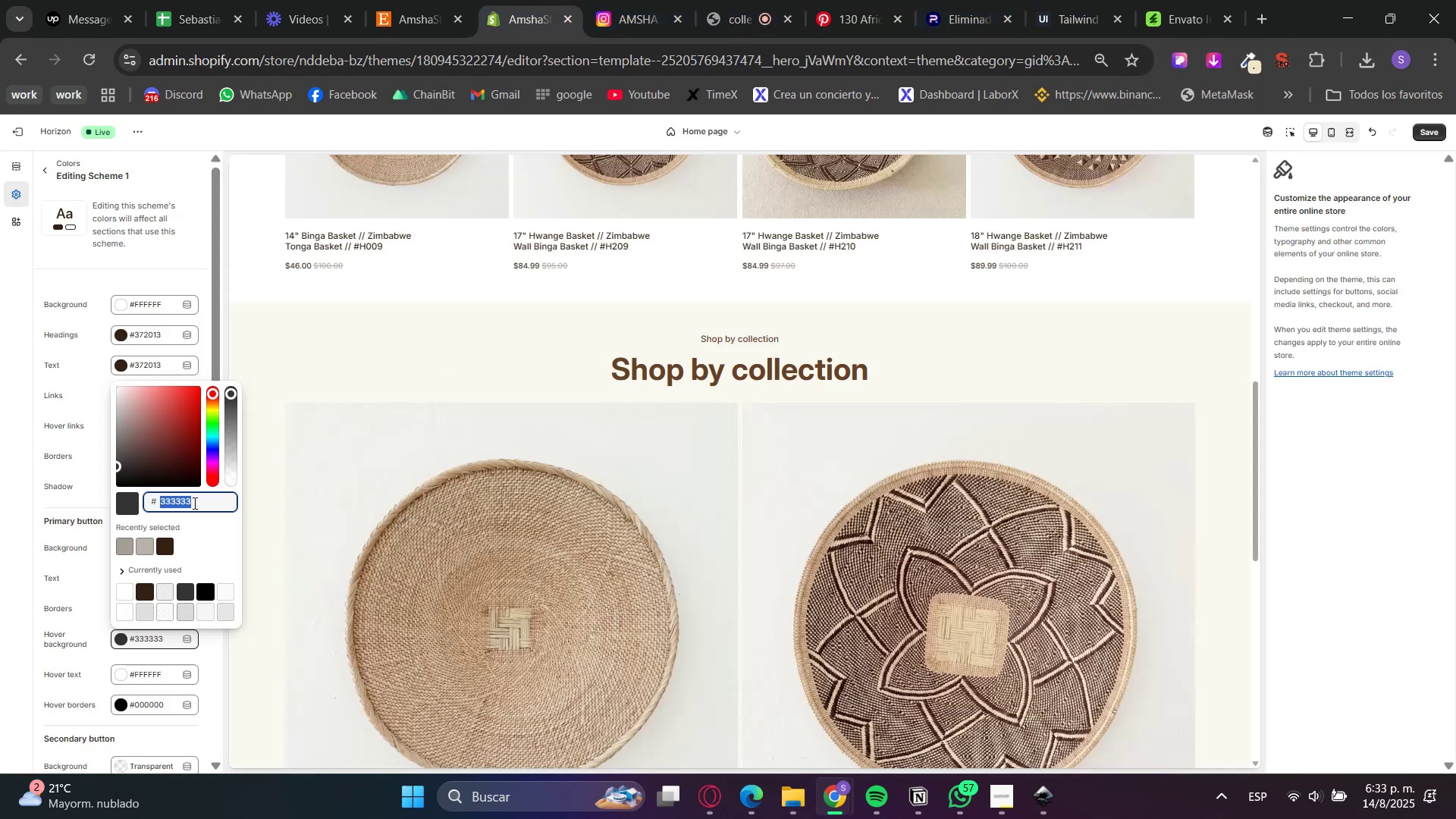 
key(Control+V)
 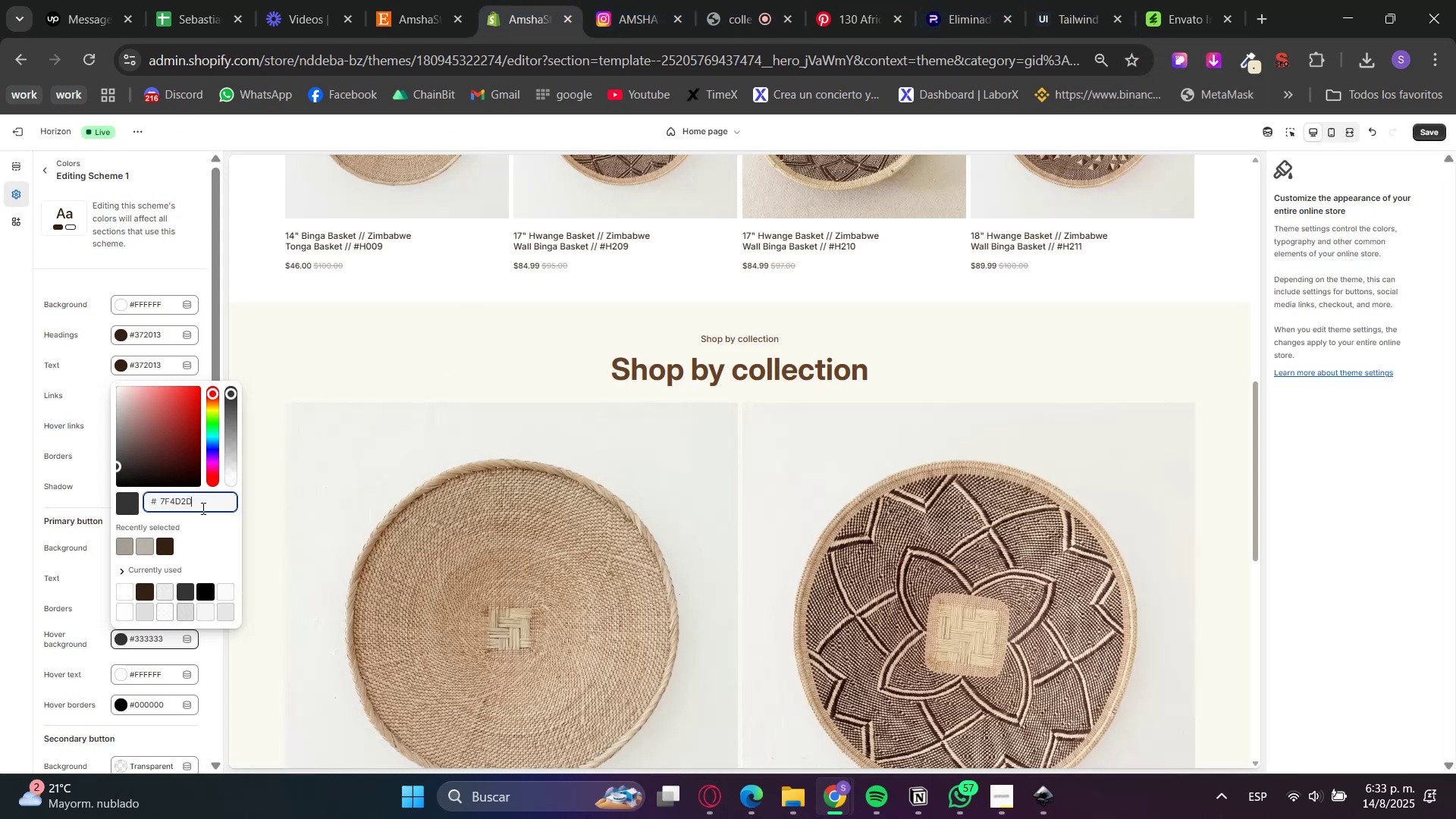 
triple_click([207, 512])
 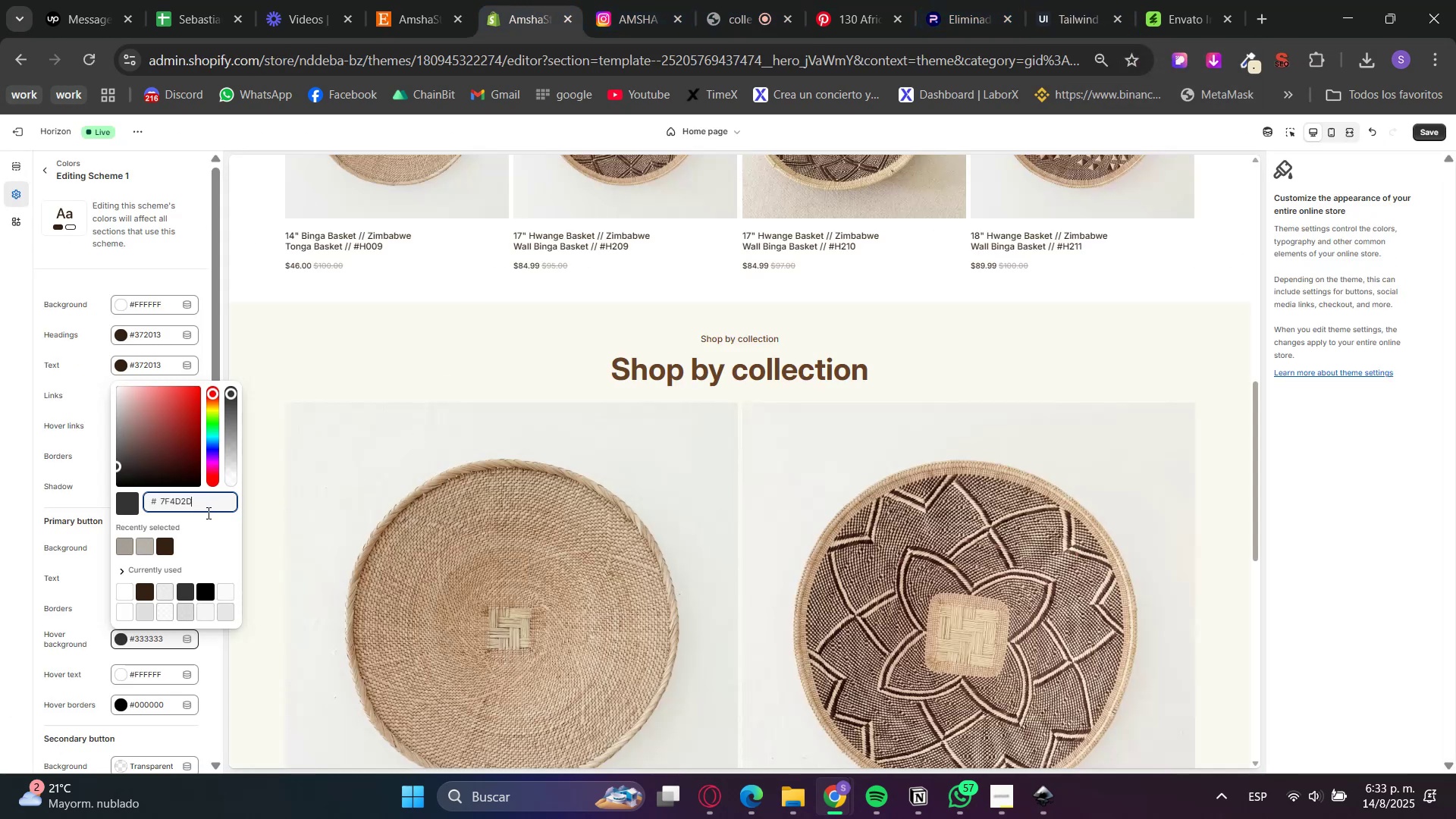 
left_click([206, 527])
 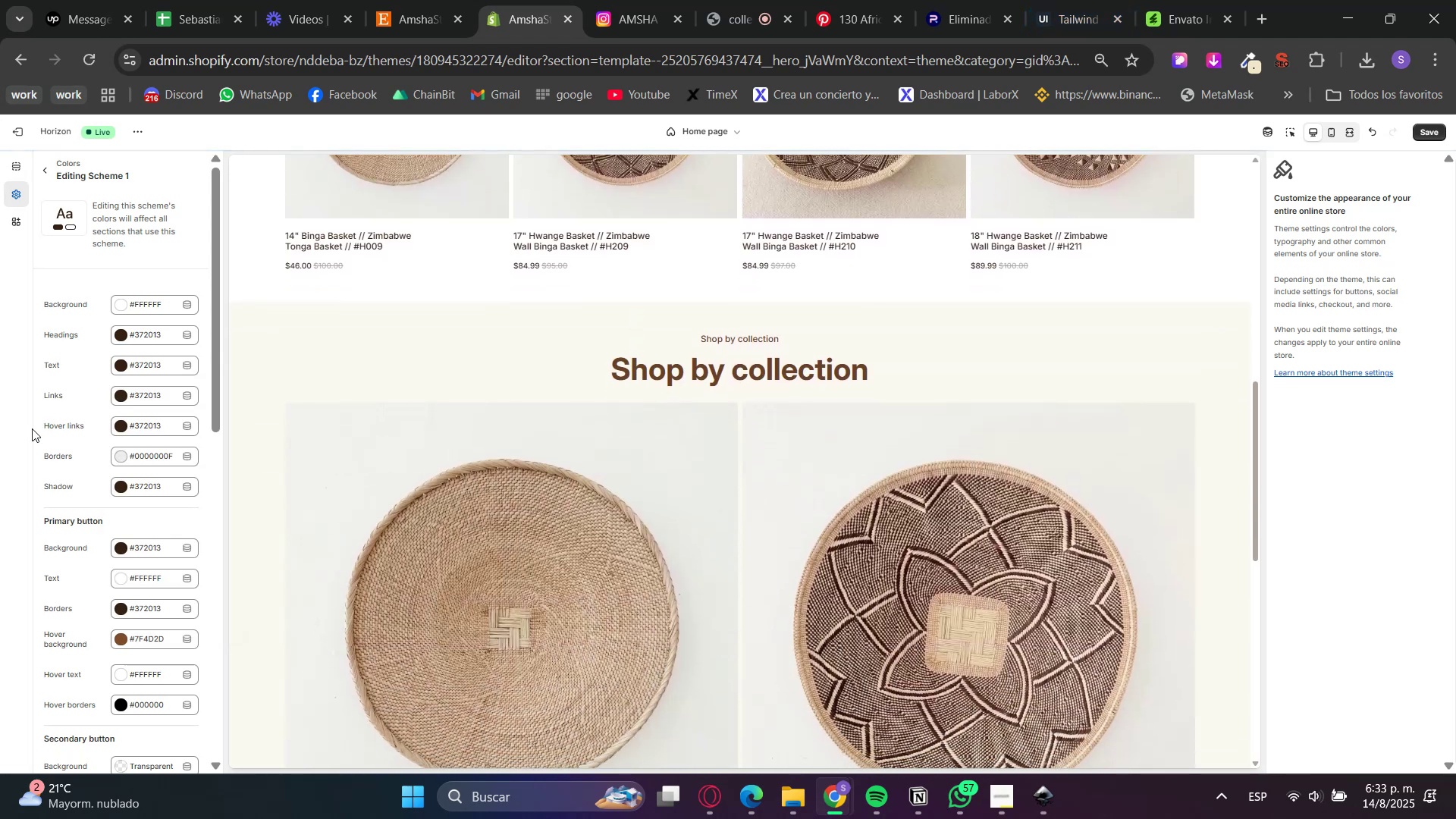 
scroll: coordinate [87, 548], scroll_direction: down, amount: 2.0
 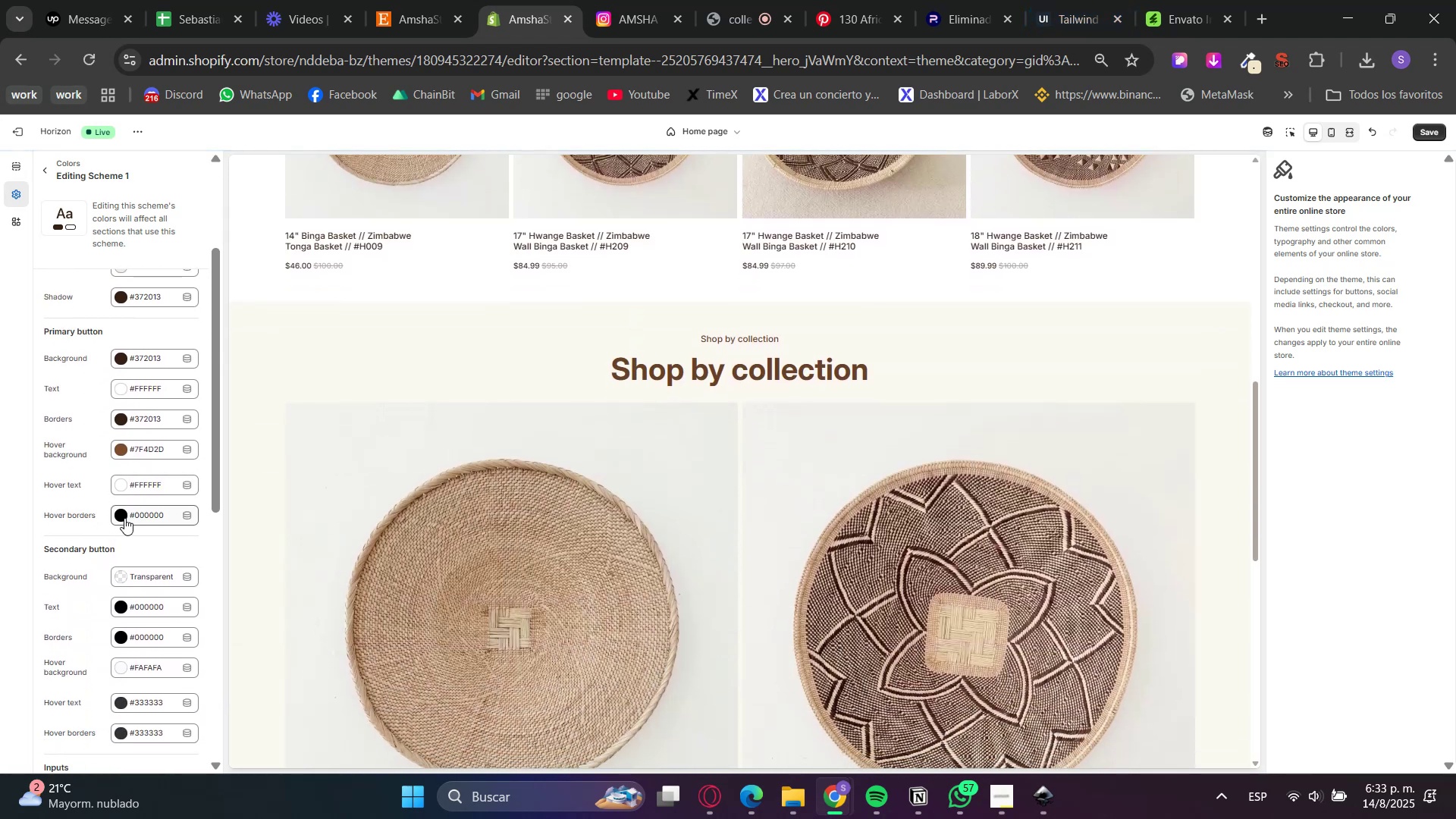 
left_click([118, 513])
 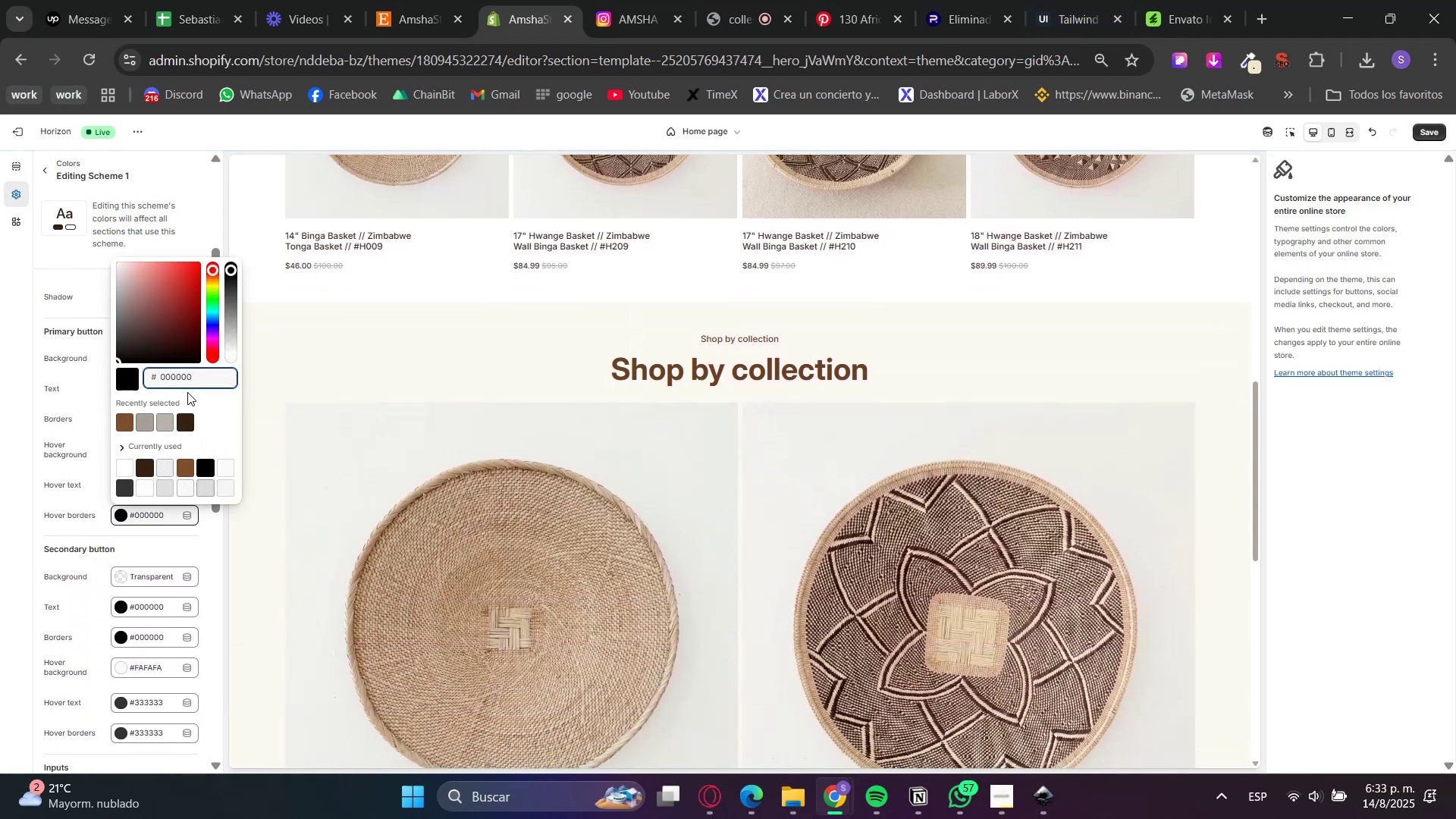 
double_click([185, 384])
 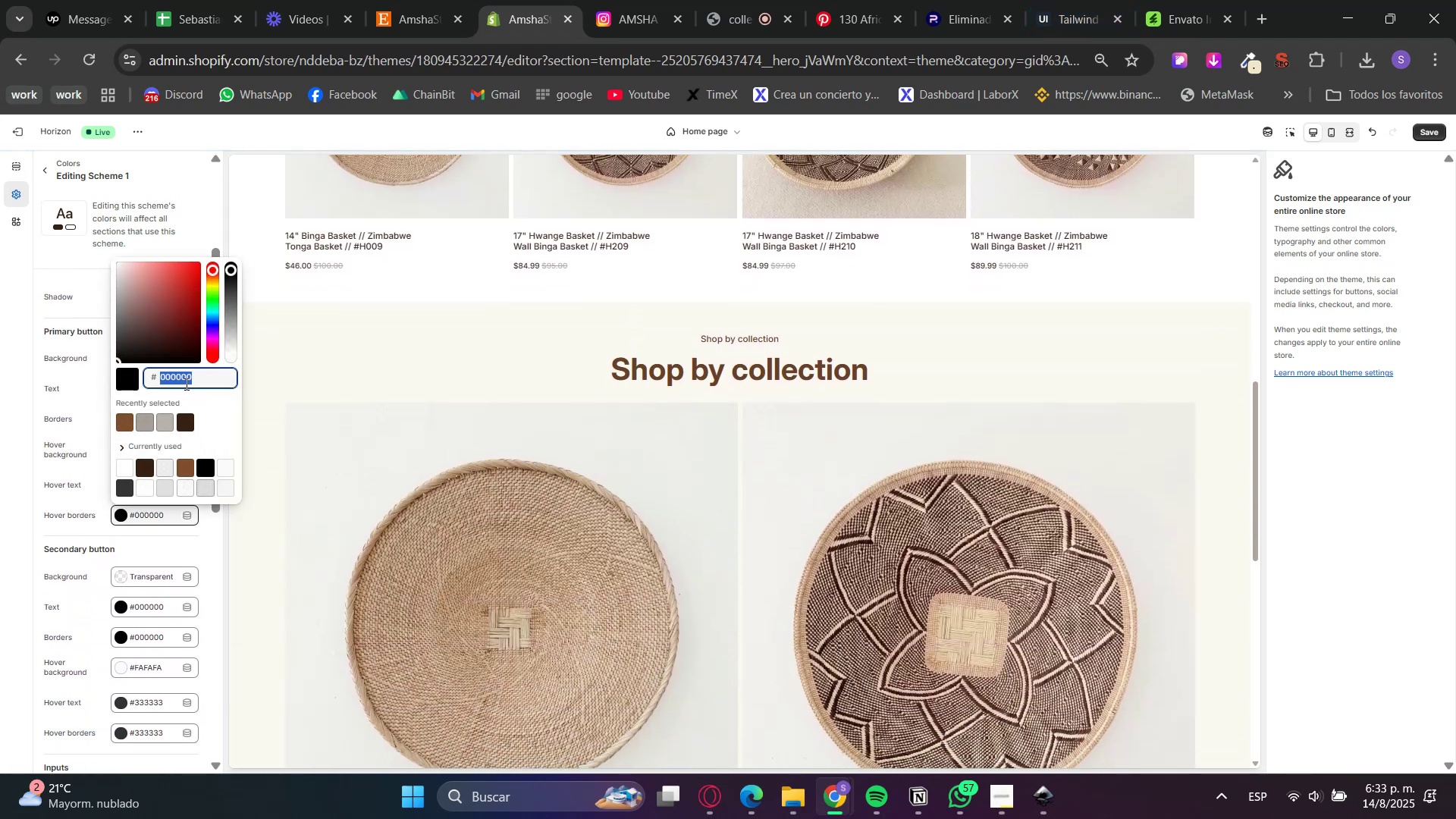 
key(Control+ControlLeft)
 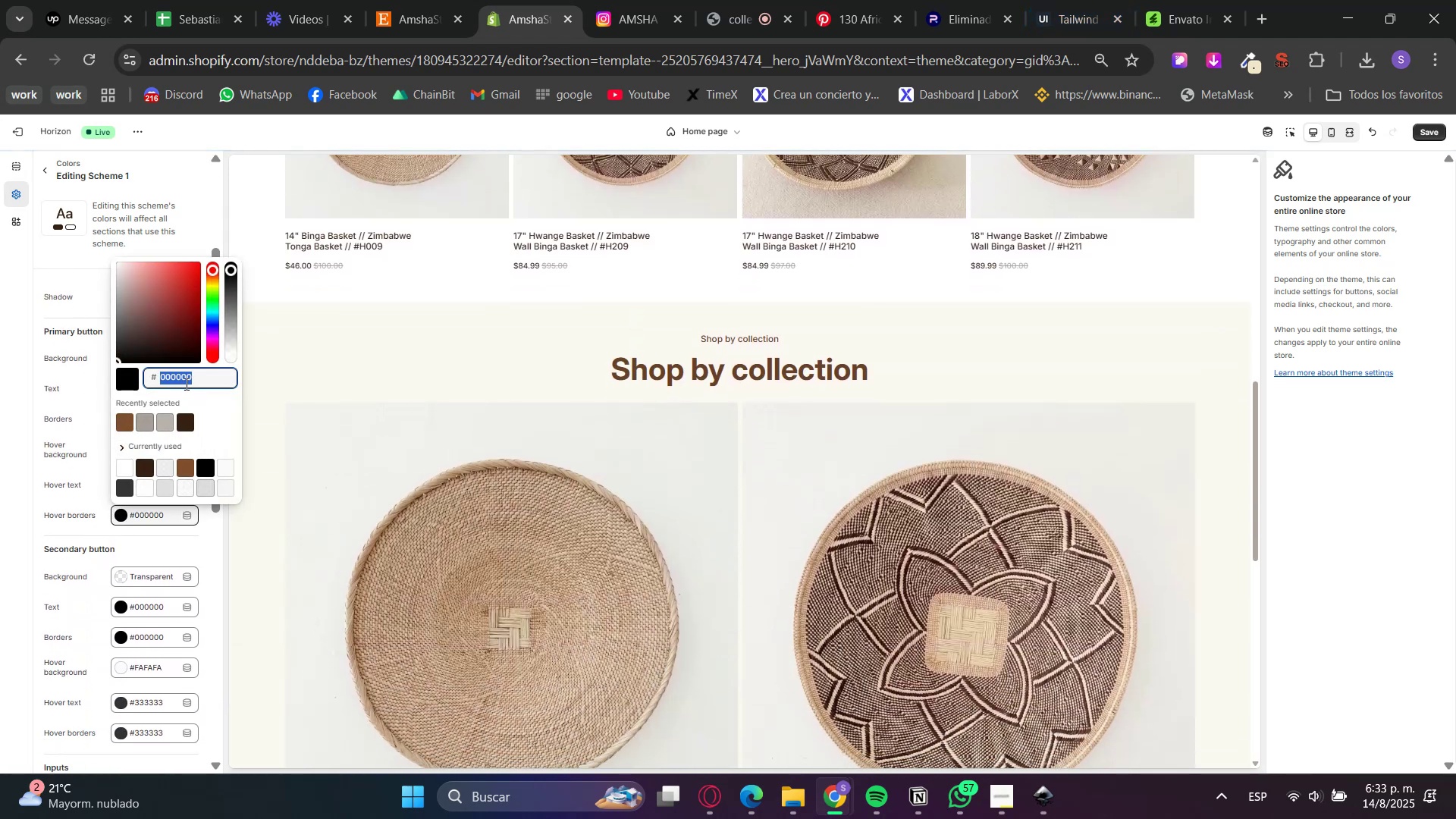 
key(Control+V)
 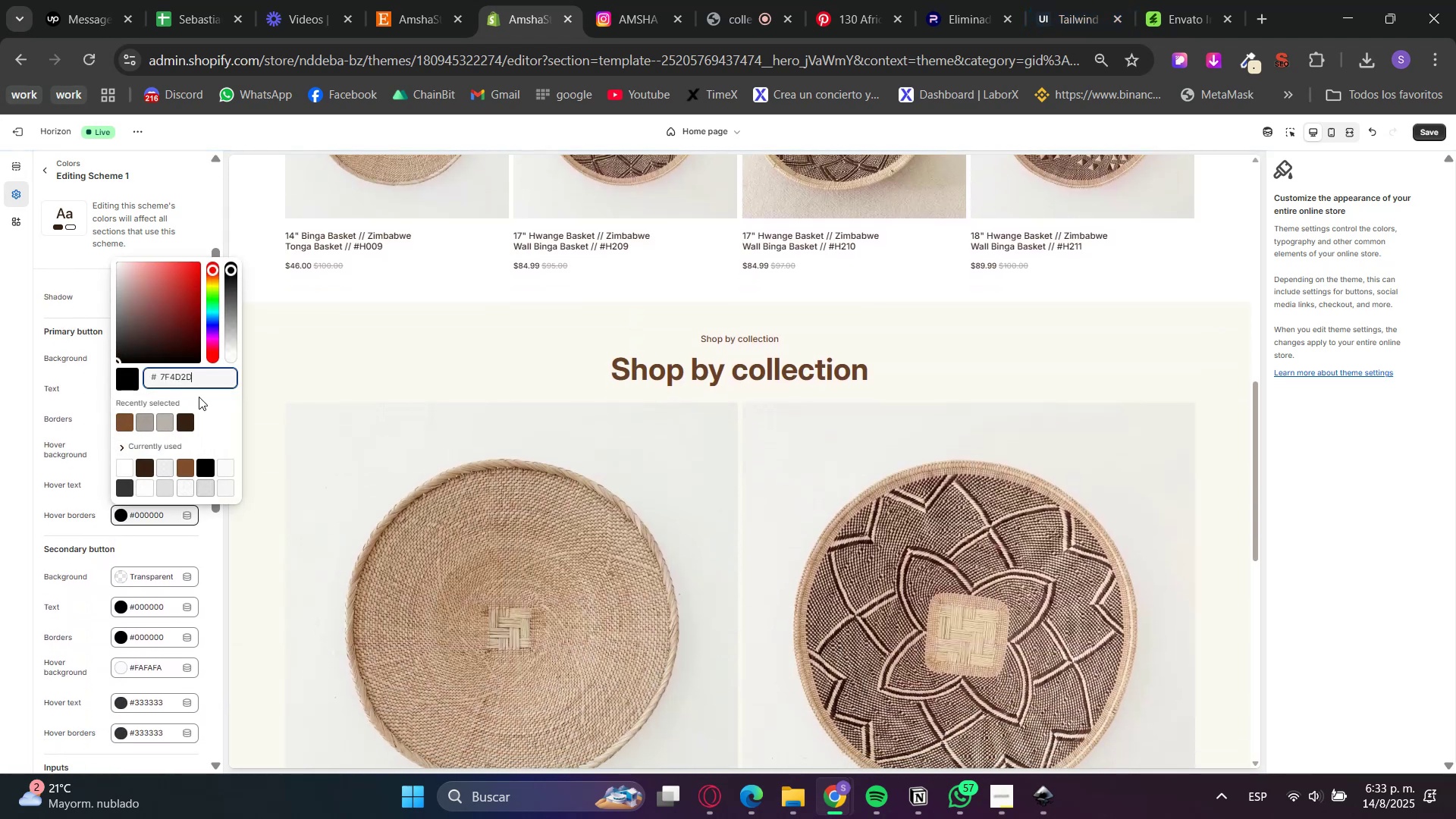 
triple_click([202, 399])
 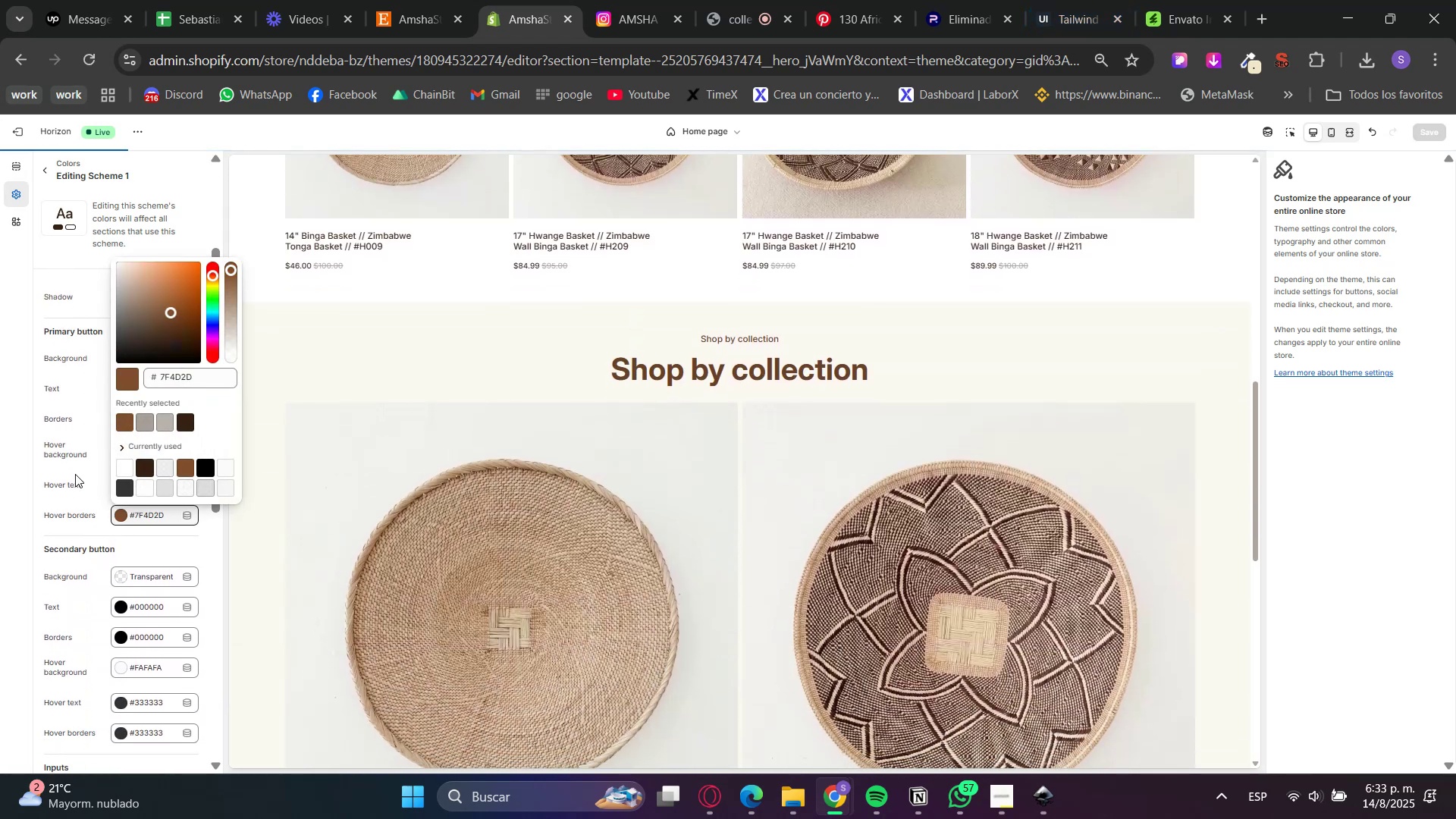 
triple_click([75, 475])
 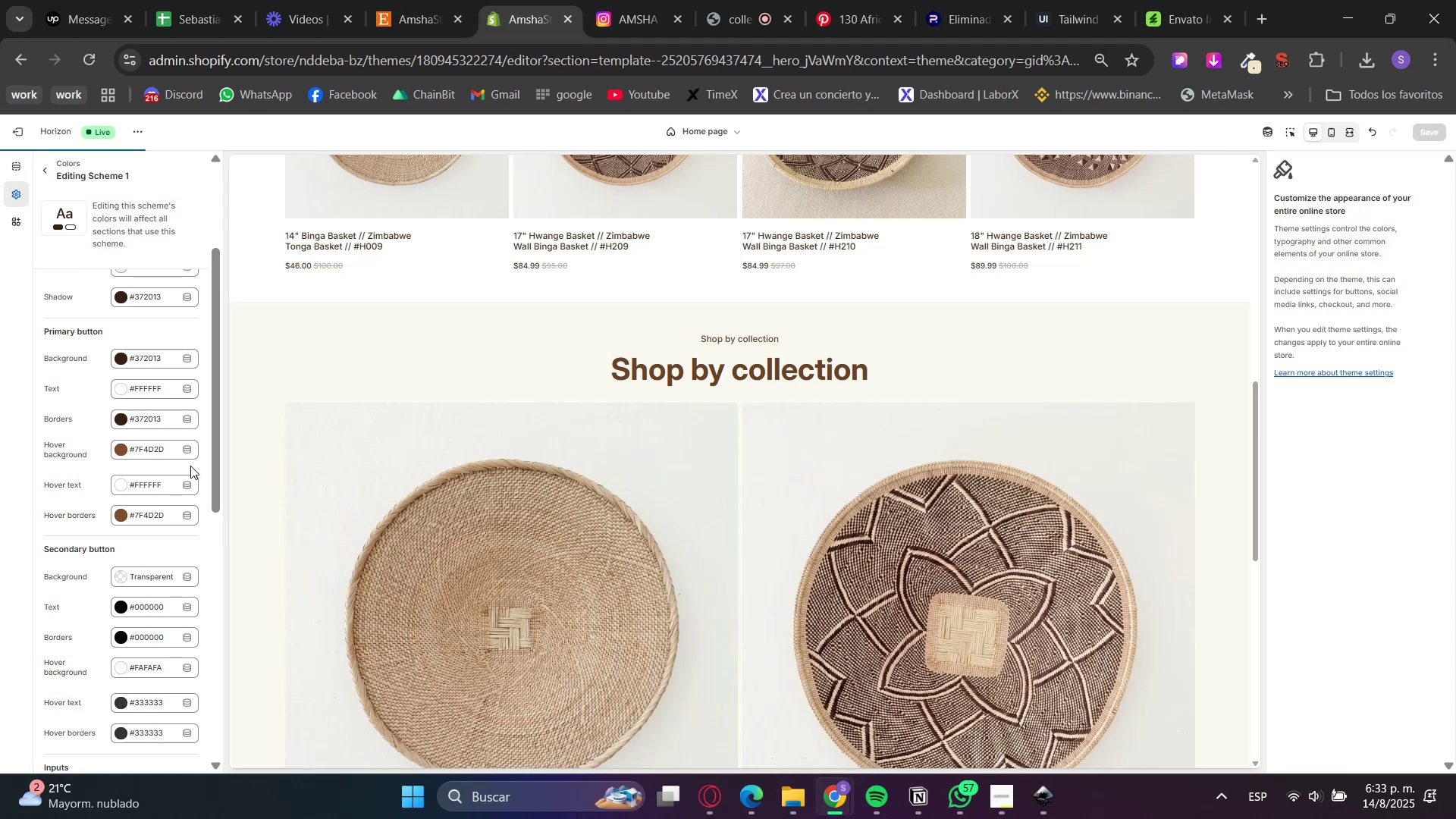 
scroll: coordinate [661, 601], scroll_direction: down, amount: 8.0
 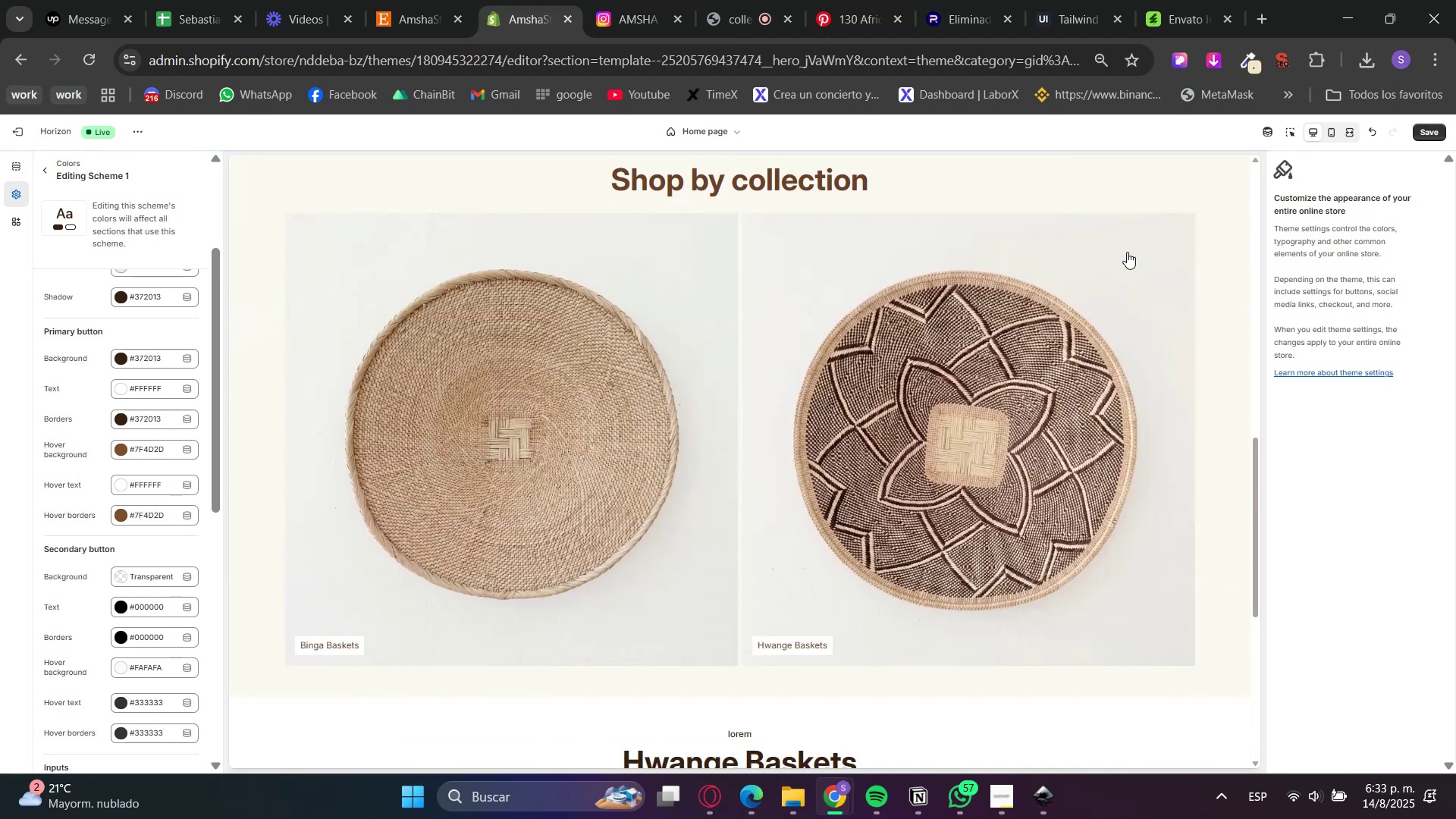 
left_click([1285, 132])
 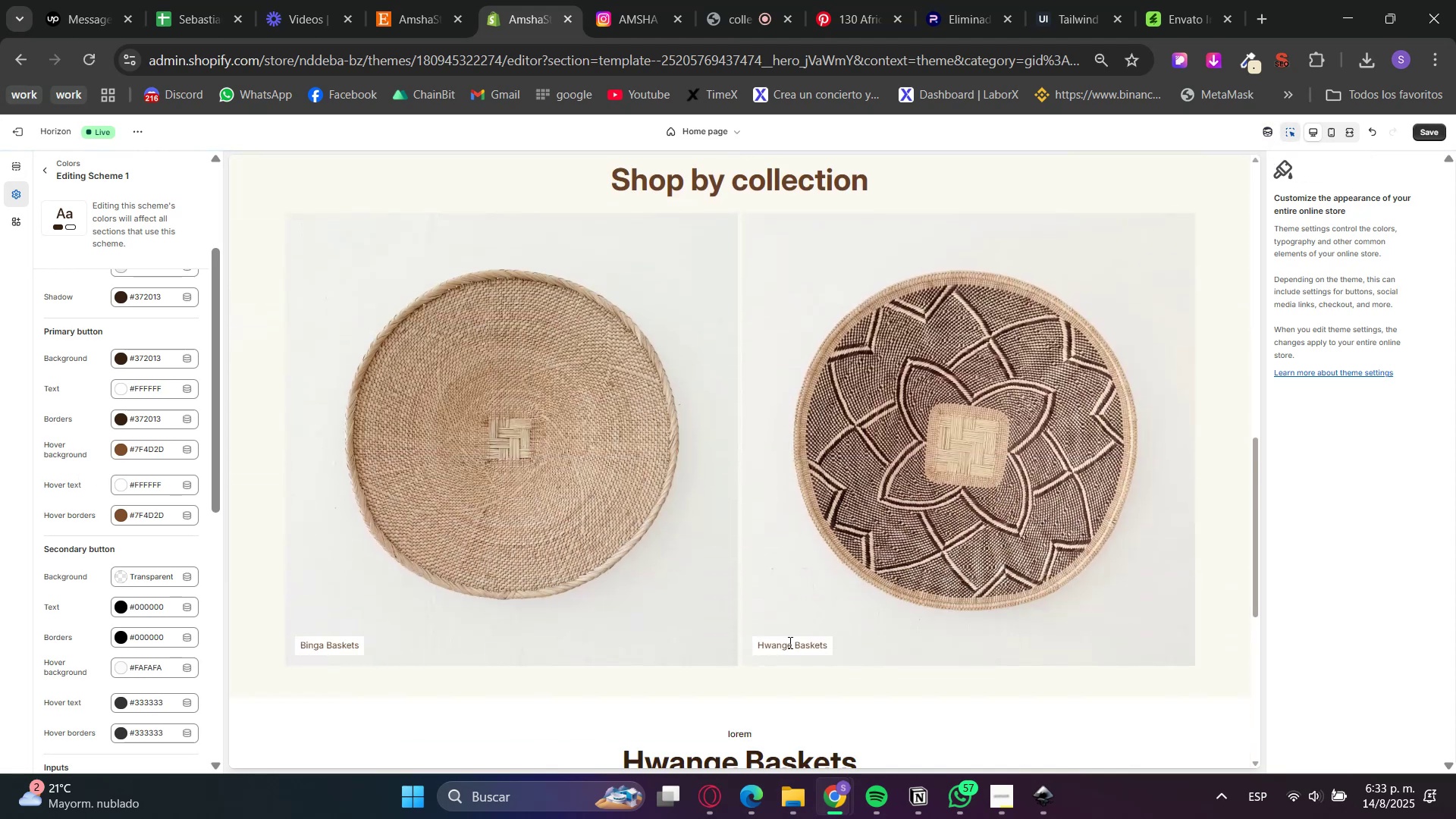 
left_click([789, 642])
 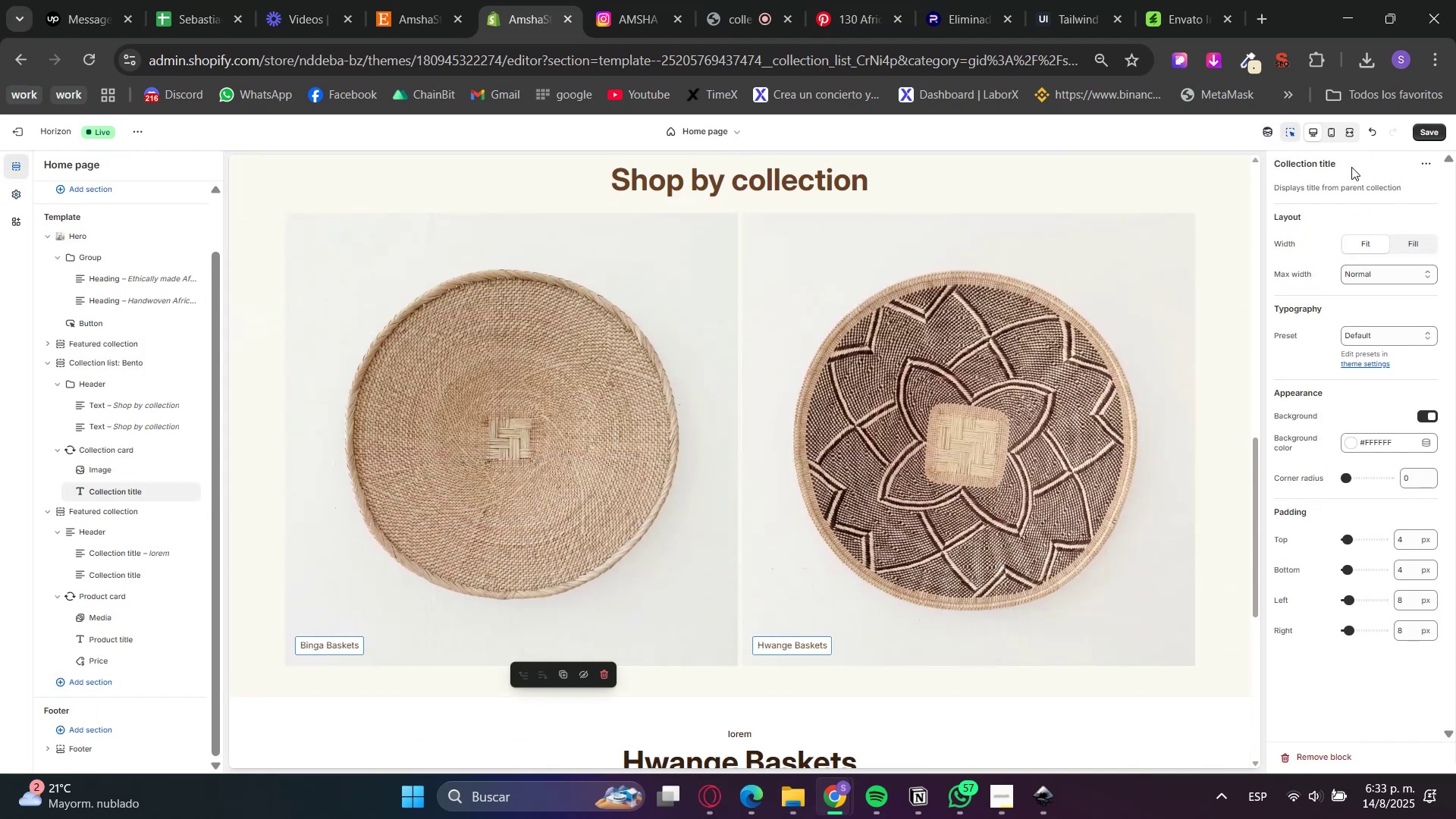 
left_click([1291, 138])
 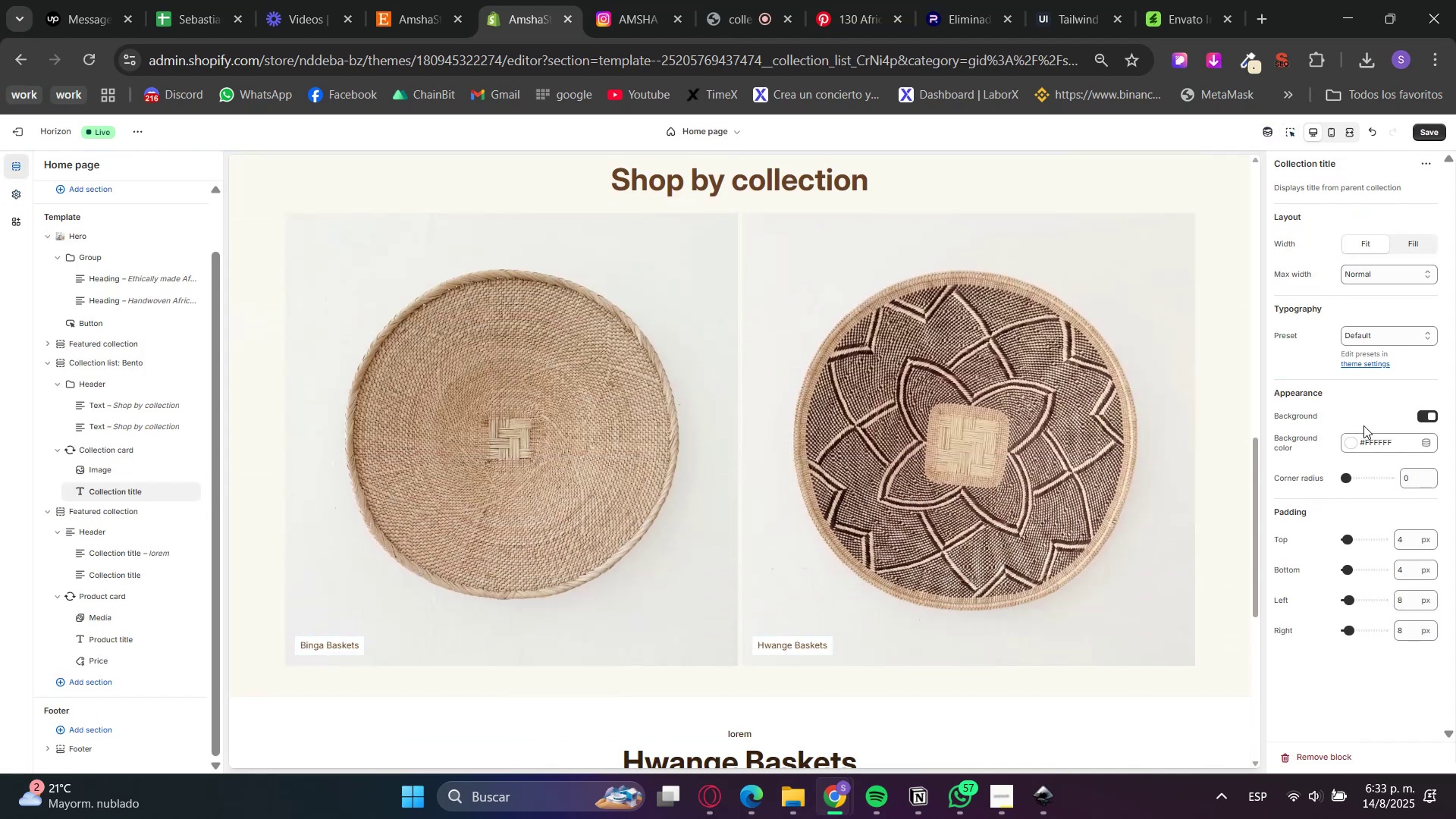 
left_click([1382, 337])
 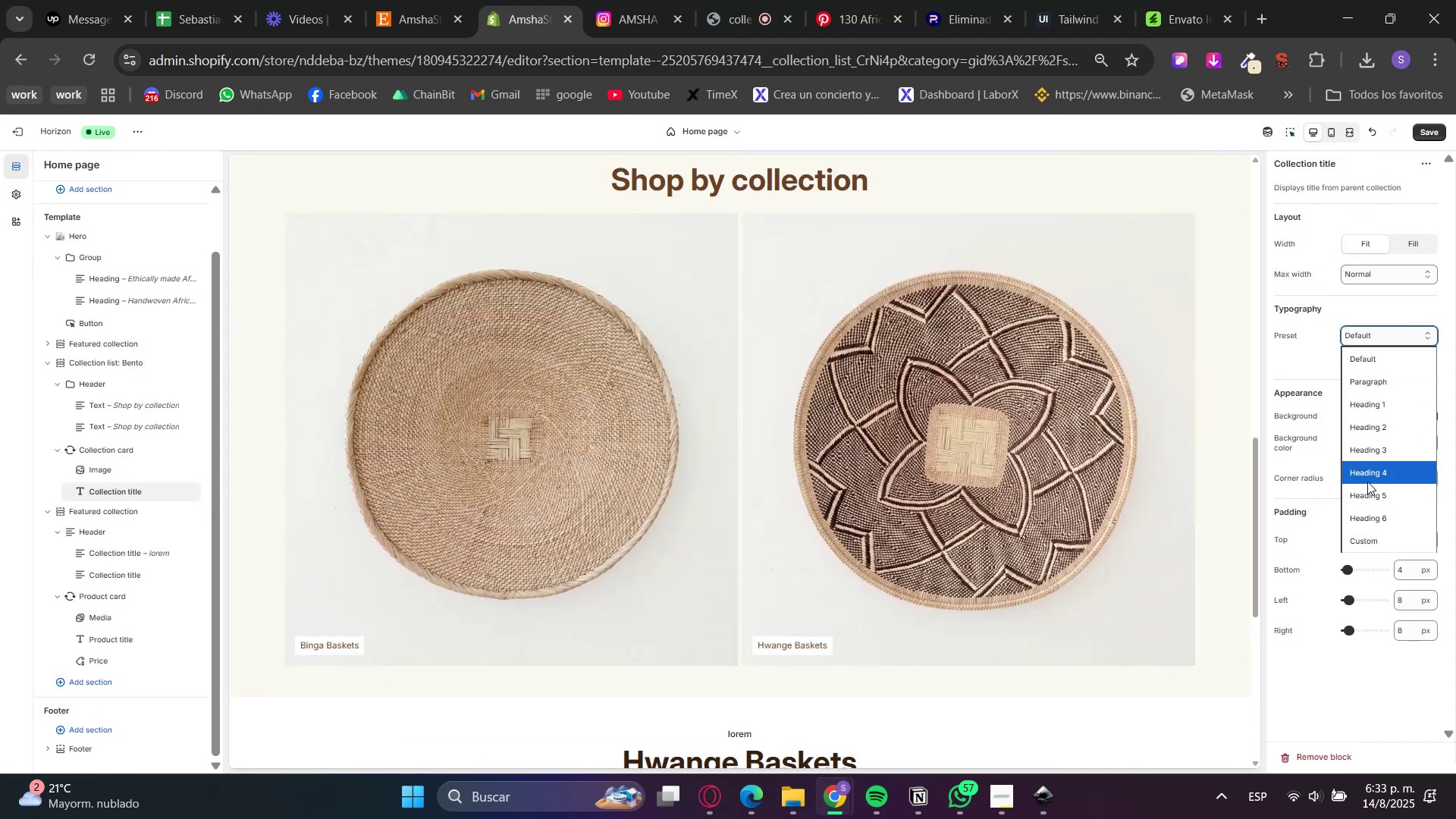 
left_click([1374, 498])
 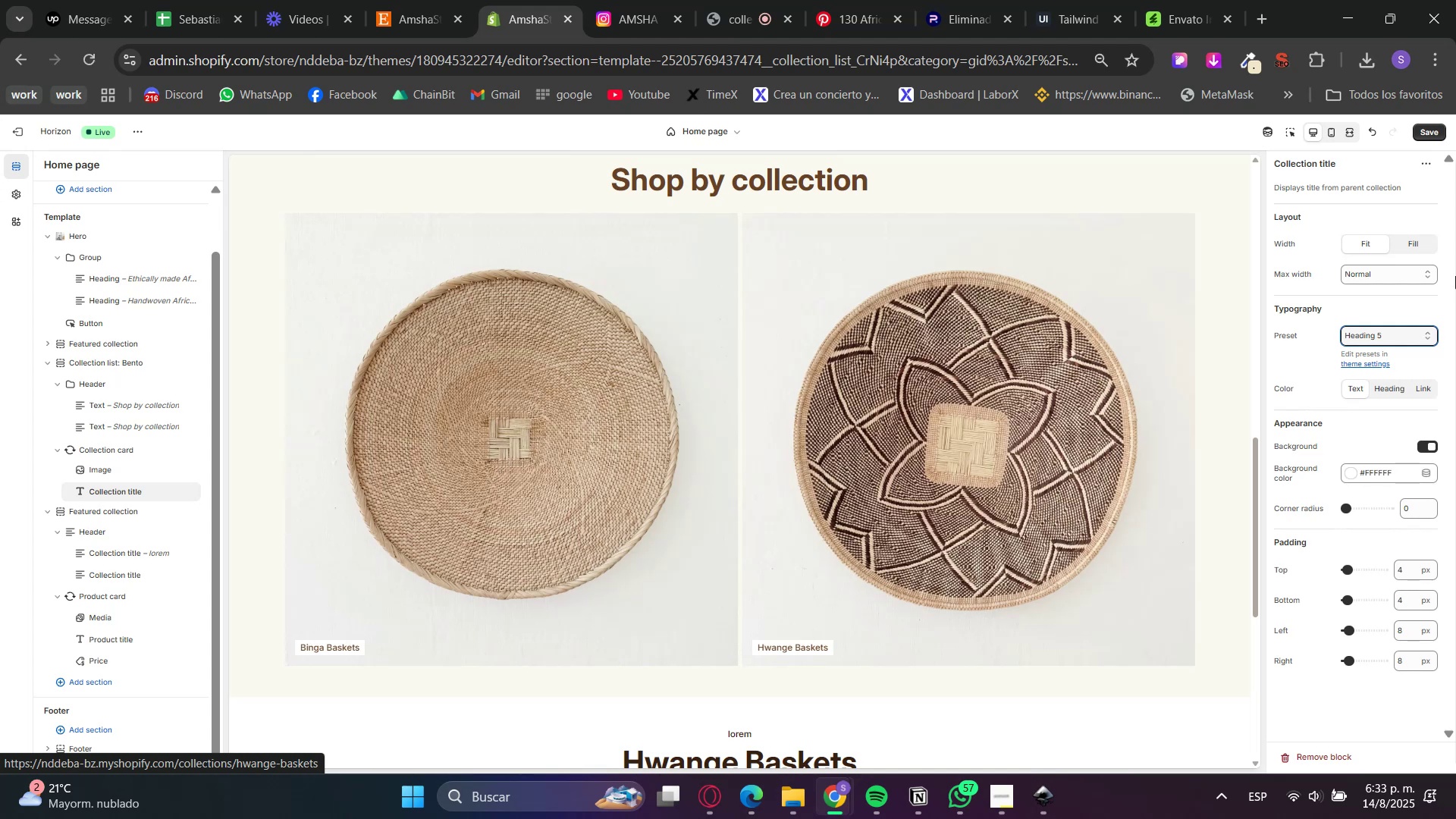 
double_click([1392, 347])
 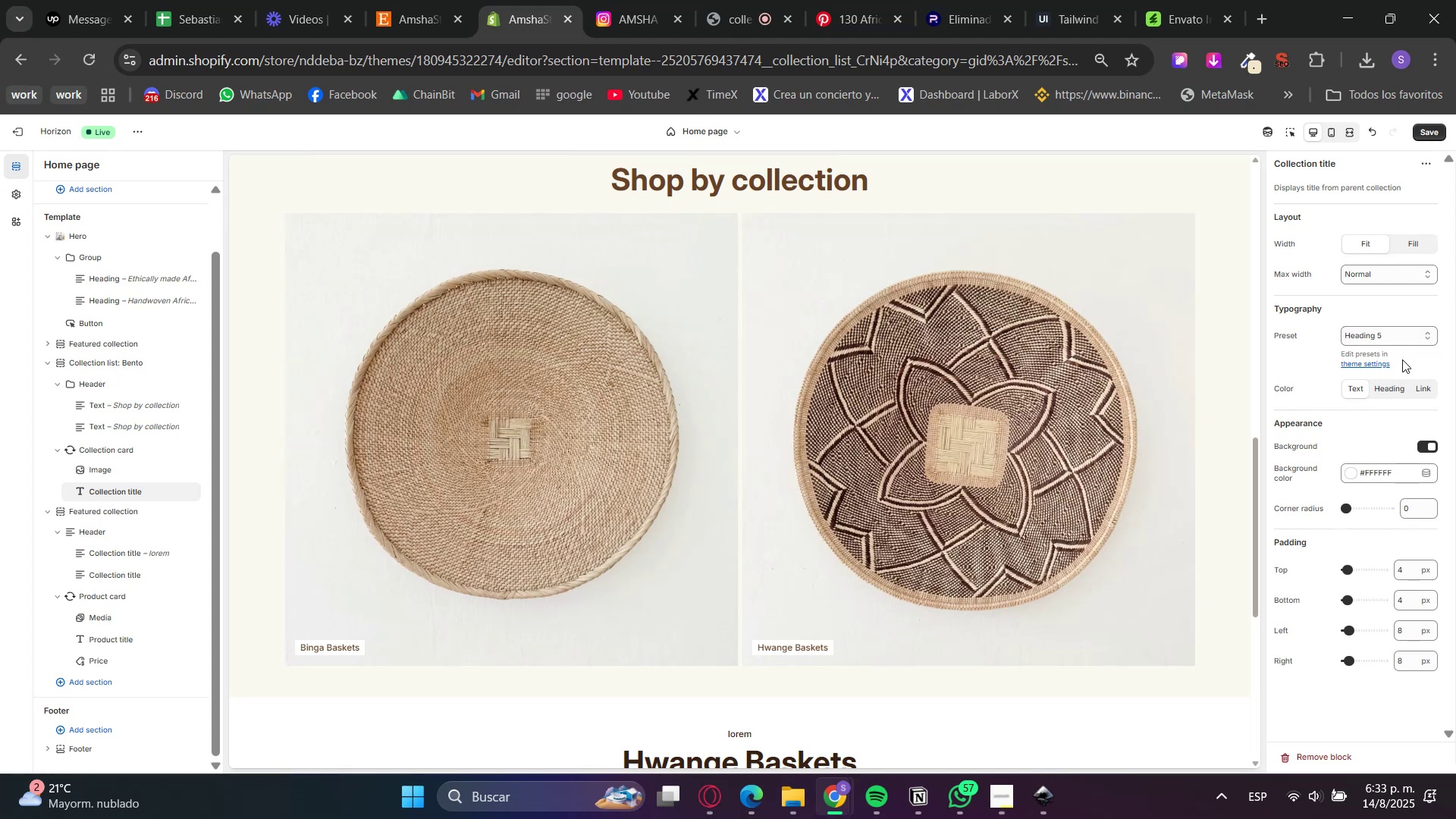 
left_click([1401, 340])
 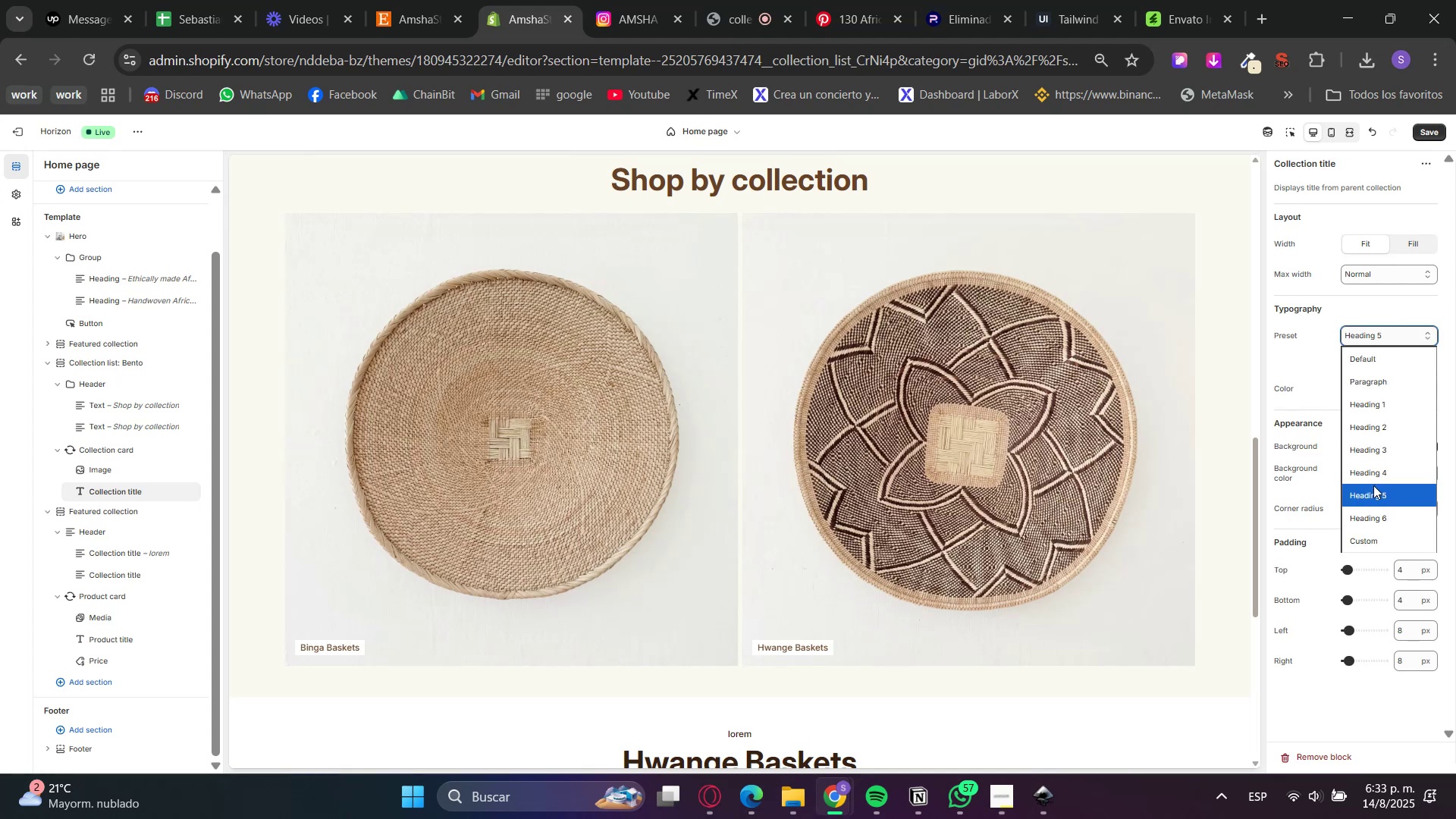 
left_click([1374, 479])
 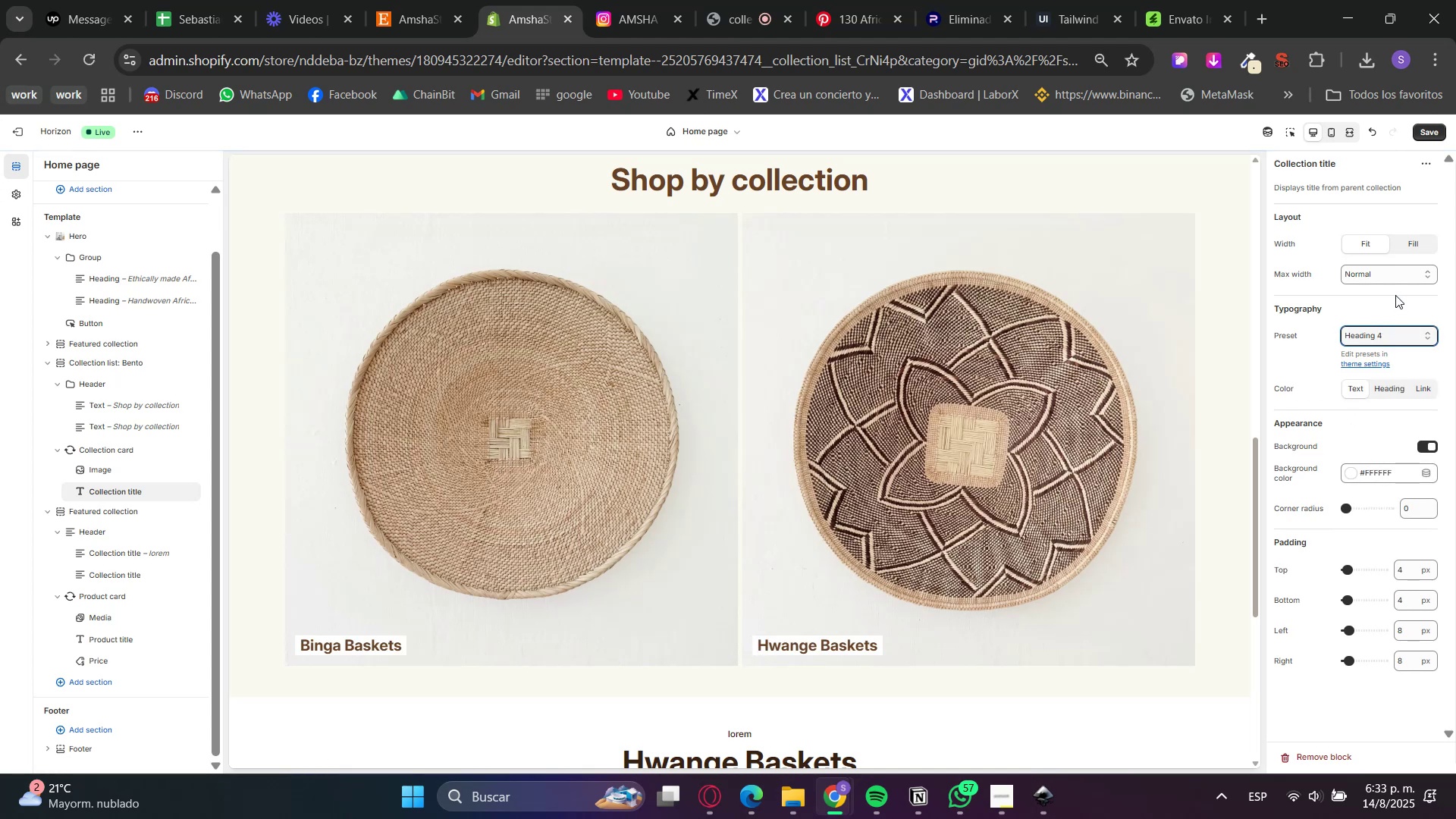 
left_click([1381, 333])
 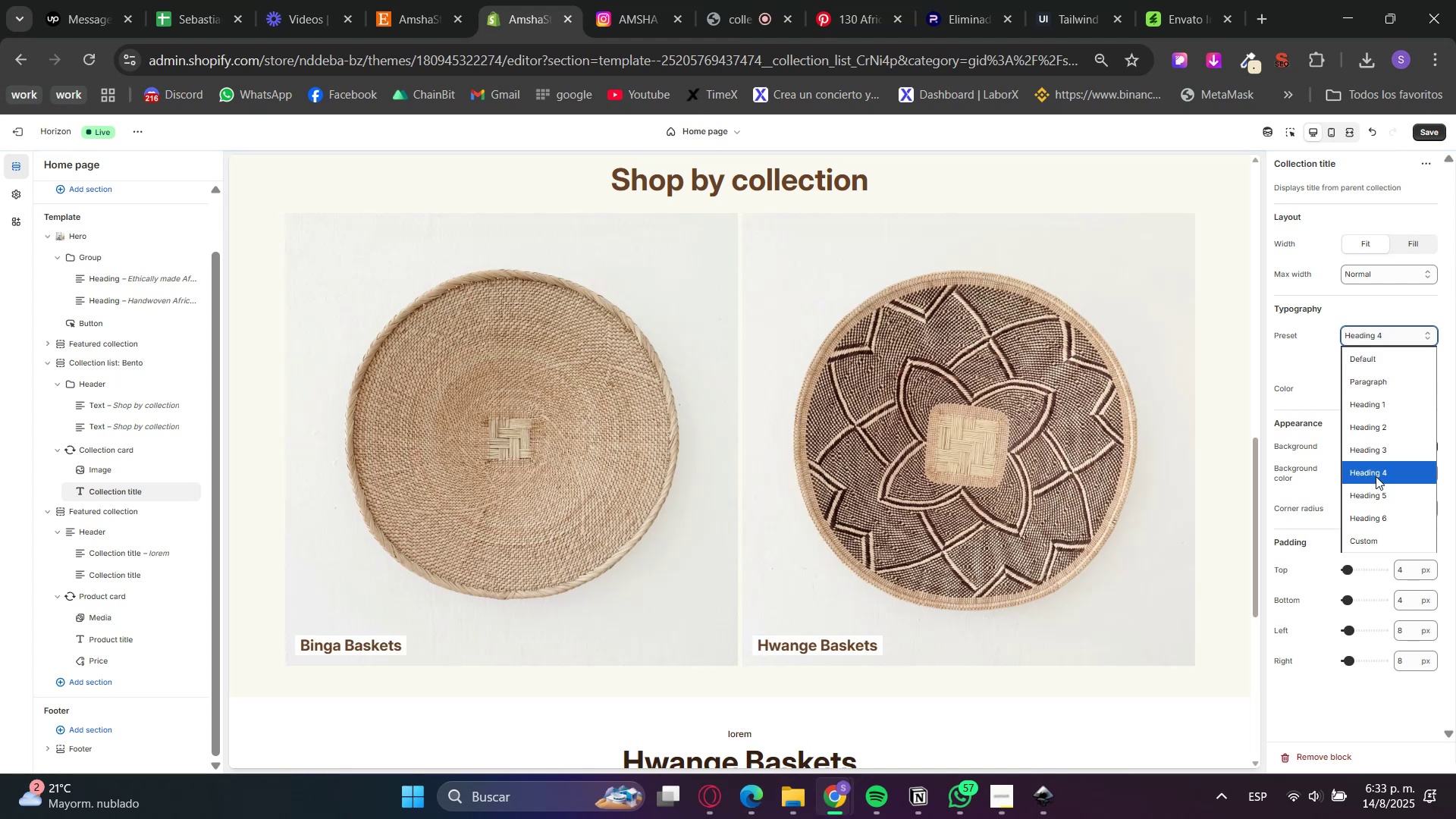 
left_click([1376, 490])
 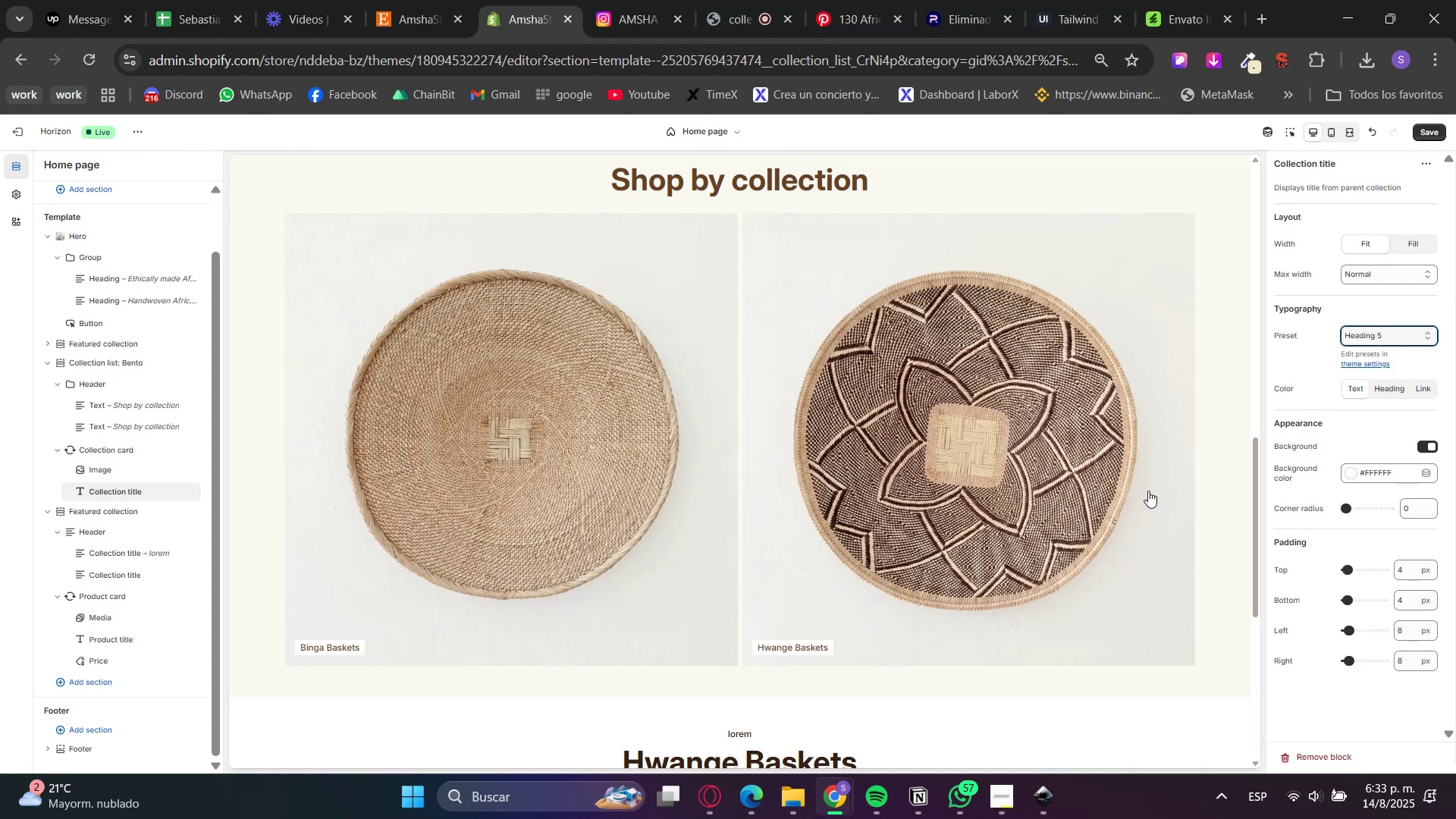 
left_click([1403, 391])
 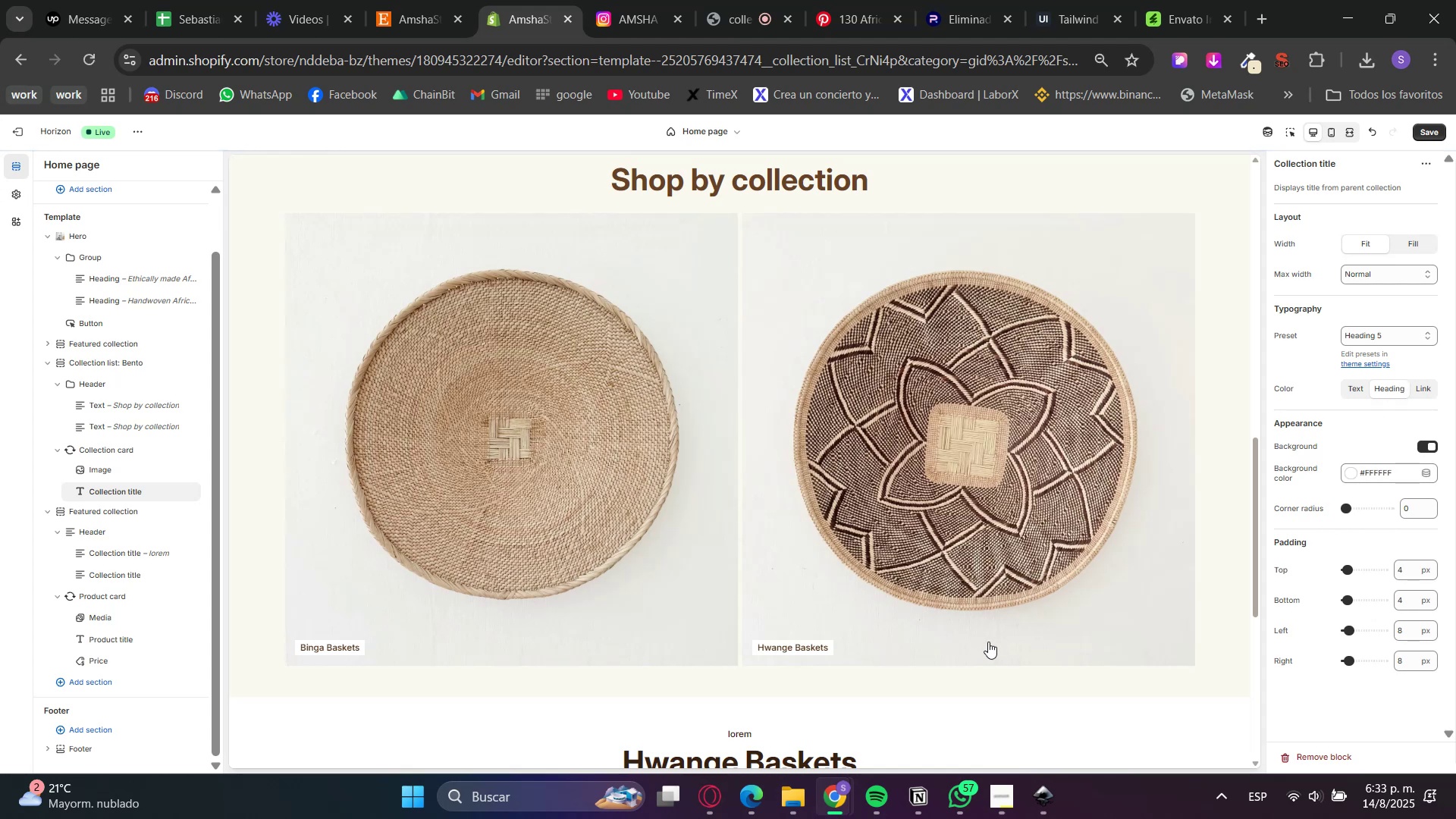 
wait(8.35)
 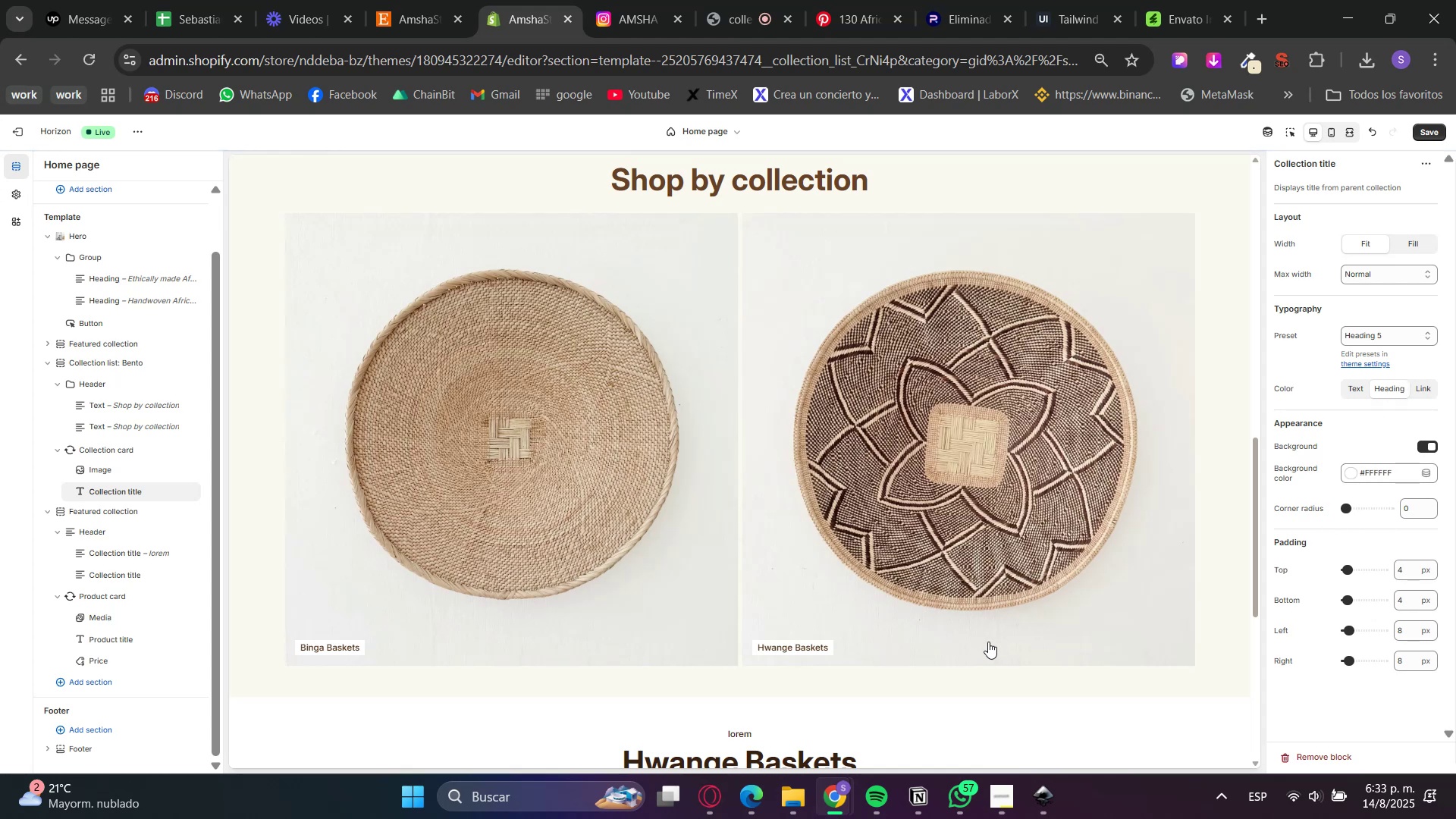 
left_click([1355, 475])
 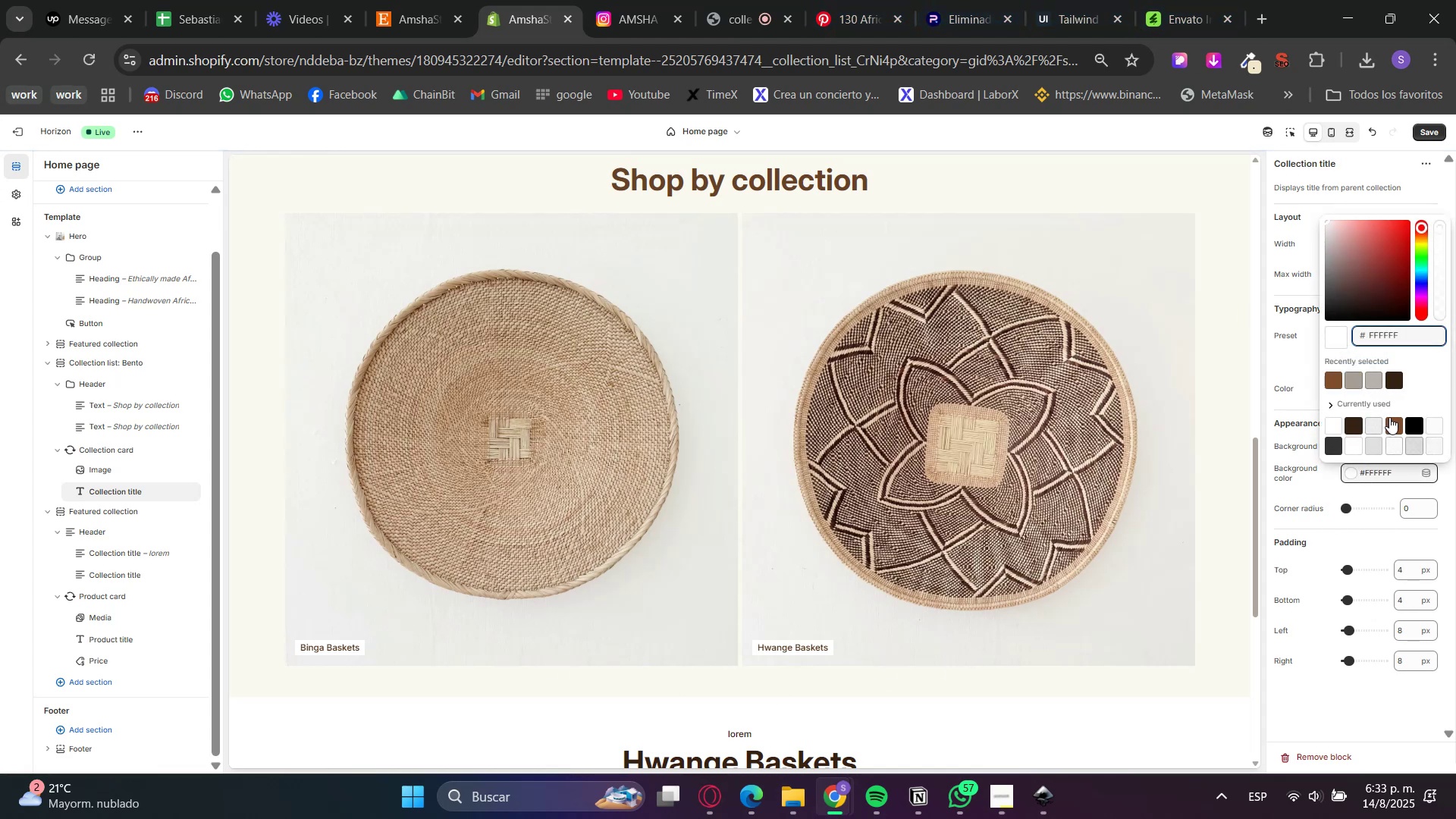 
left_click([1398, 384])
 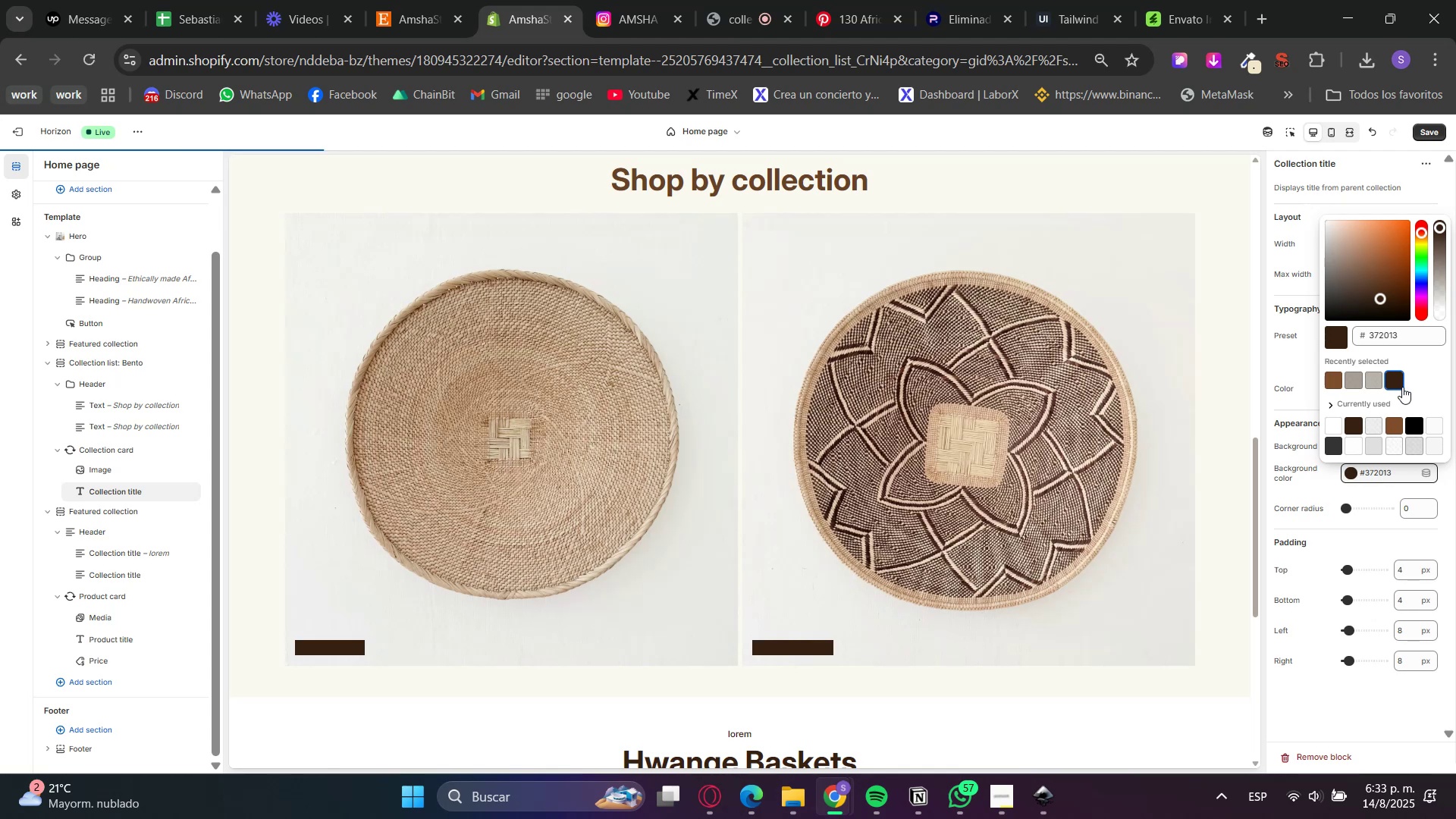 
left_click([1420, 394])
 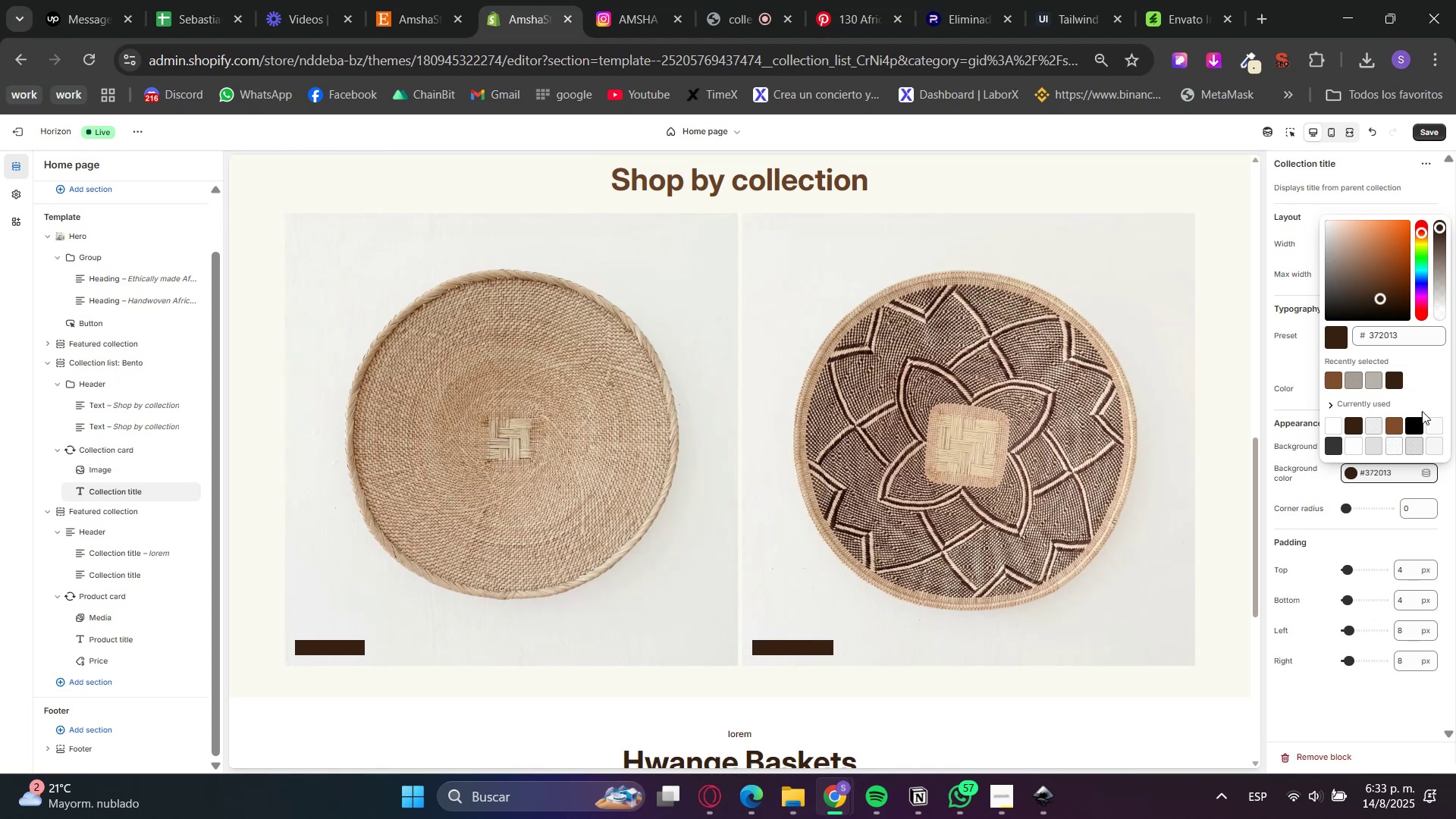 
left_click([1316, 408])
 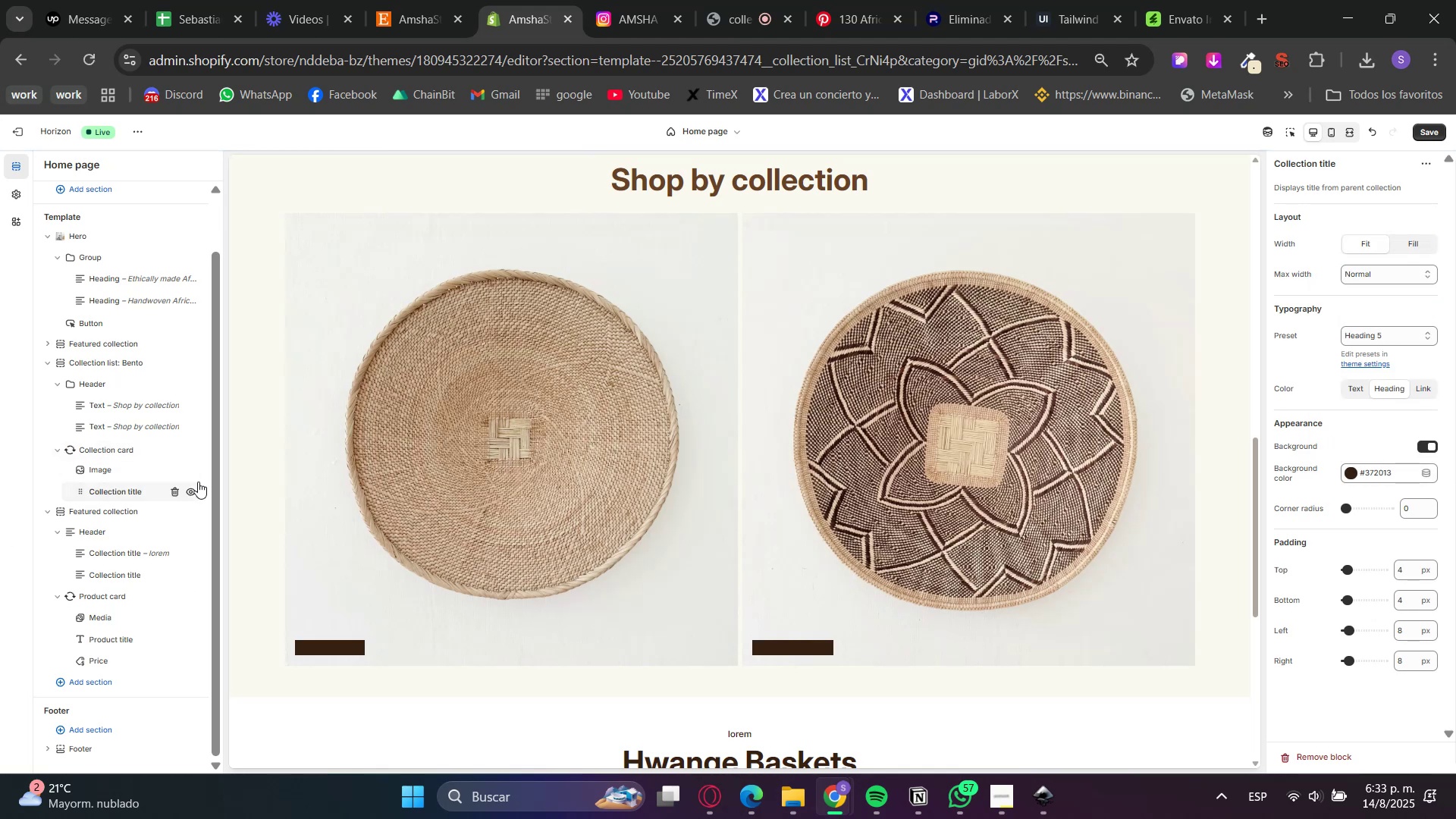 
left_click([1358, 481])
 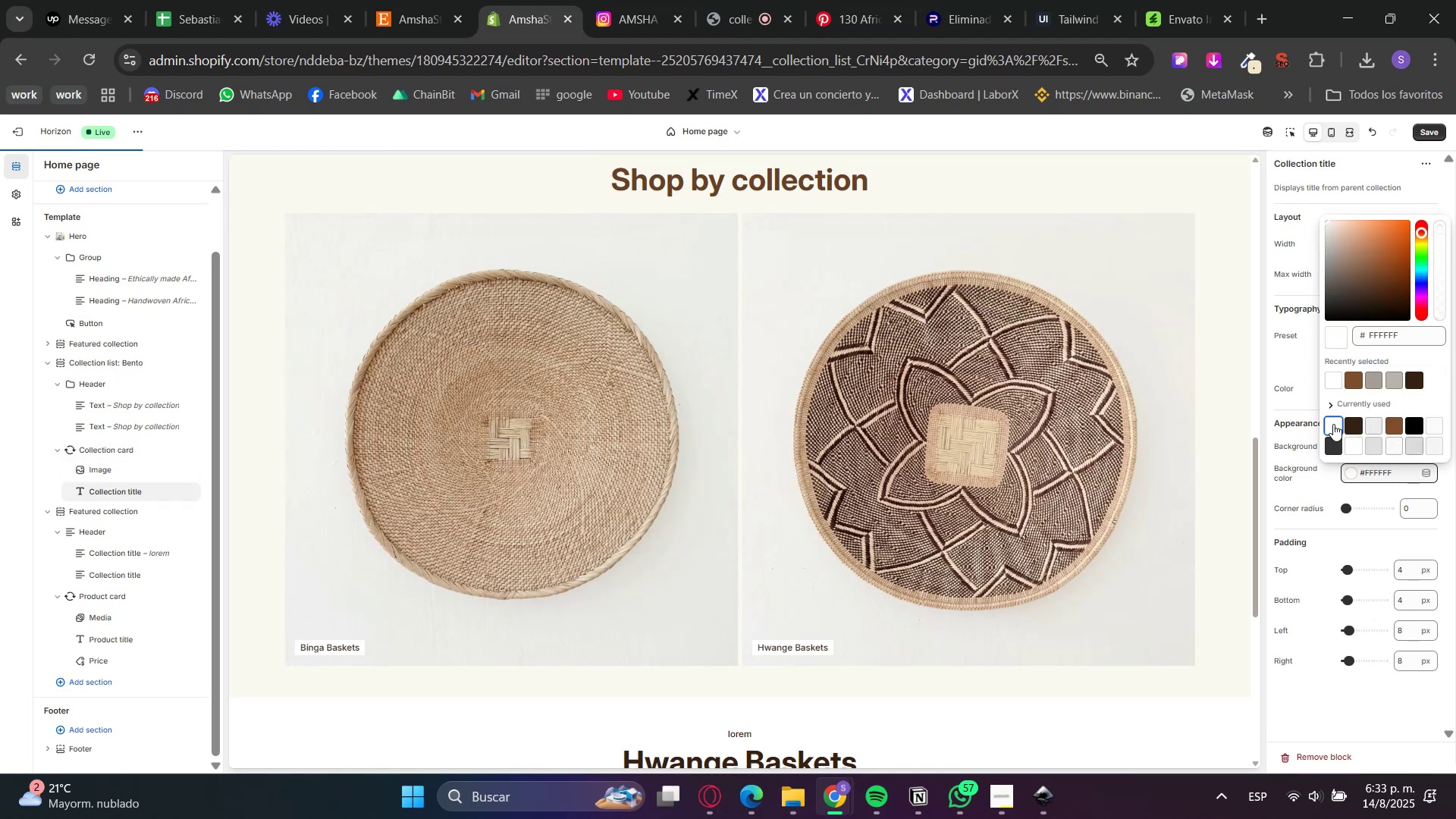 
left_click([1363, 400])
 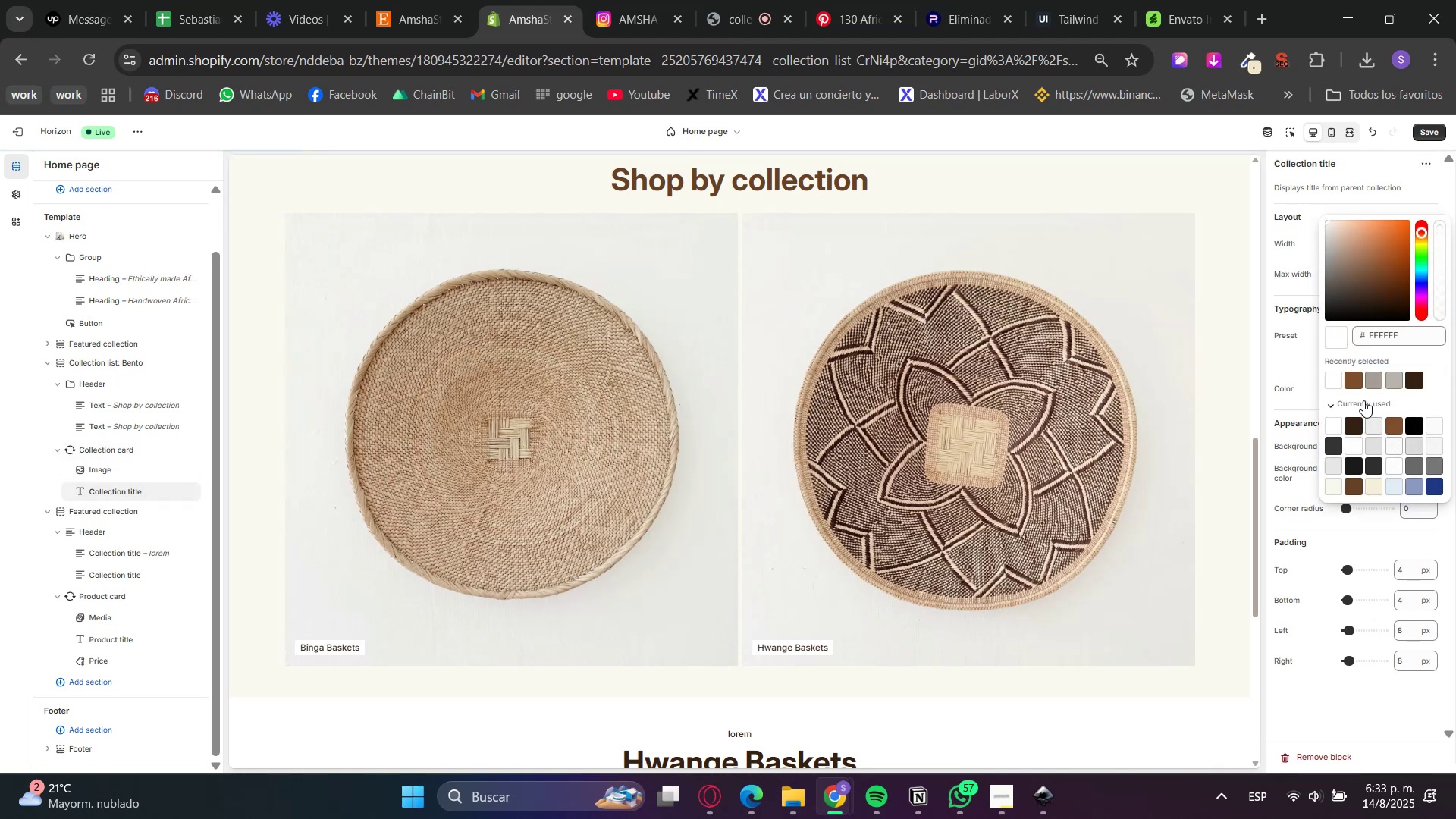 
left_click([1363, 397])
 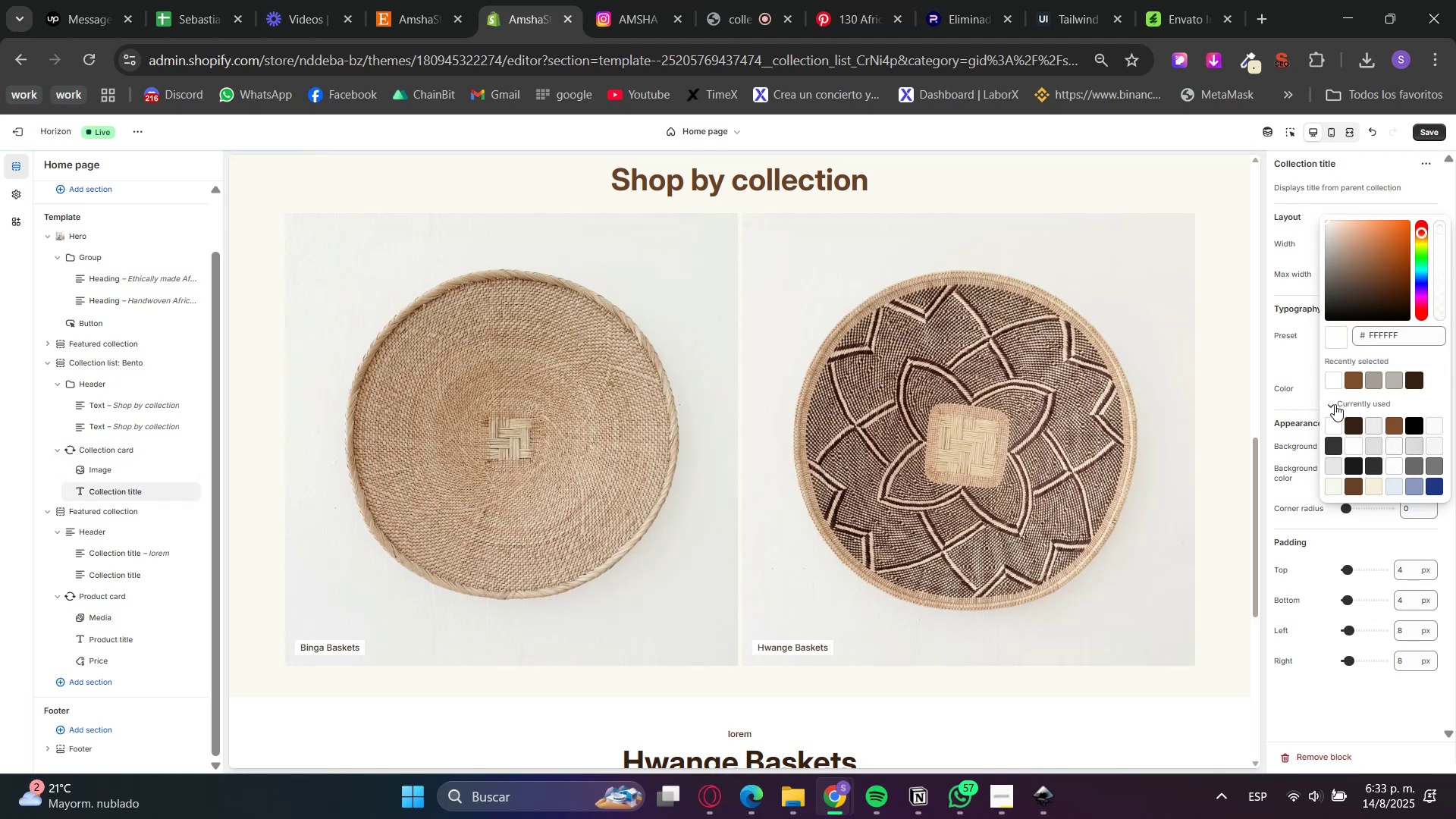 
left_click([1335, 404])
 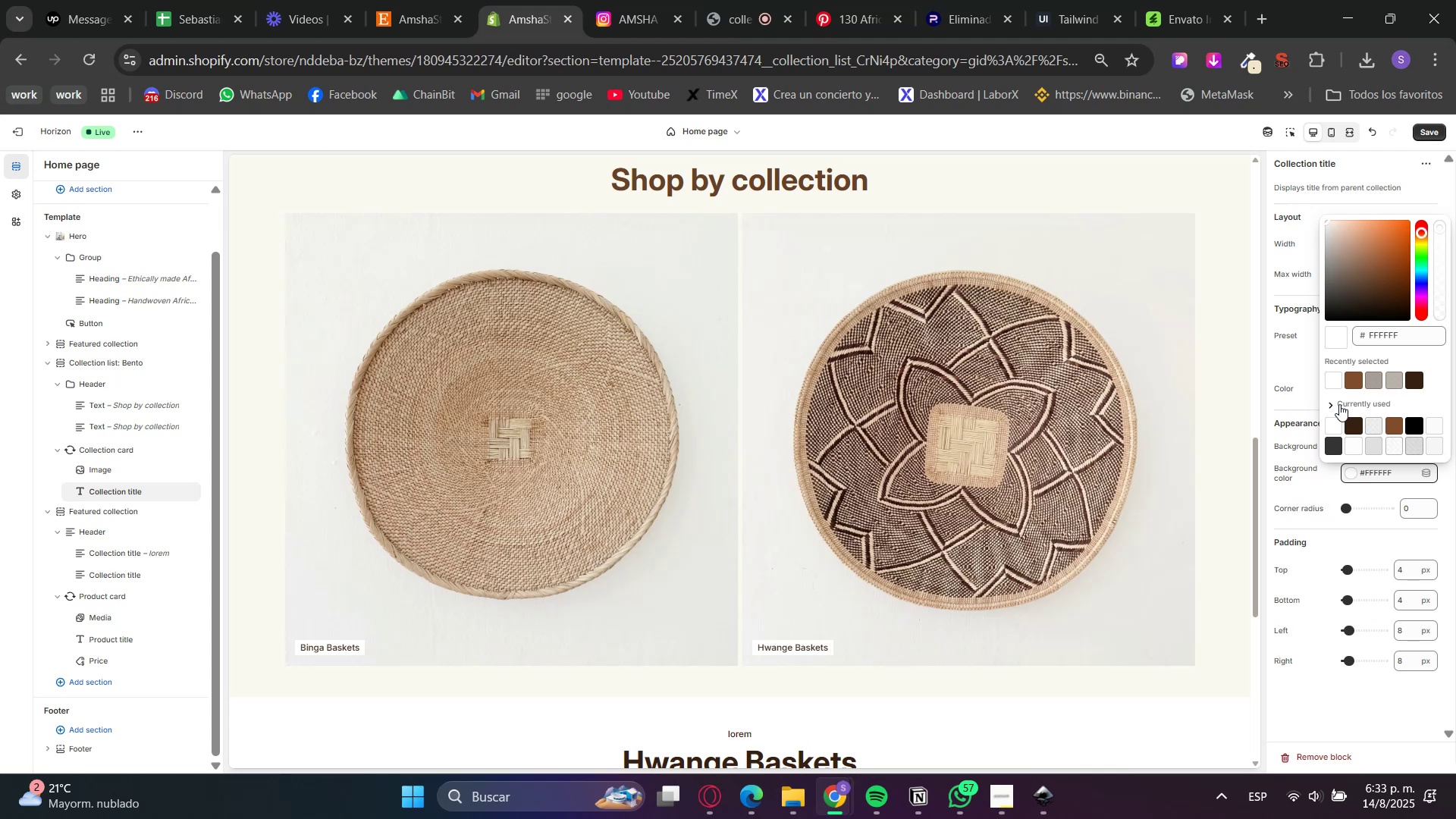 
left_click([1339, 404])
 